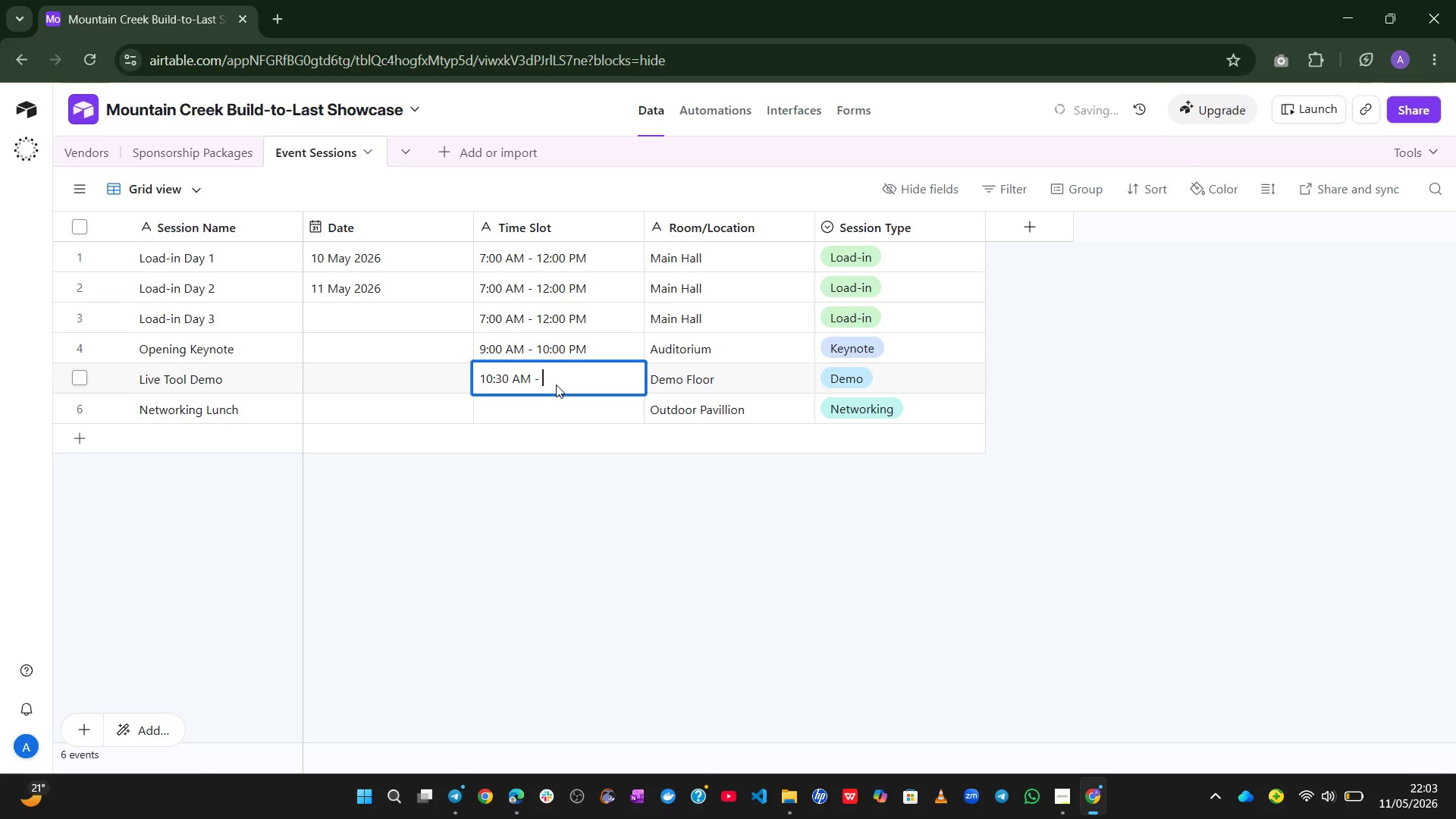 
type(12:00 PM)
 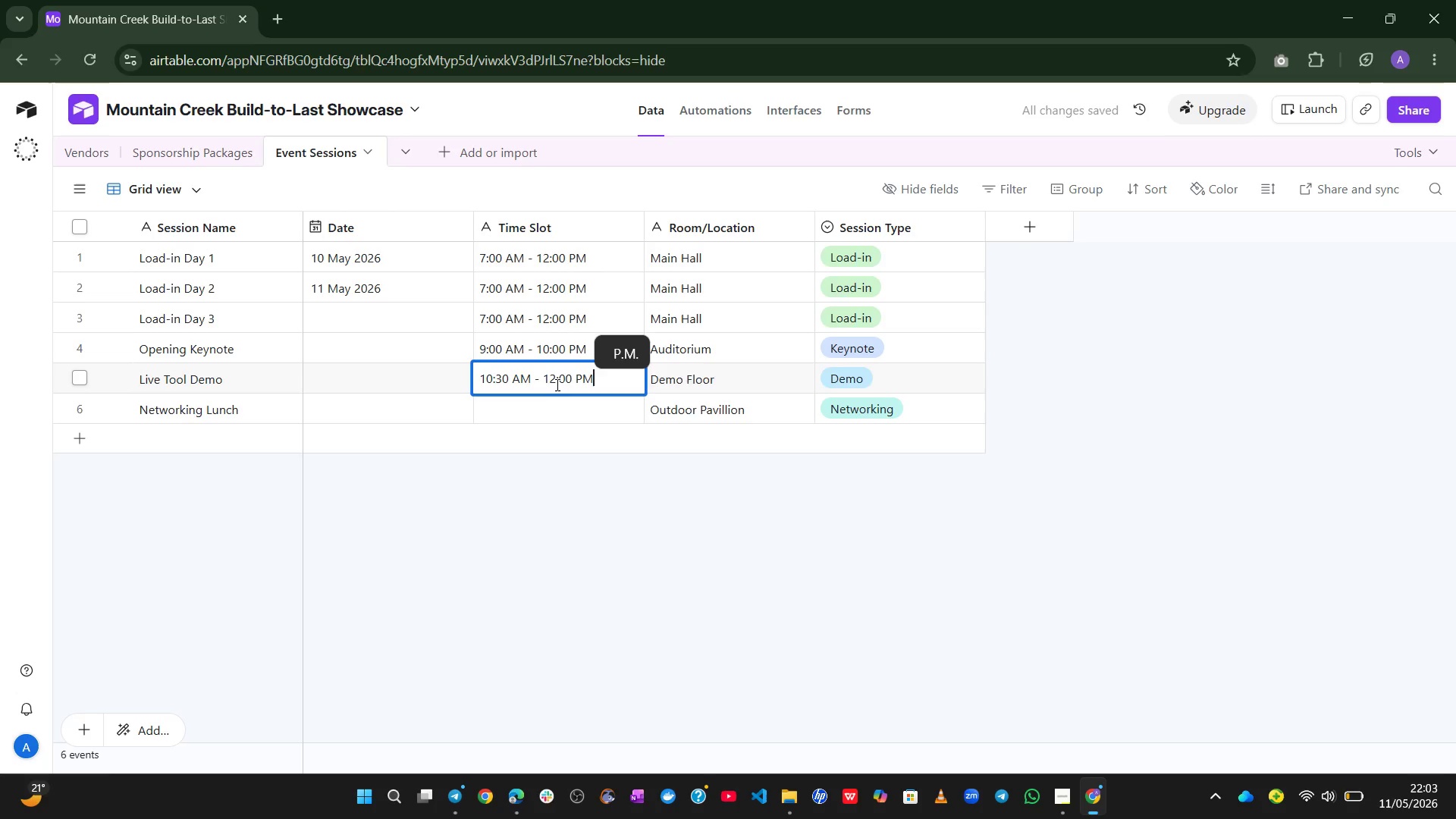 
key(Enter)
 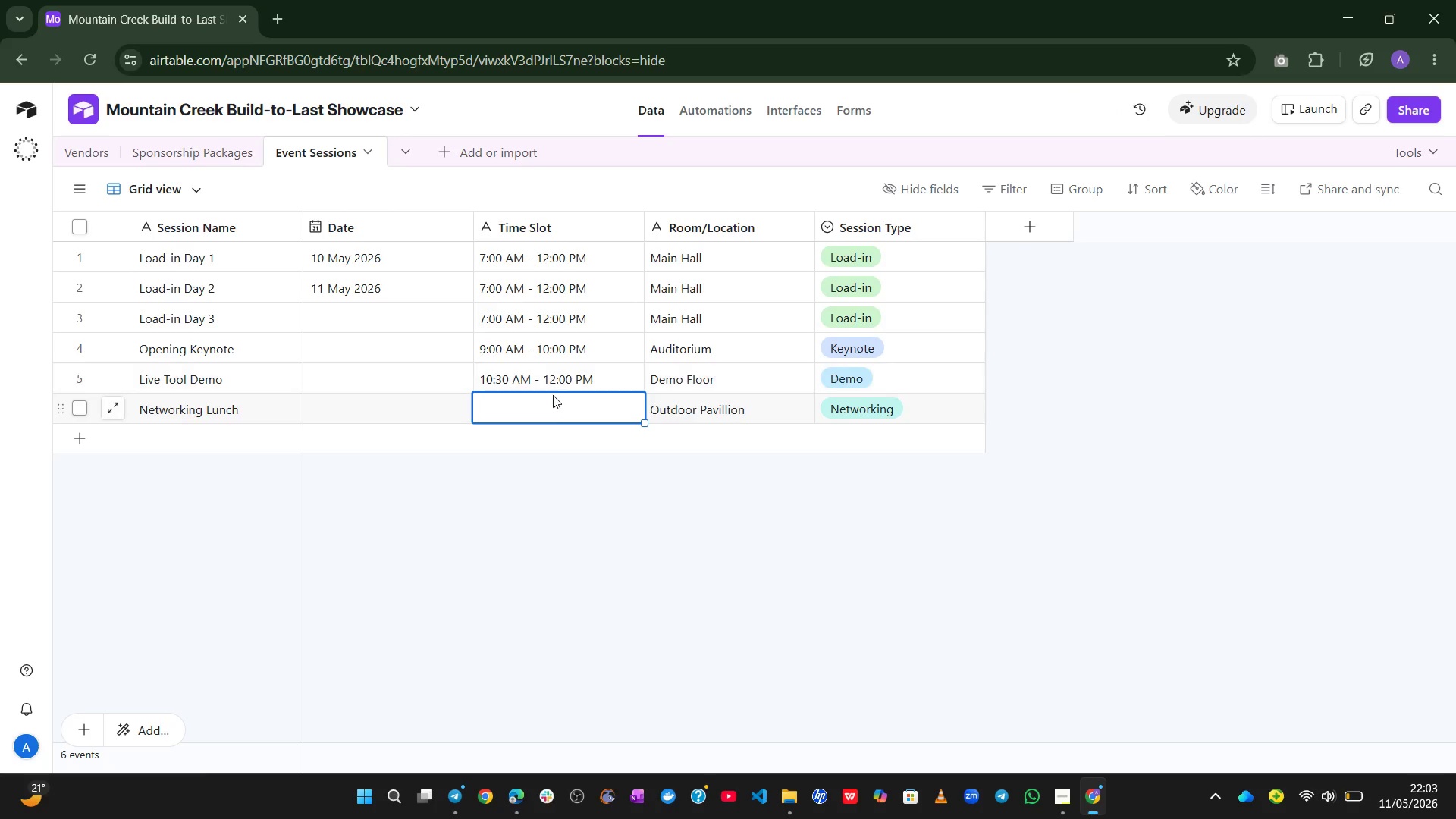 
left_click([546, 402])
 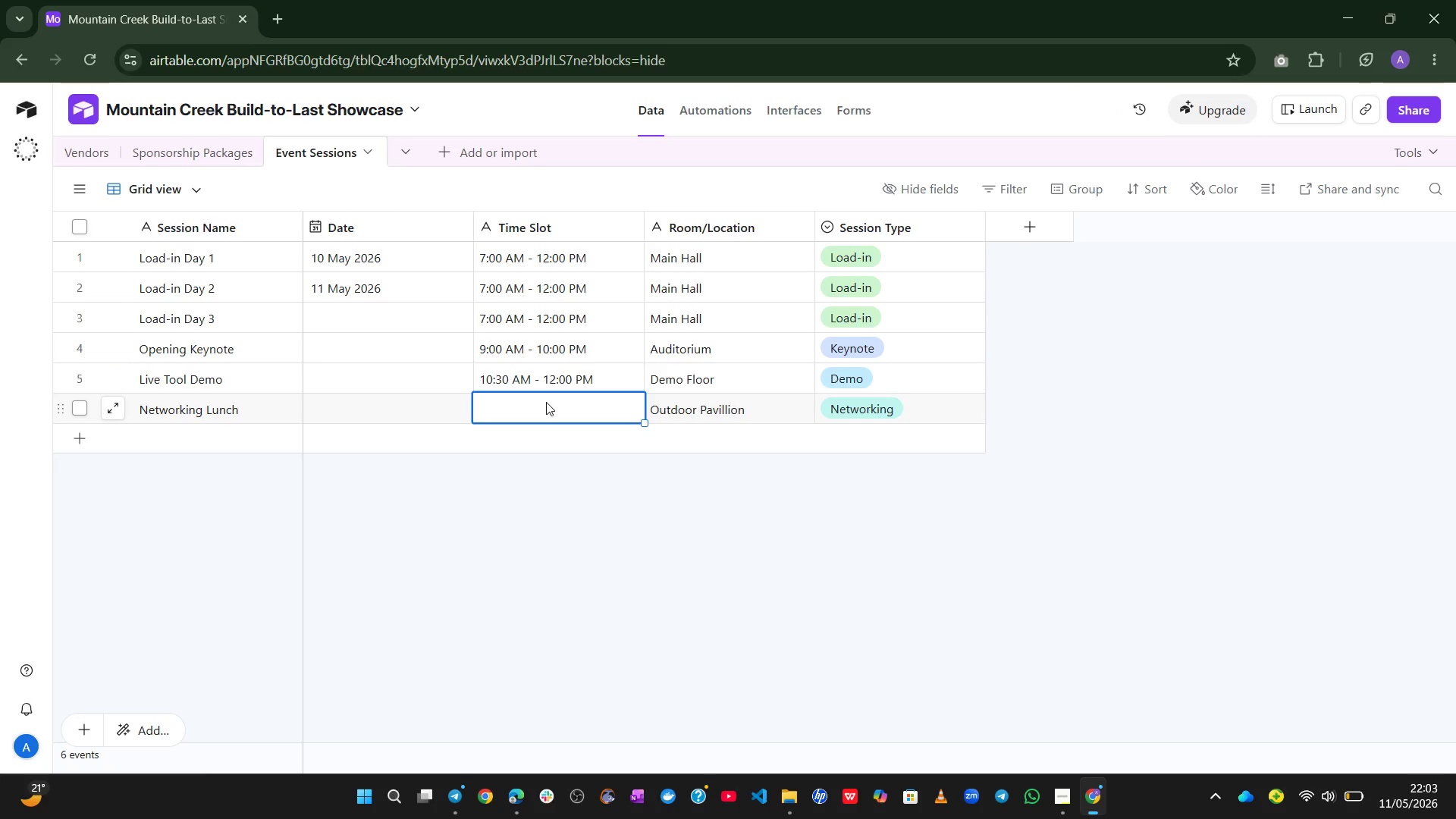 
type(12:00 PM - 1:30 PM)
 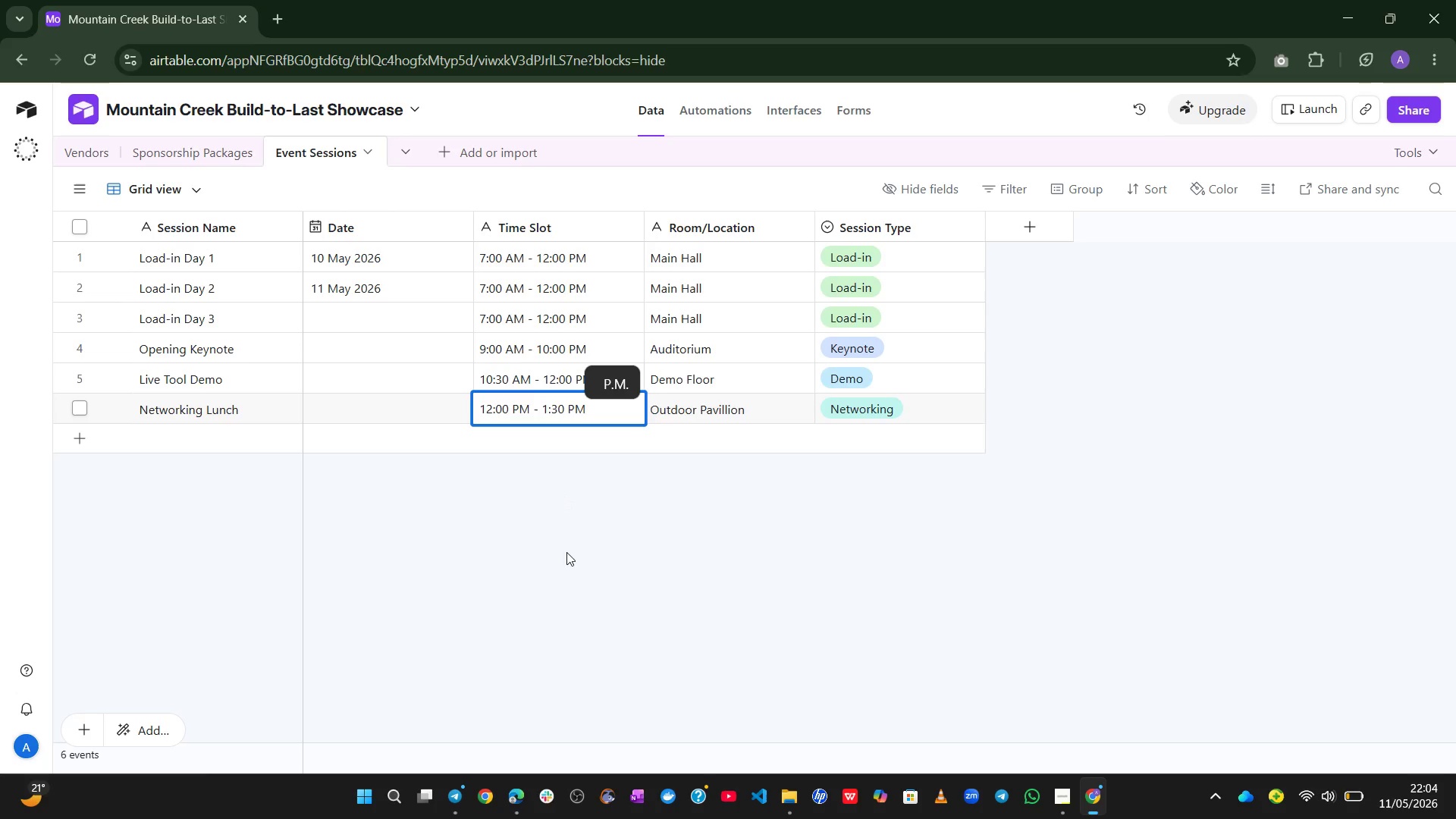 
left_click([567, 568])
 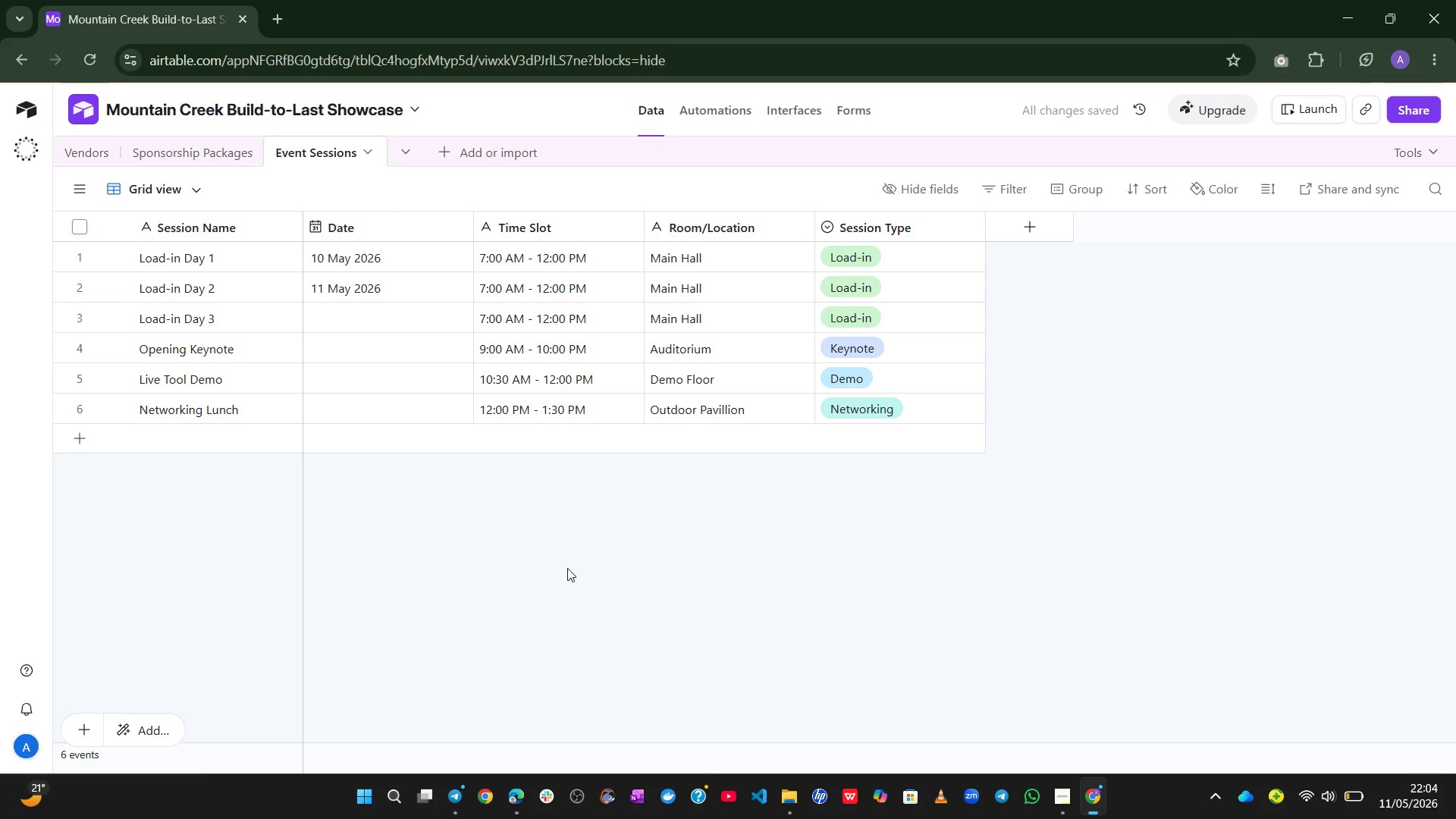 
wait(9.0)
 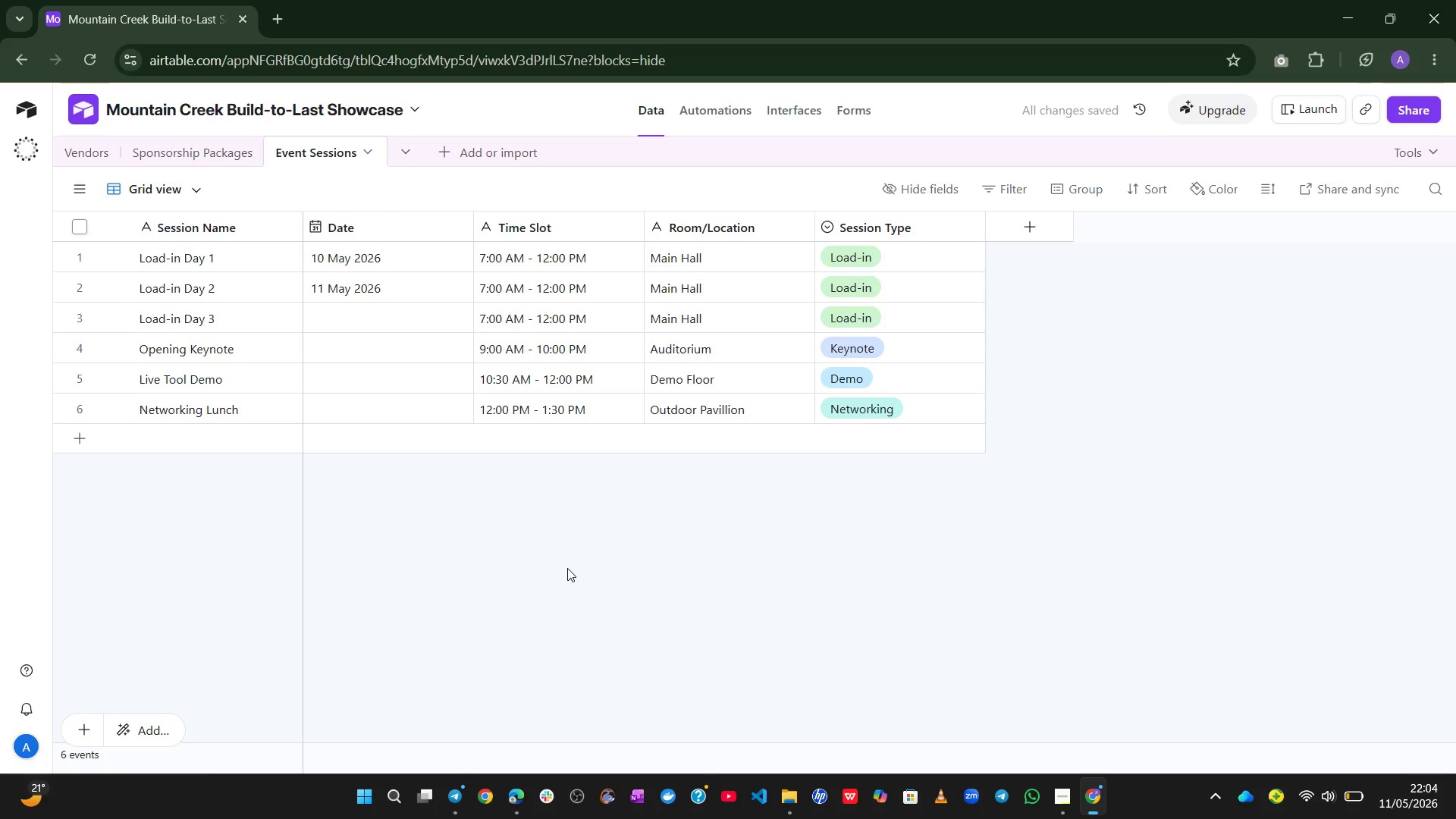 
left_click([418, 290])
 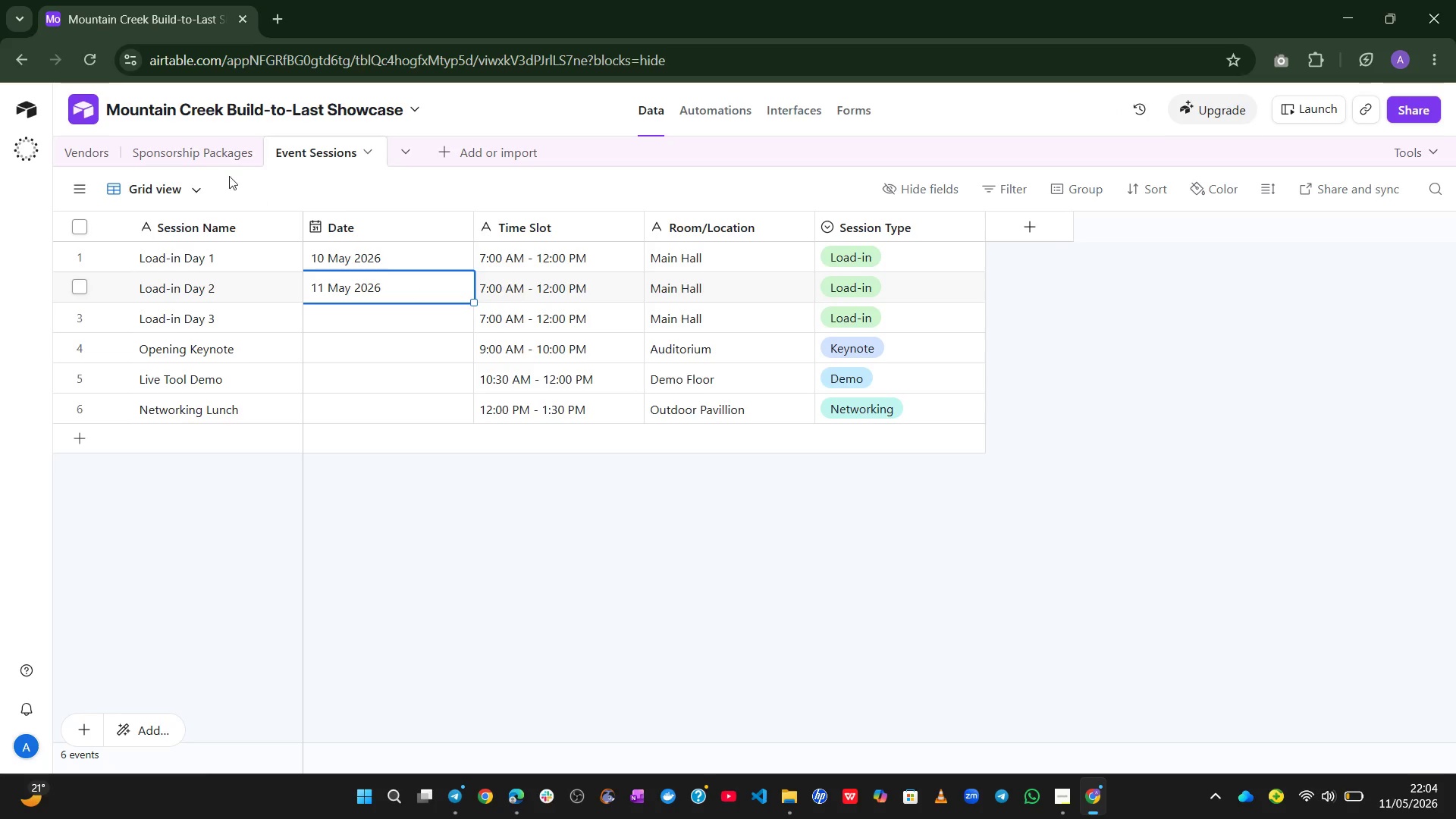 
left_click([206, 159])
 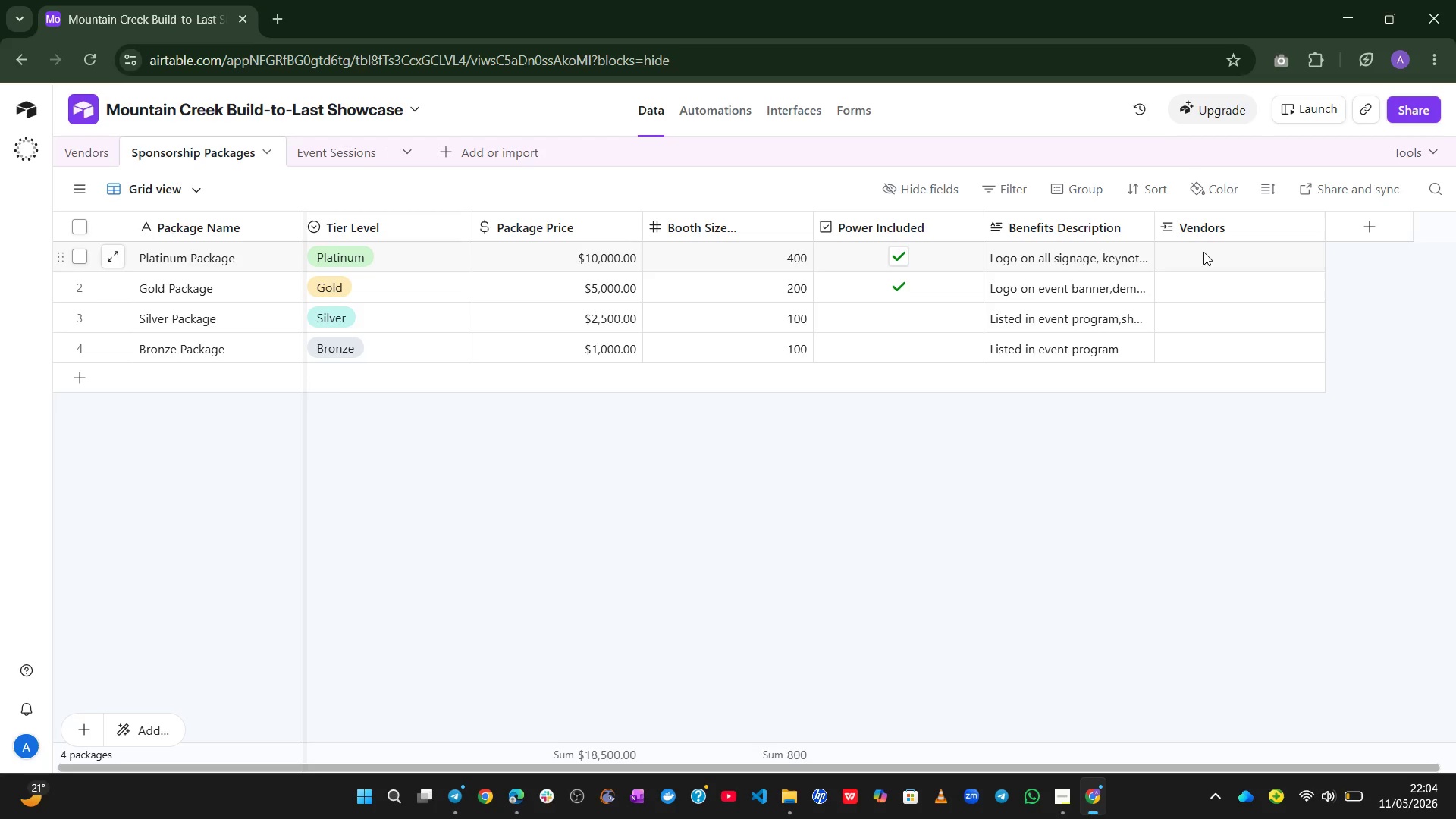 
wait(6.26)
 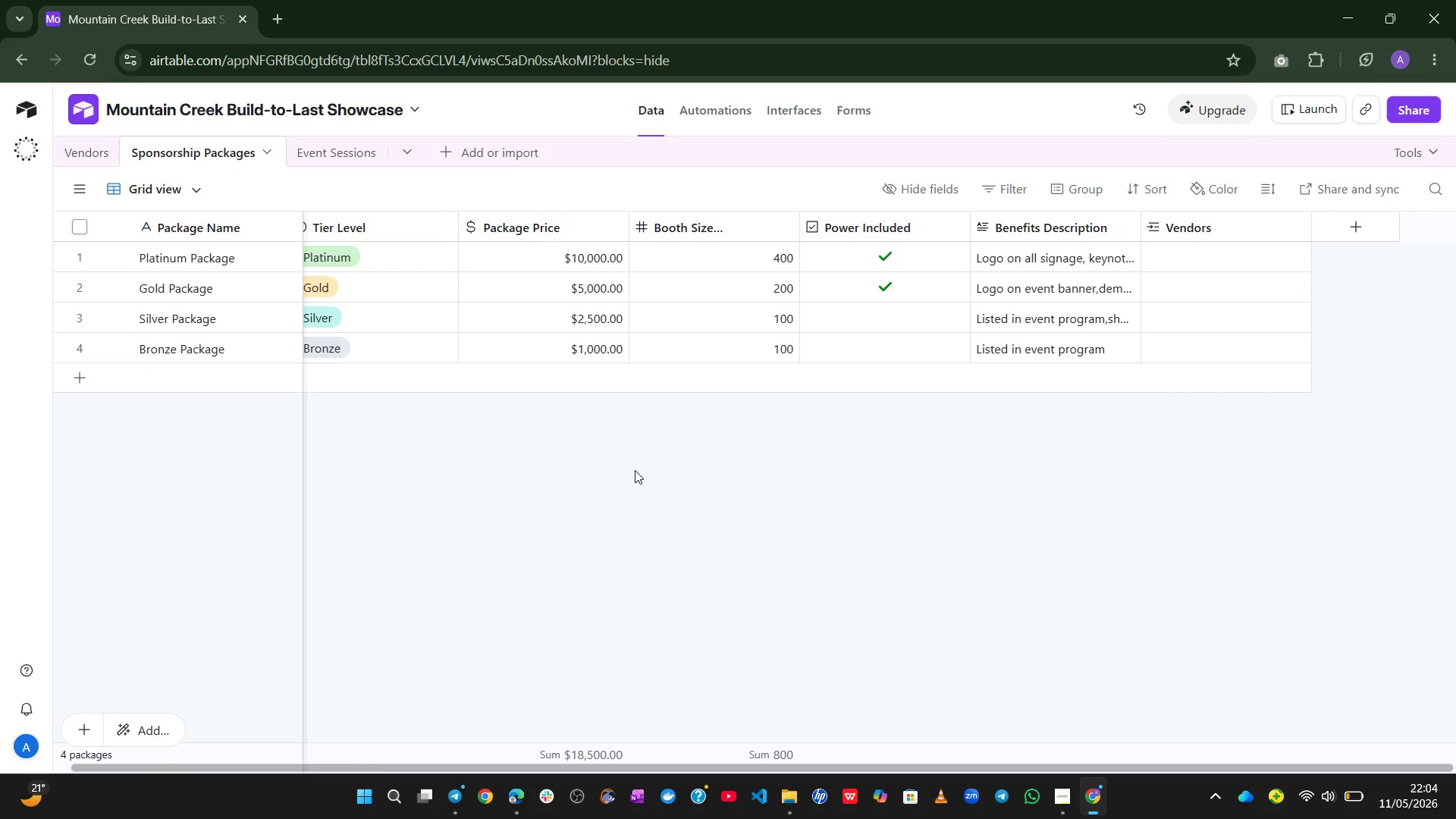 
mouse_move([131, 146])
 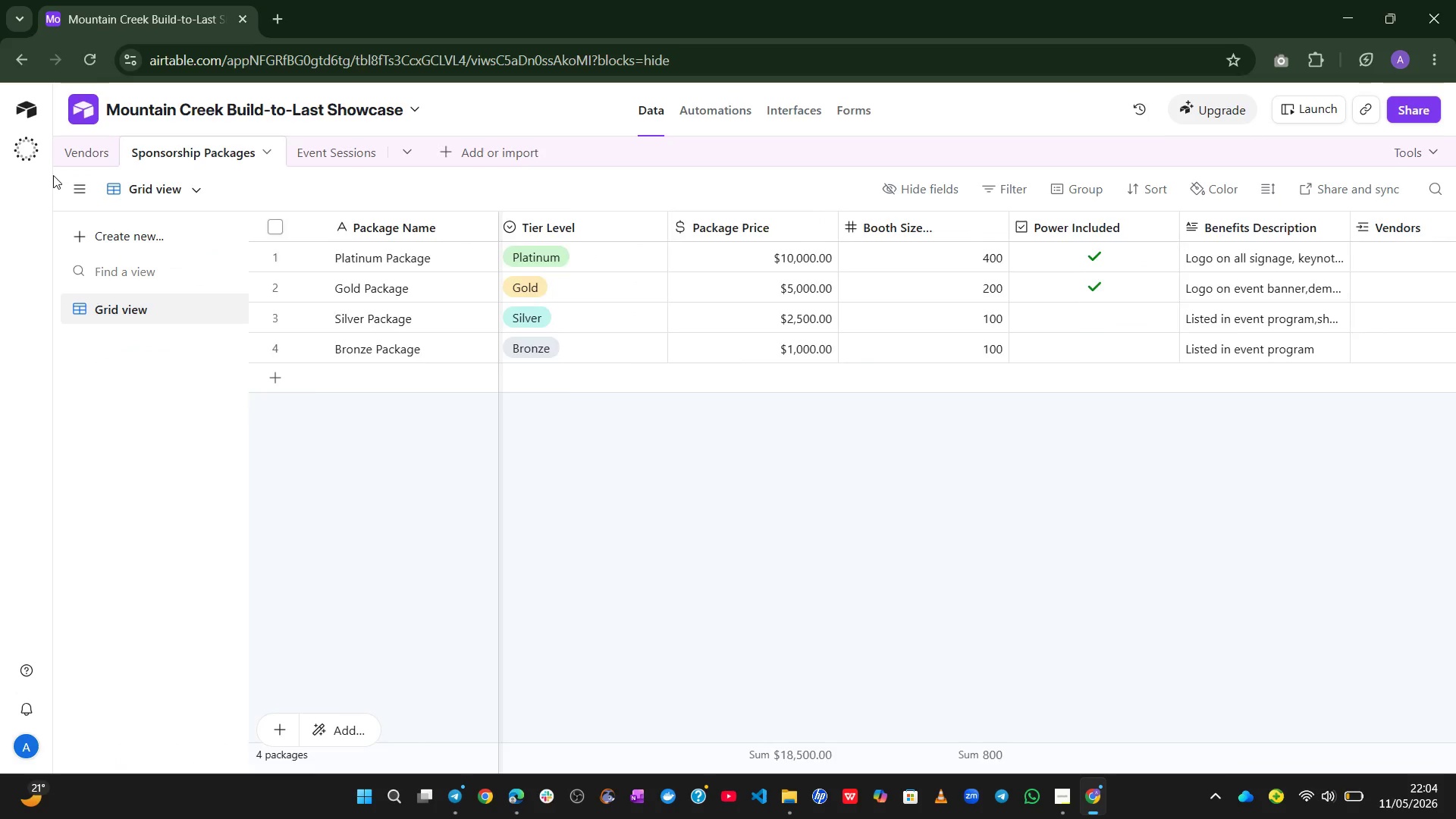 
left_click([97, 159])
 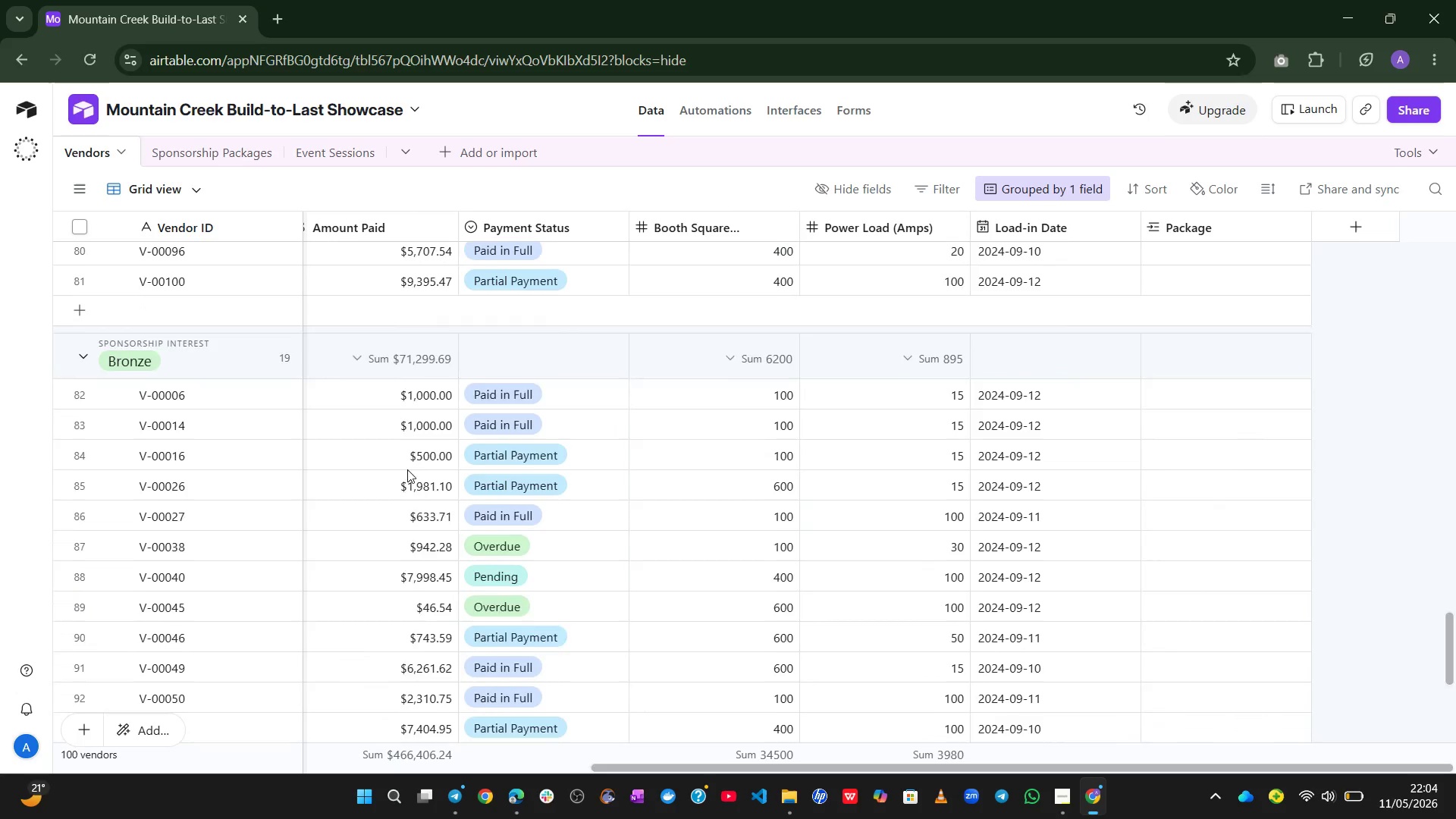 
wait(10.69)
 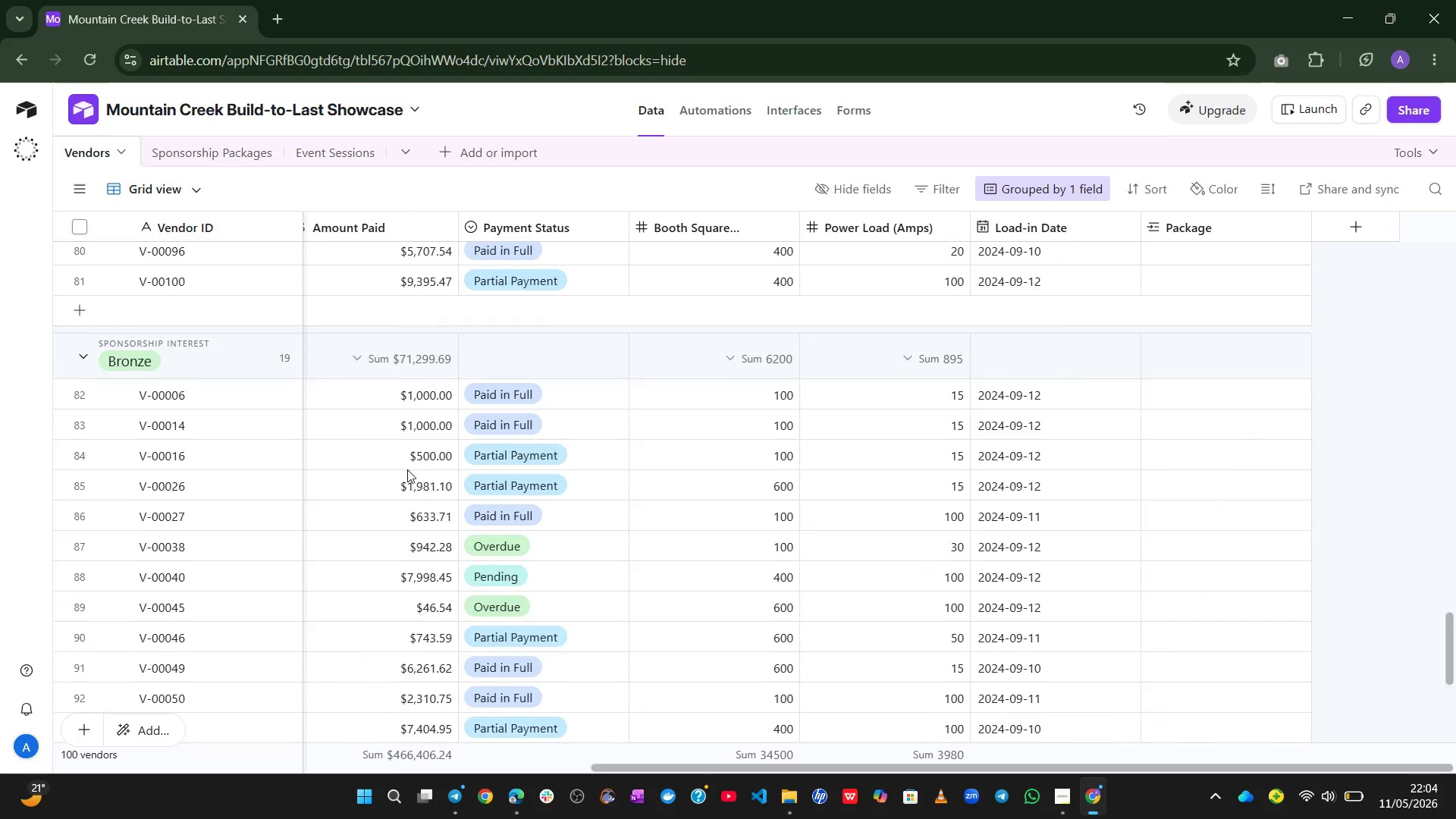 
left_click([212, 142])
 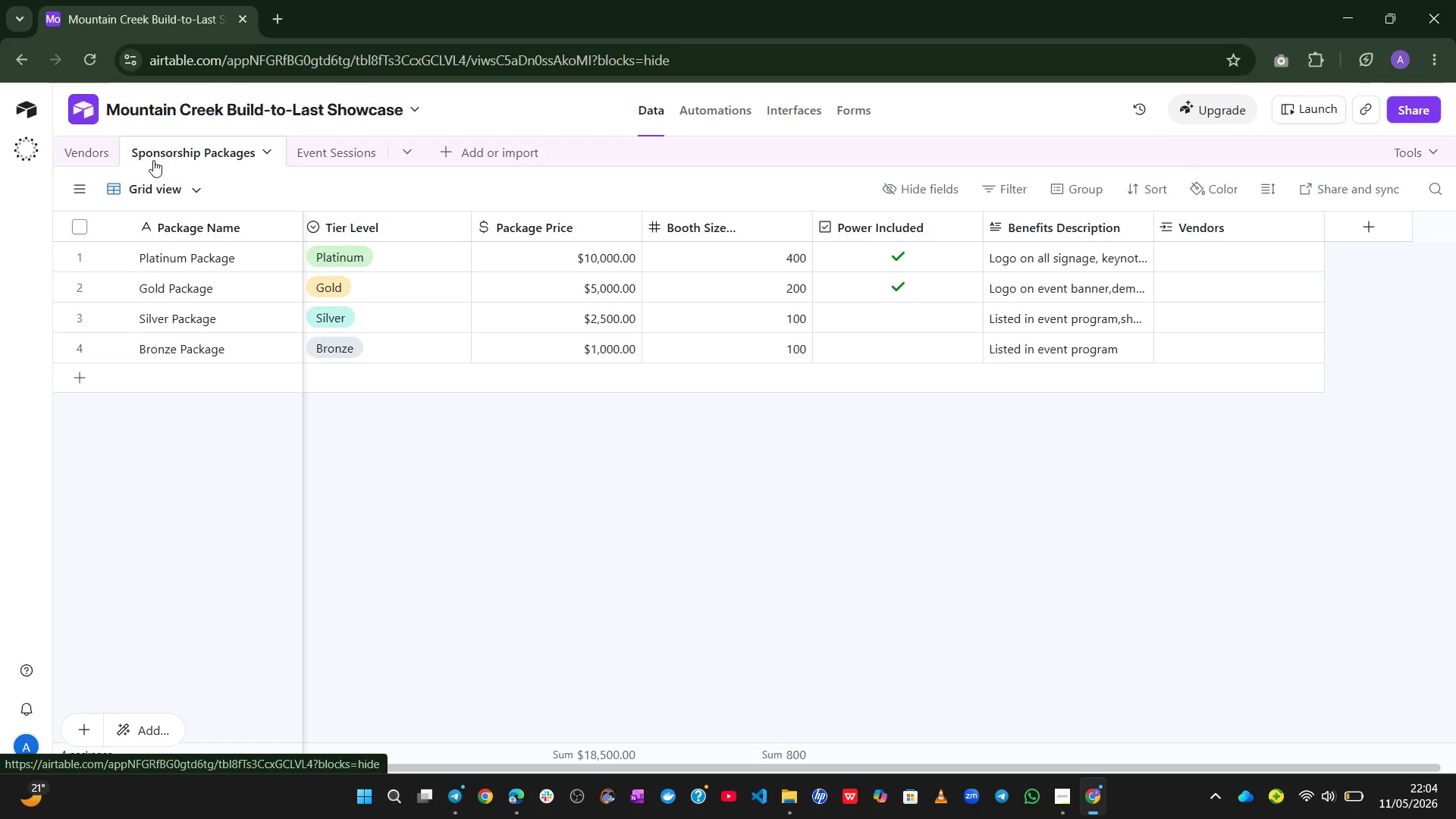 
left_click([100, 155])
 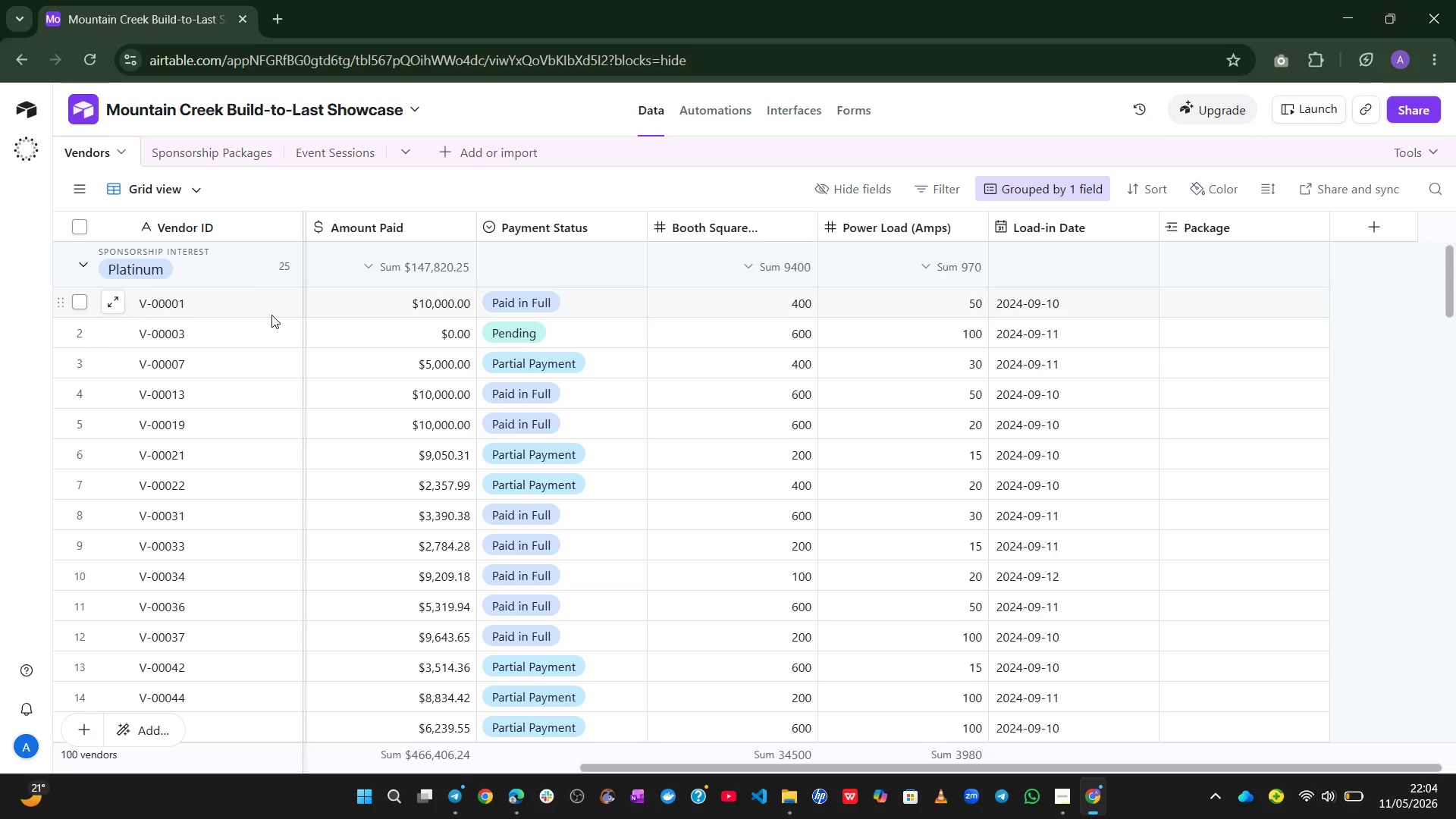 
wait(5.23)
 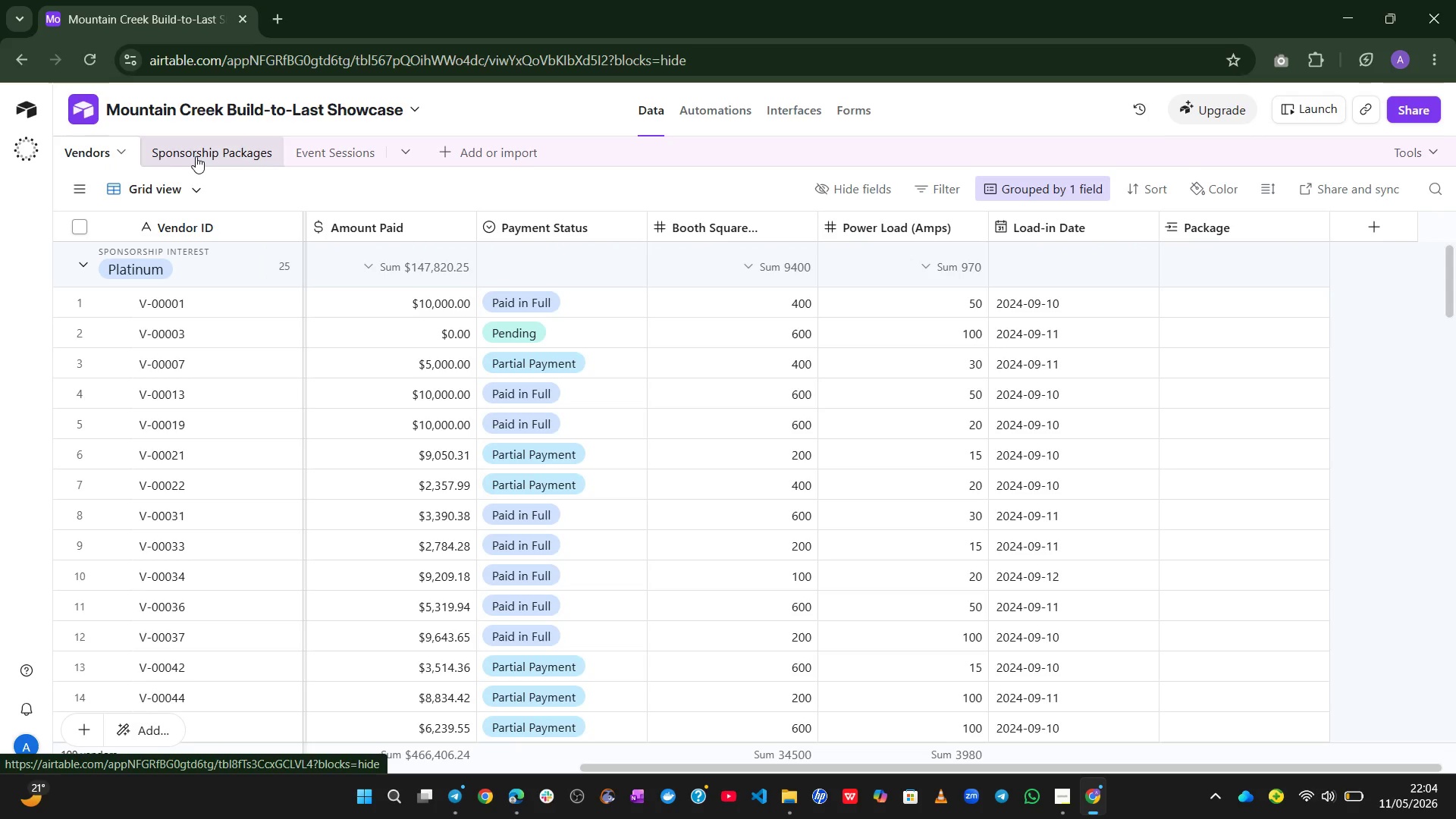 
left_click([1191, 298])
 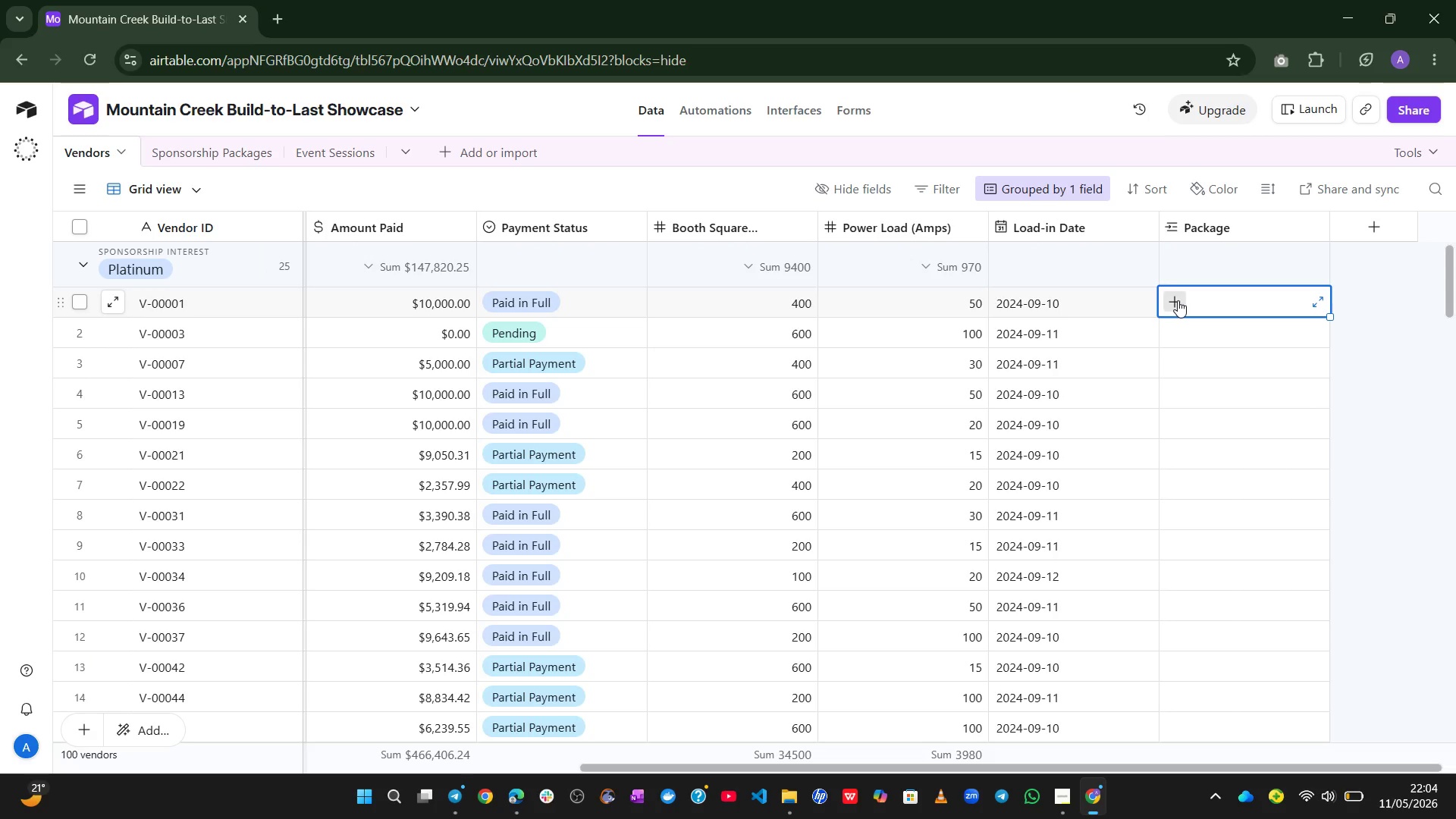 
left_click([1177, 300])
 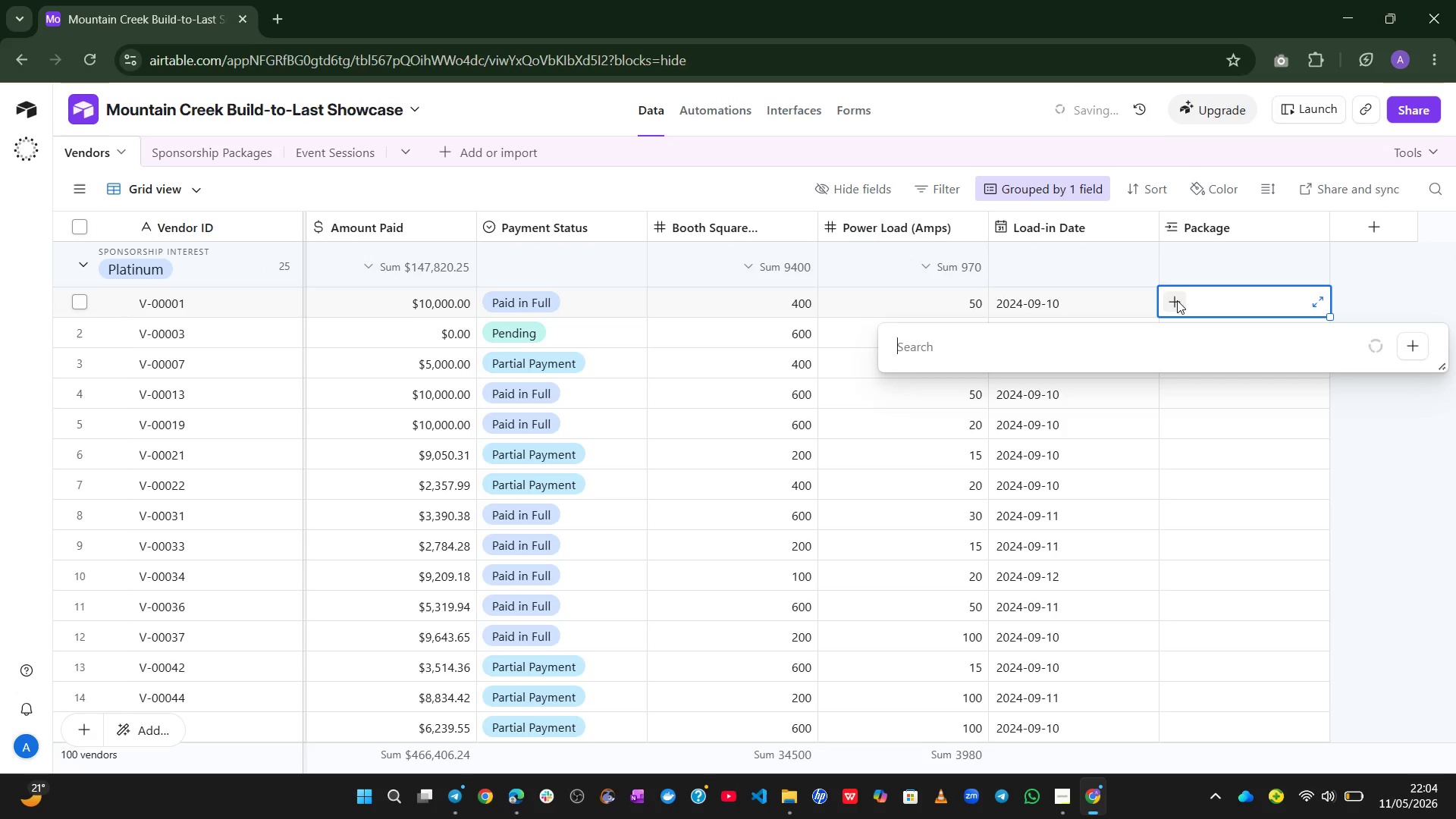 
mouse_move([1046, 372])
 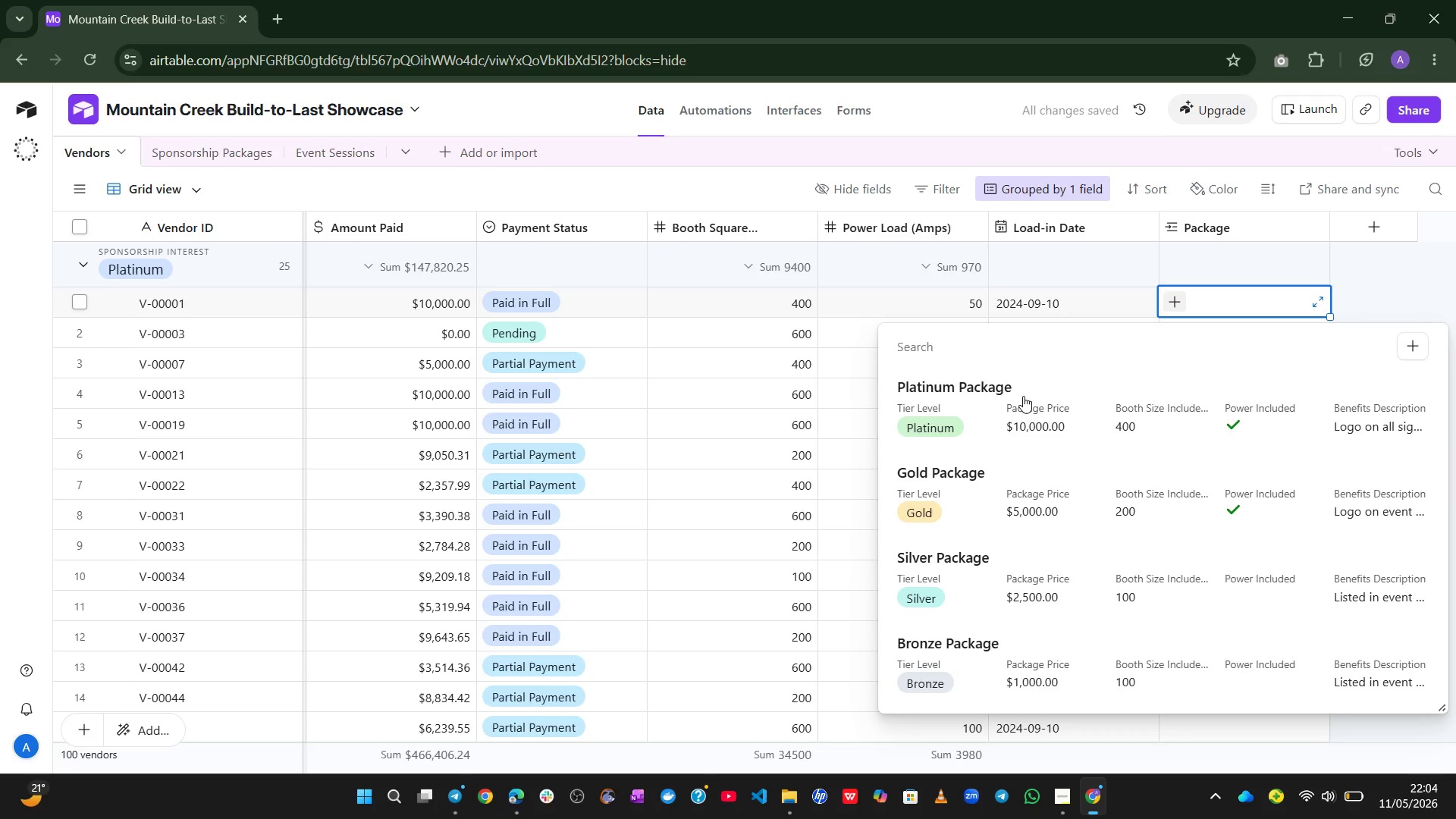 
left_click([1023, 396])
 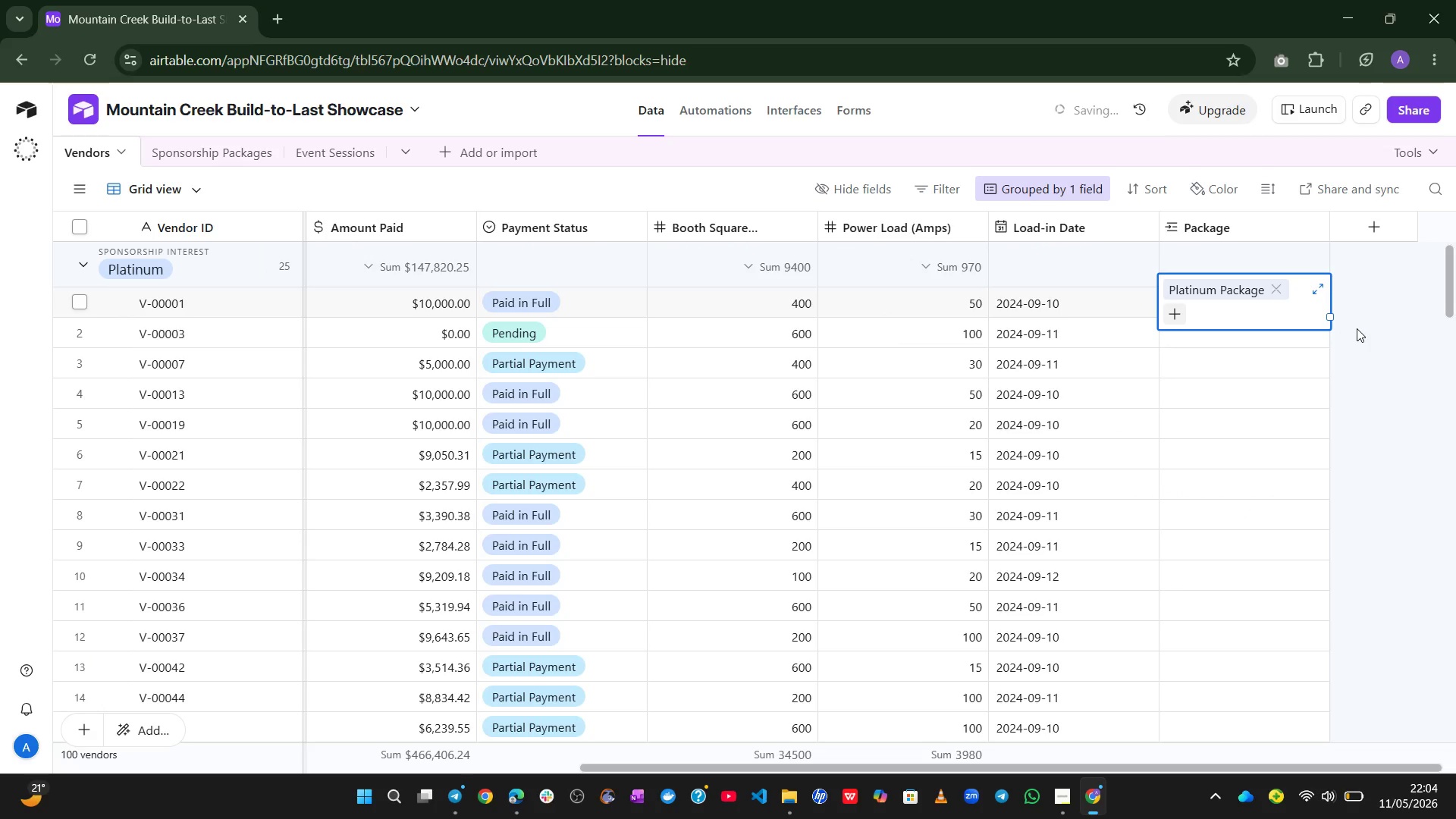 
left_click([1359, 338])
 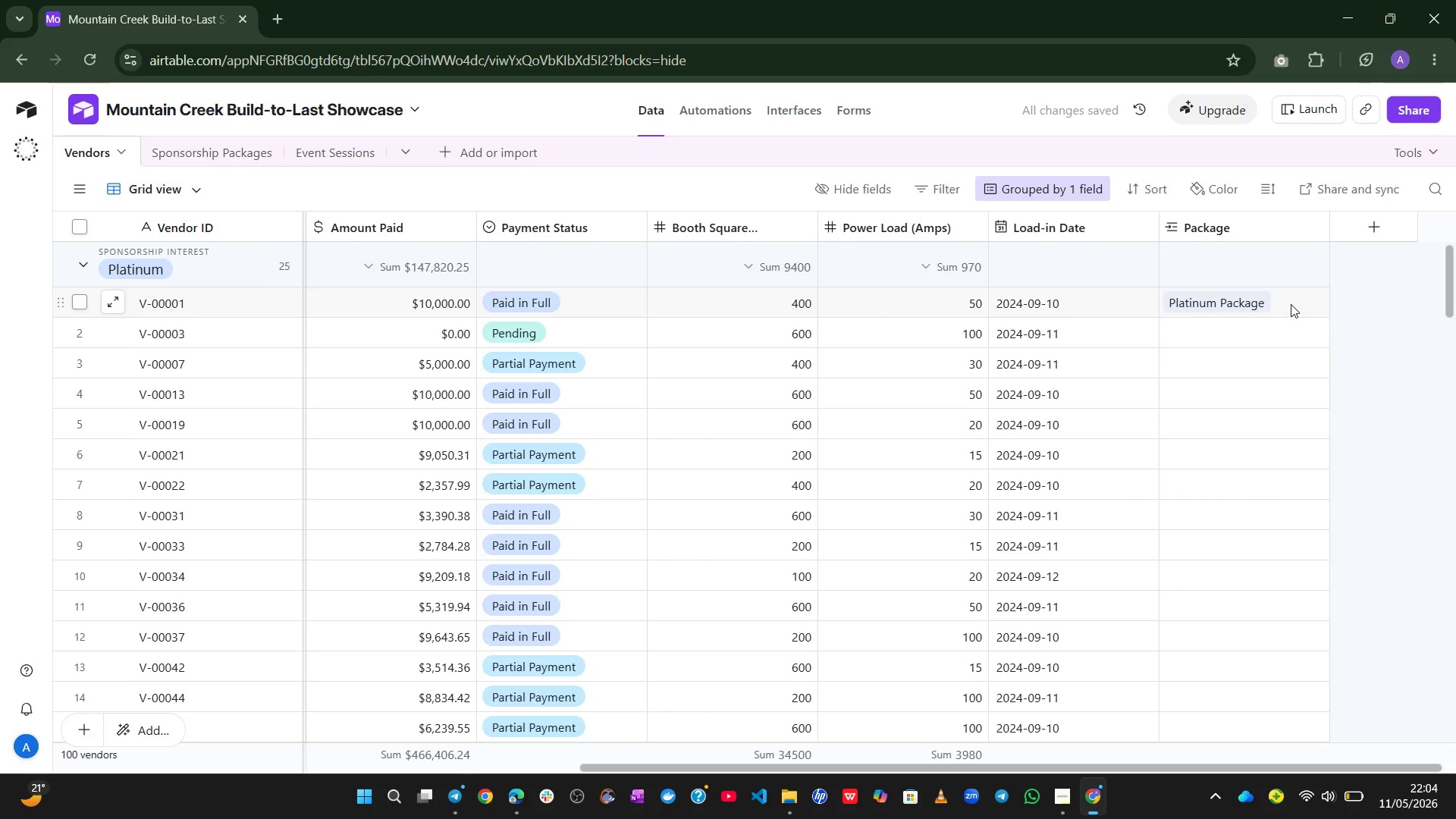 
left_click([1288, 301])
 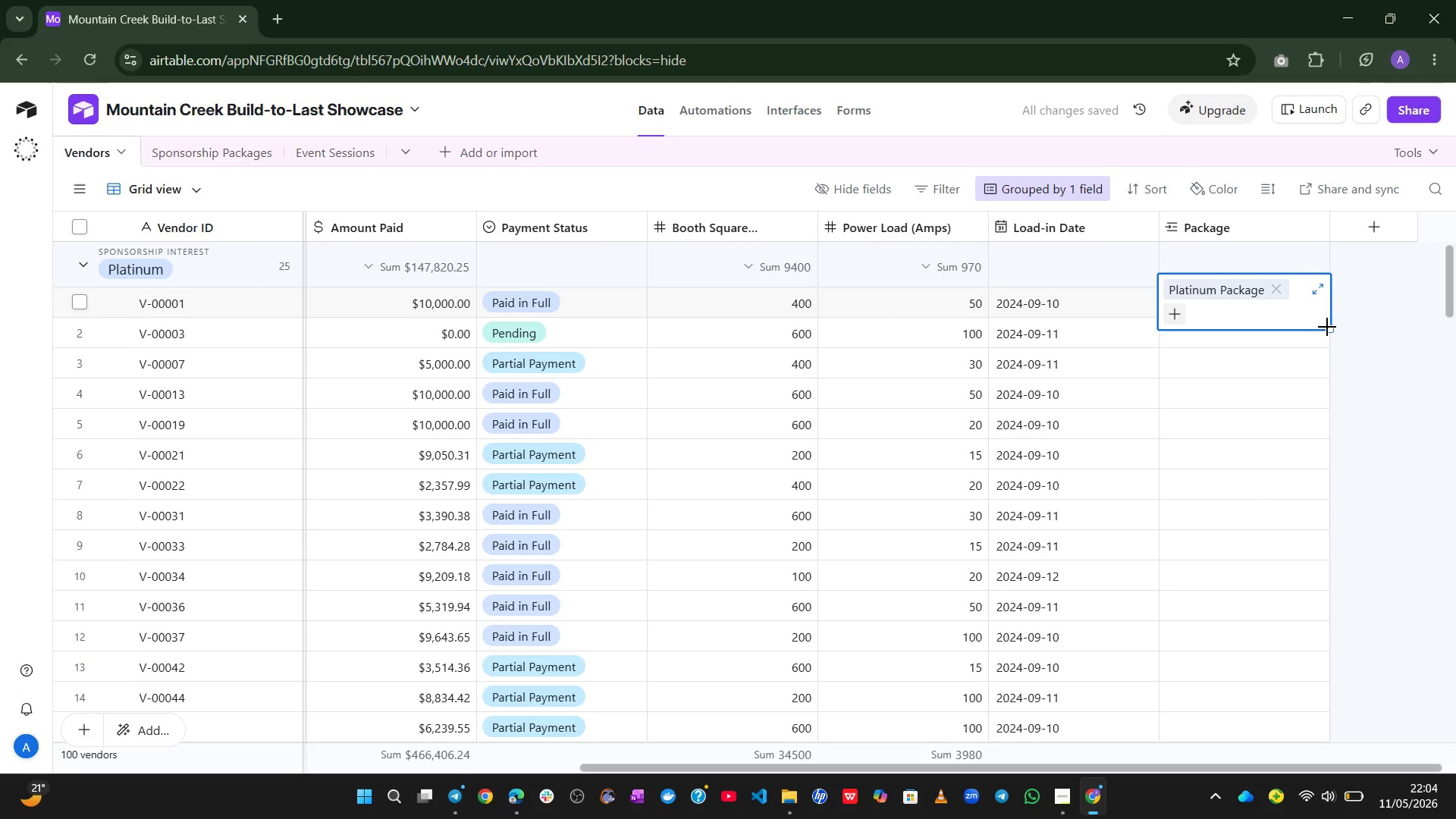 
left_click_drag(start_coordinate=[1327, 327], to_coordinate=[1326, 259])
 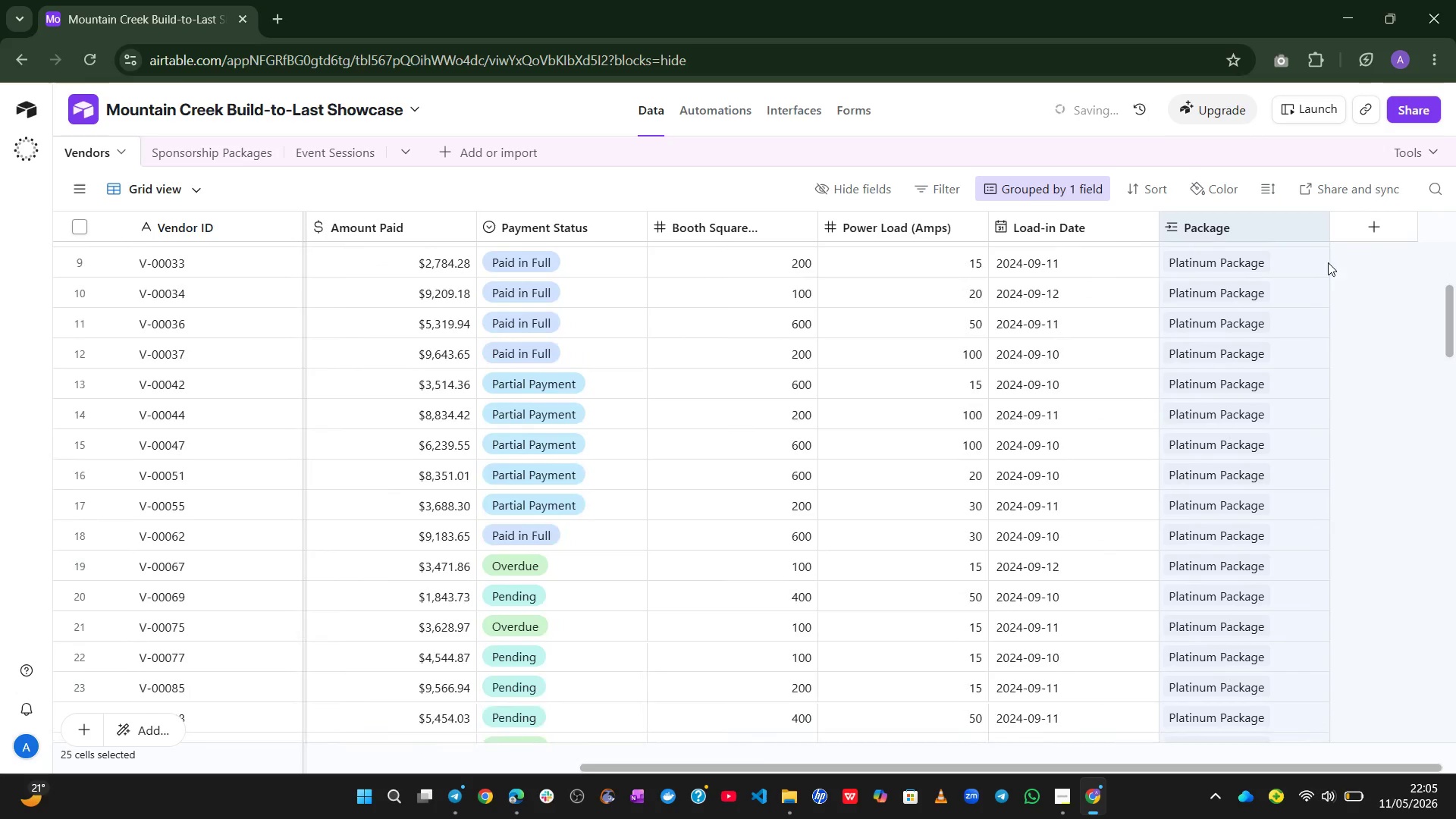 
left_click([1374, 349])
 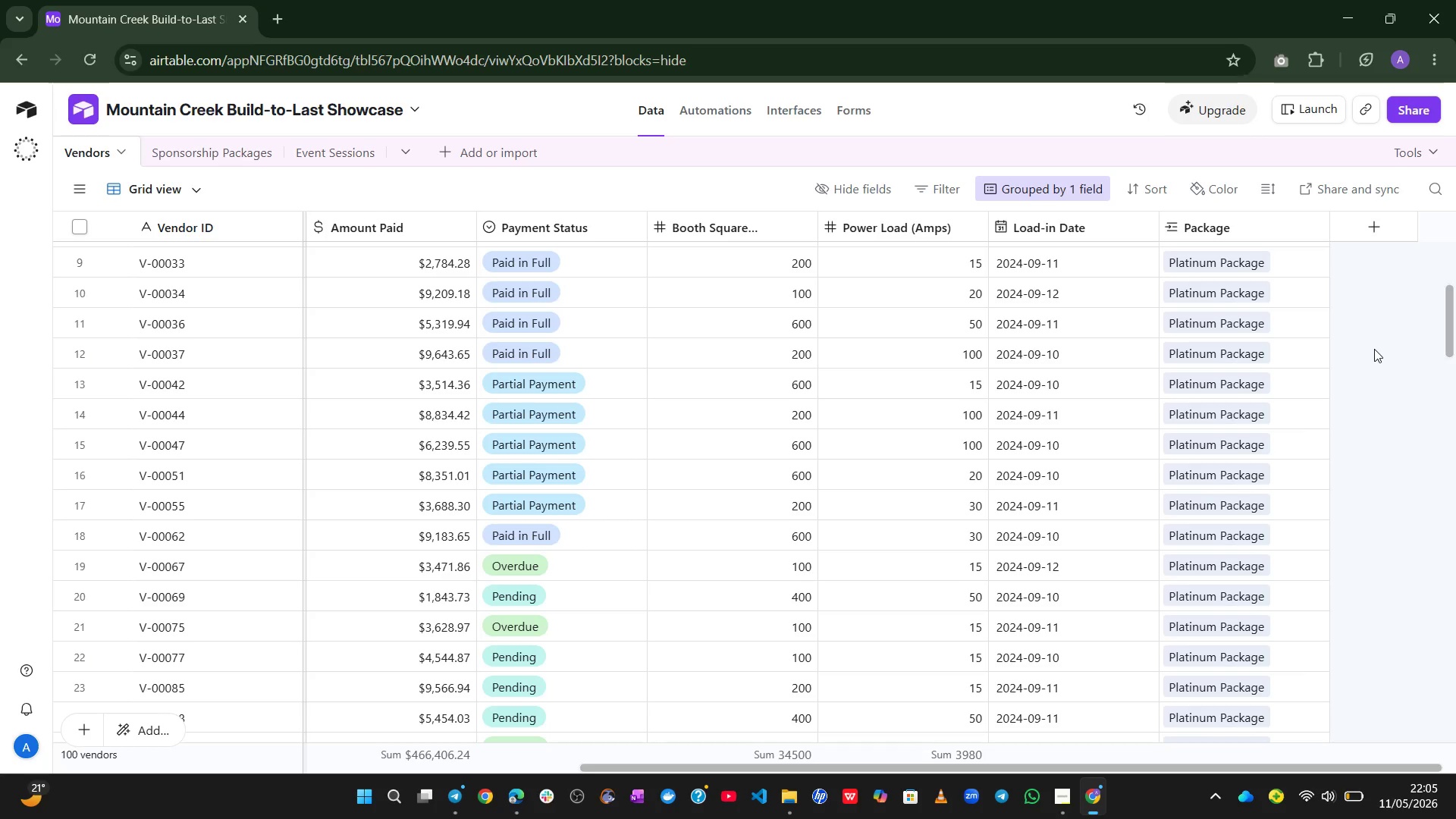 
wait(60.53)
 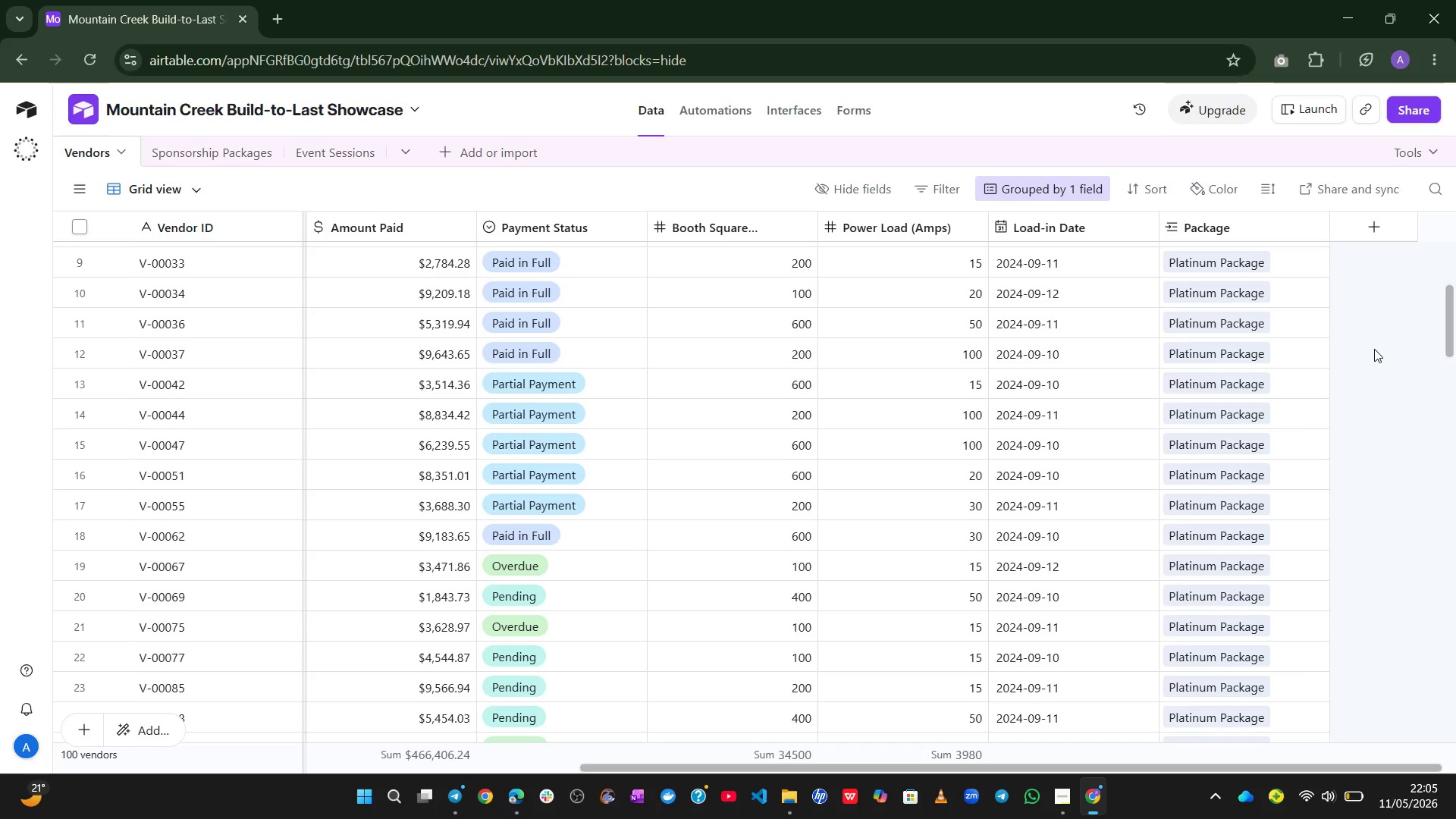 
left_click_drag(start_coordinate=[1222, 542], to_coordinate=[1181, 534])
 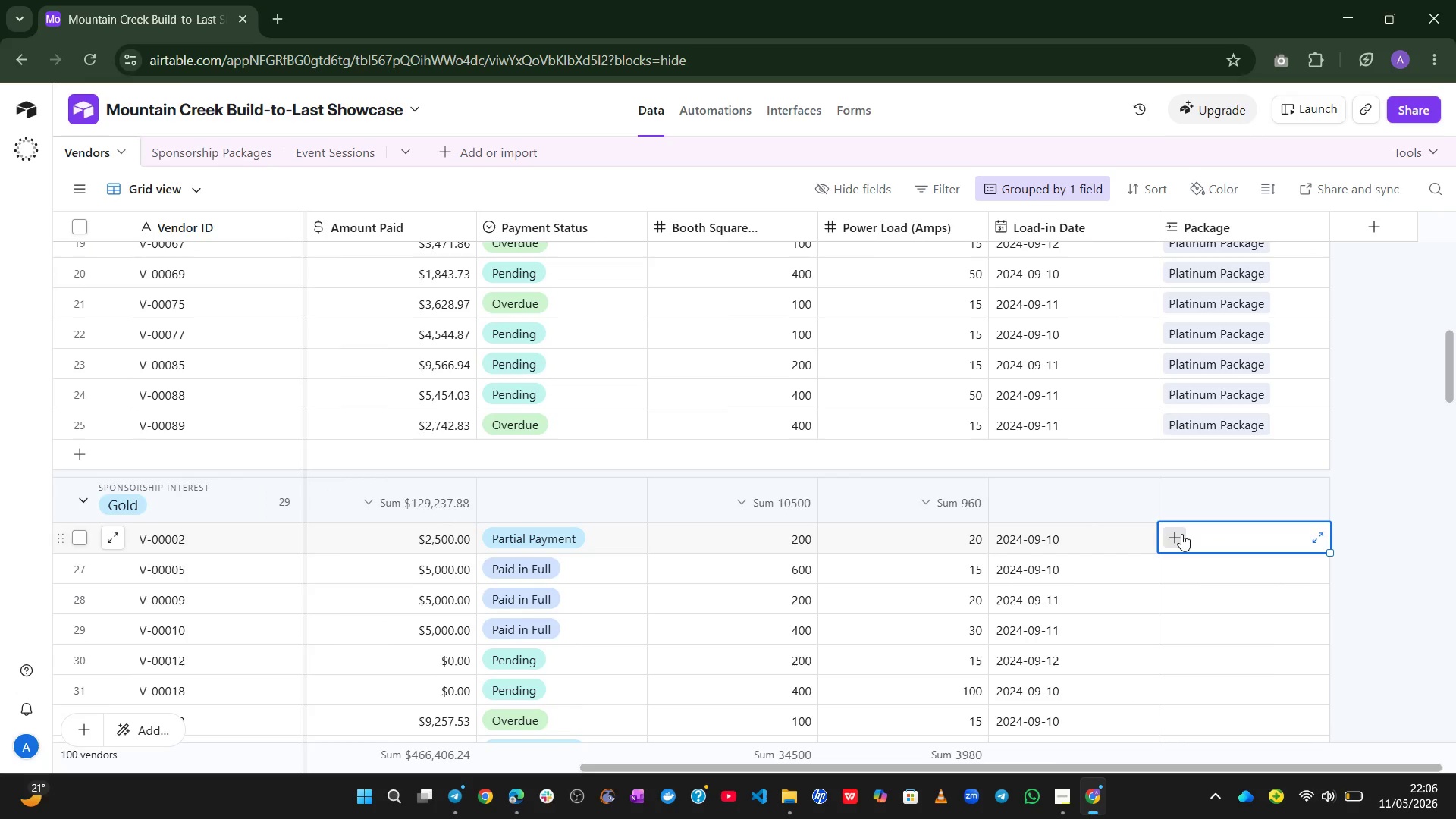 
left_click([1181, 534])
 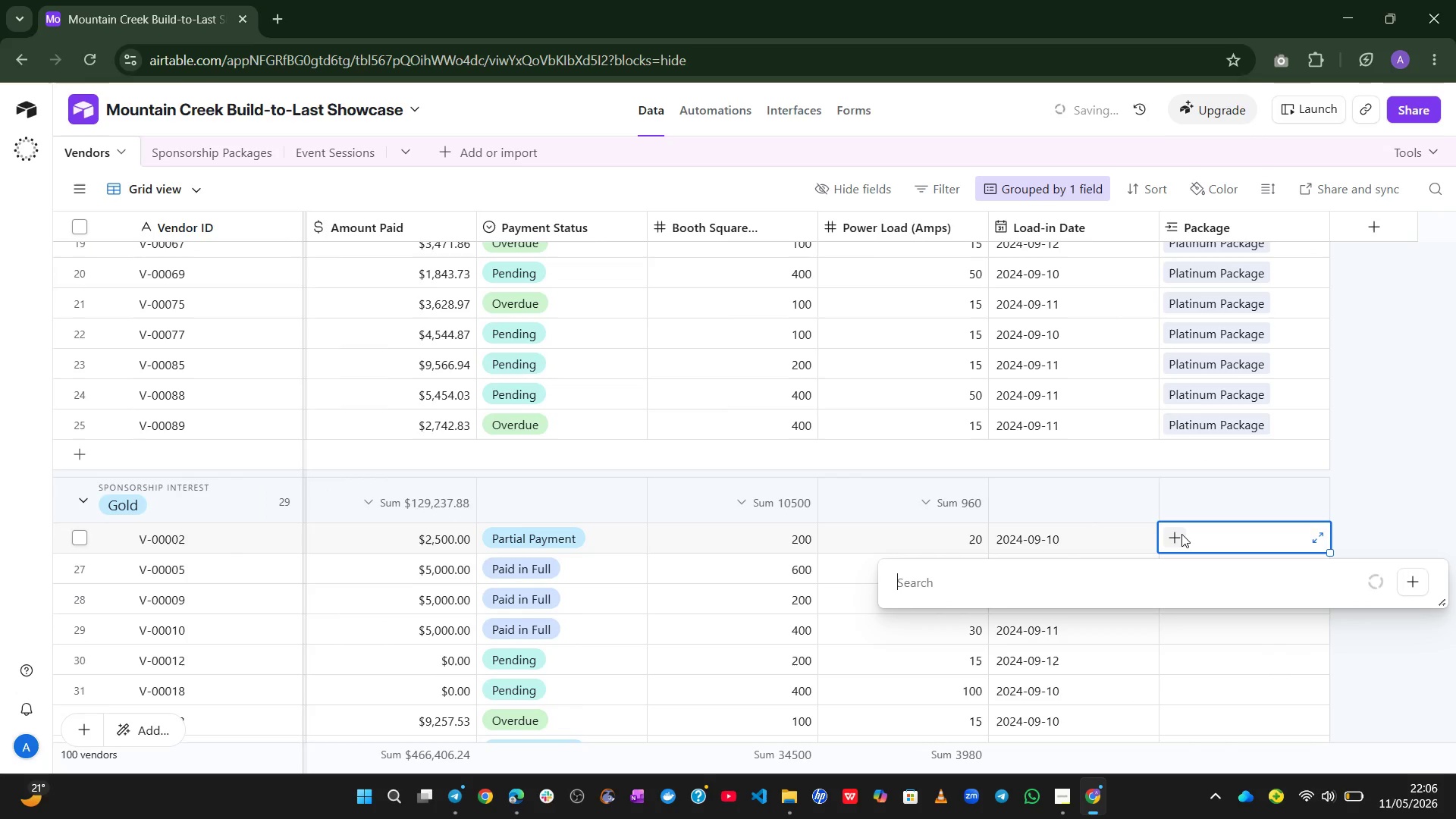 
key(G)
 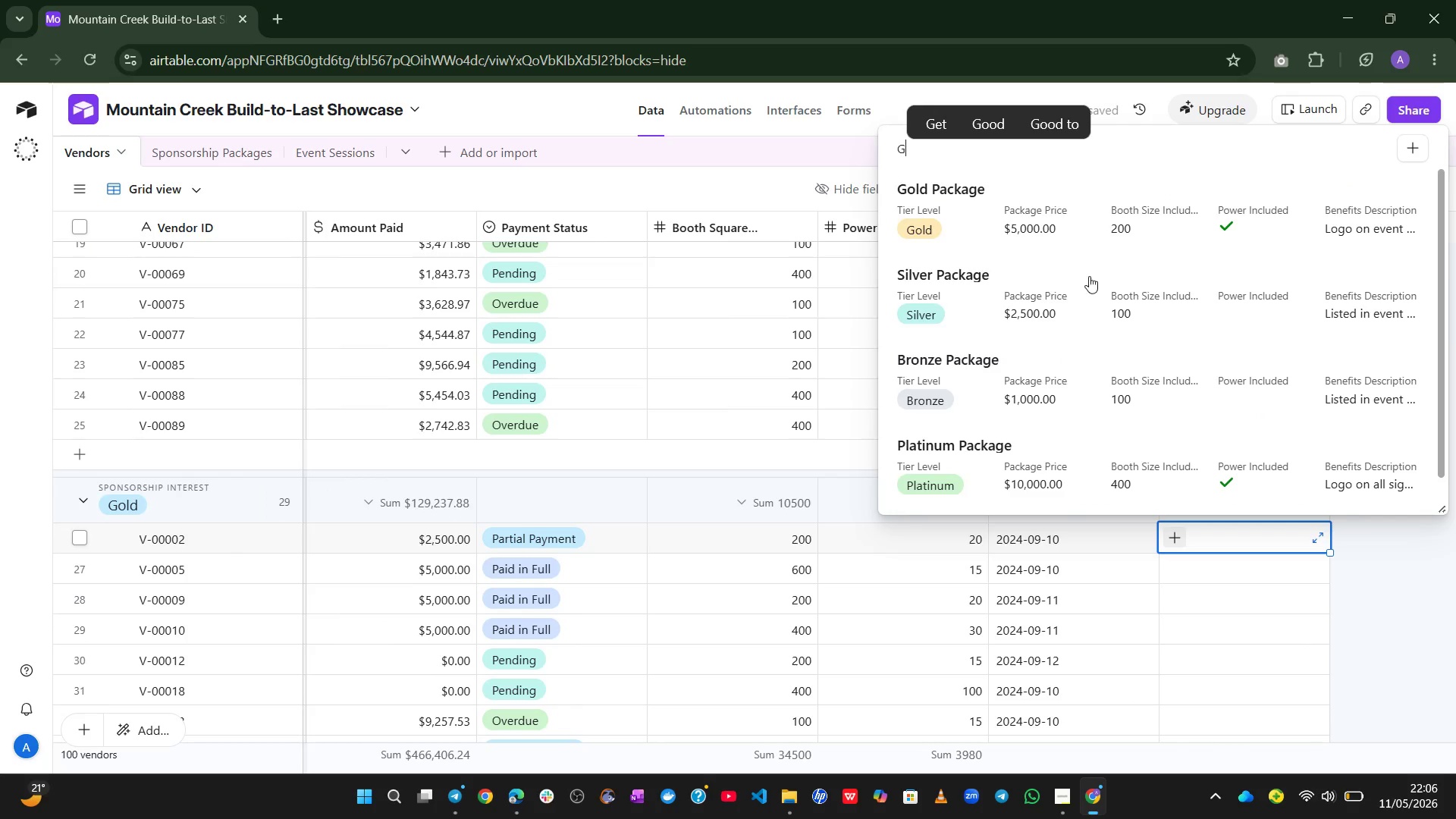 
left_click([1048, 206])
 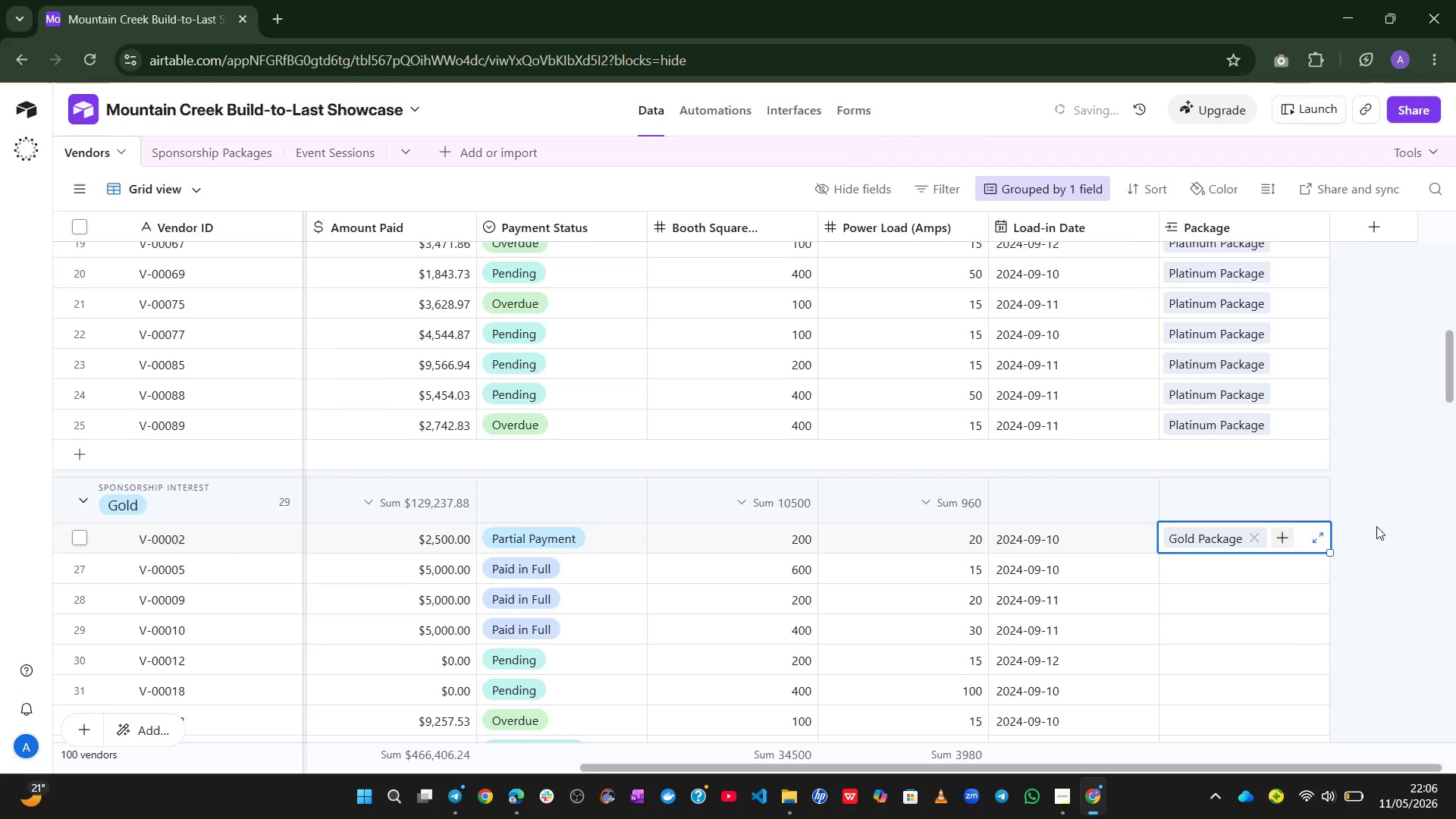 
left_click([1398, 535])
 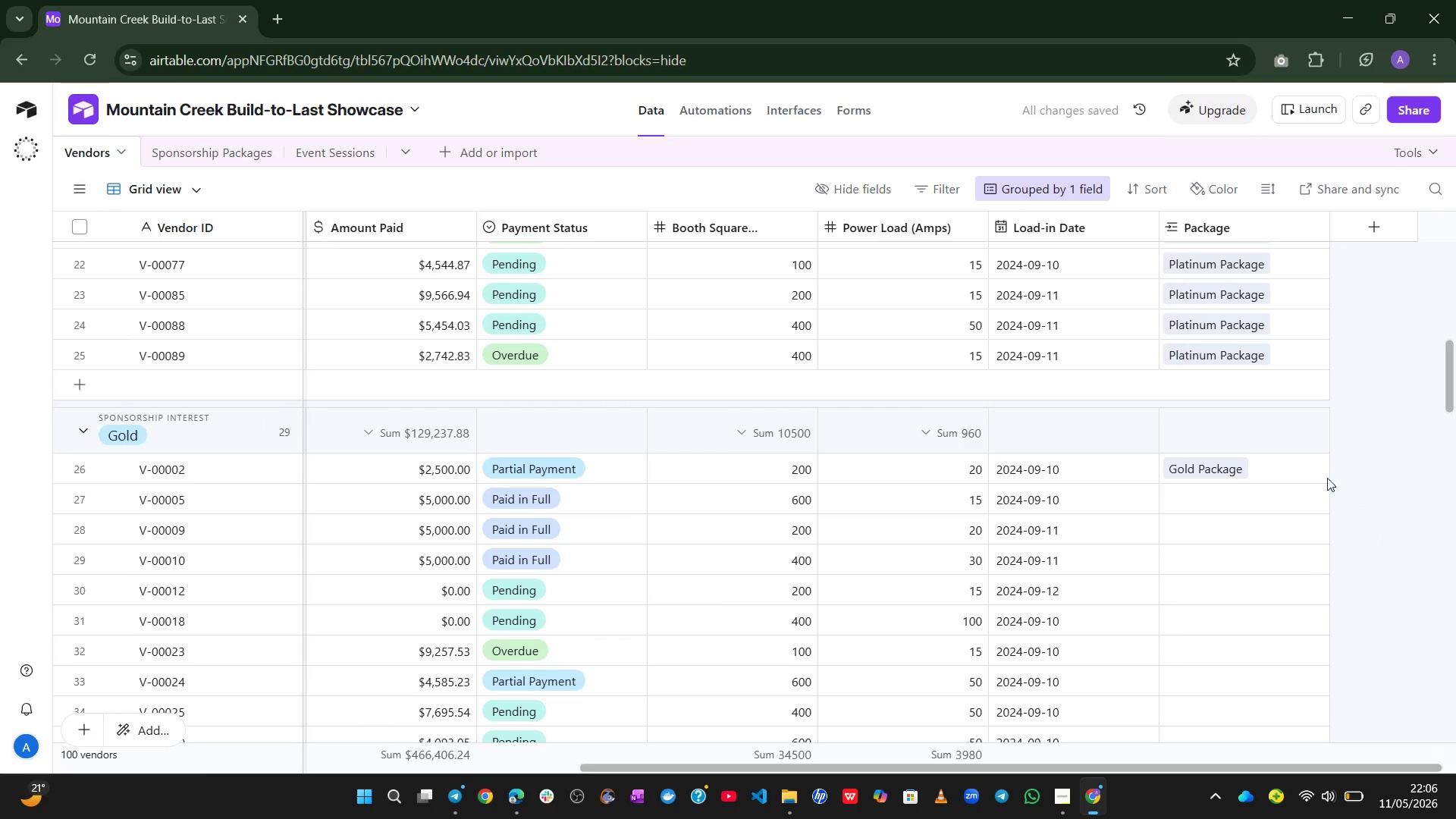 
left_click([1304, 472])
 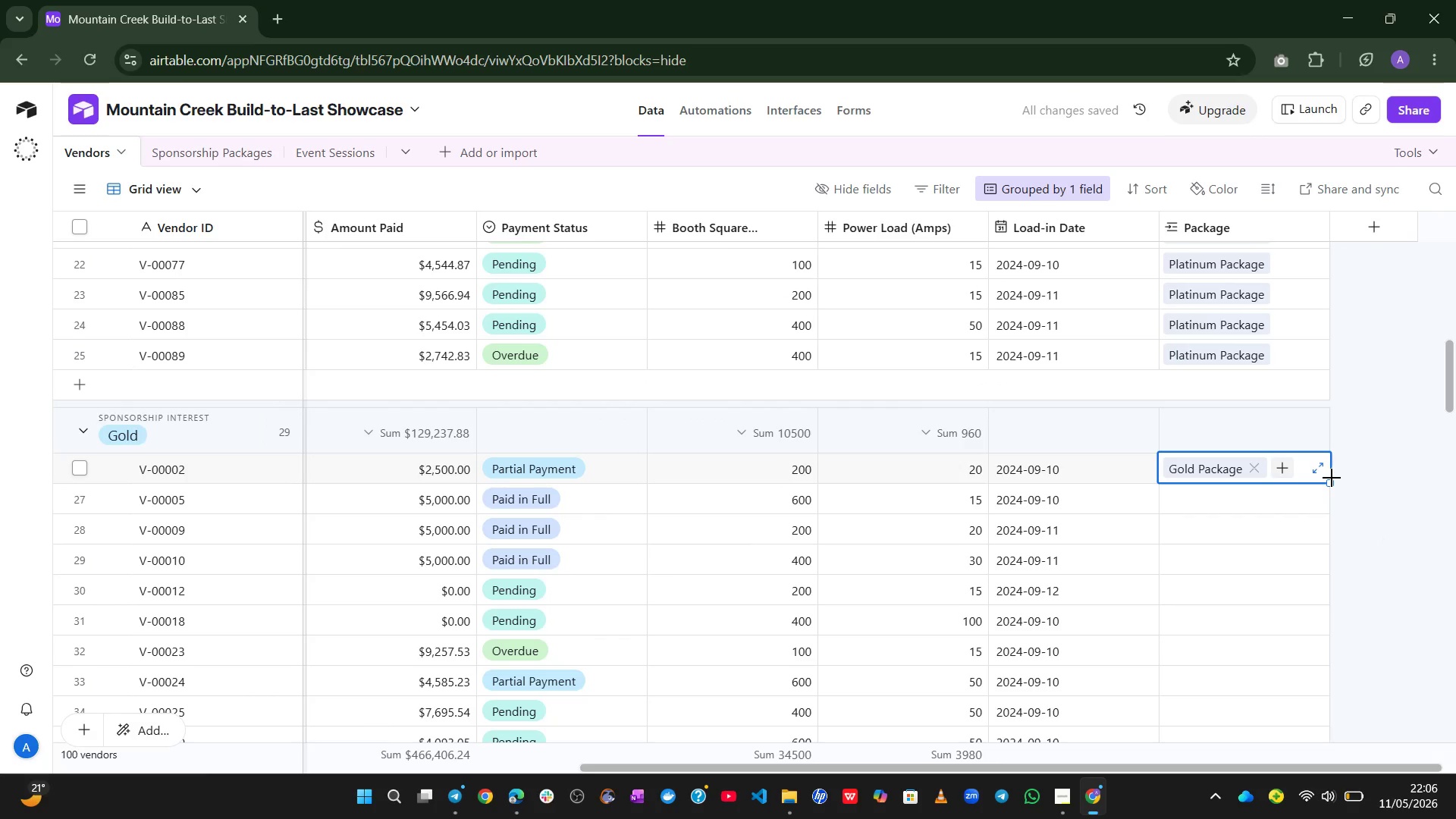 
left_click_drag(start_coordinate=[1332, 478], to_coordinate=[1305, 464])
 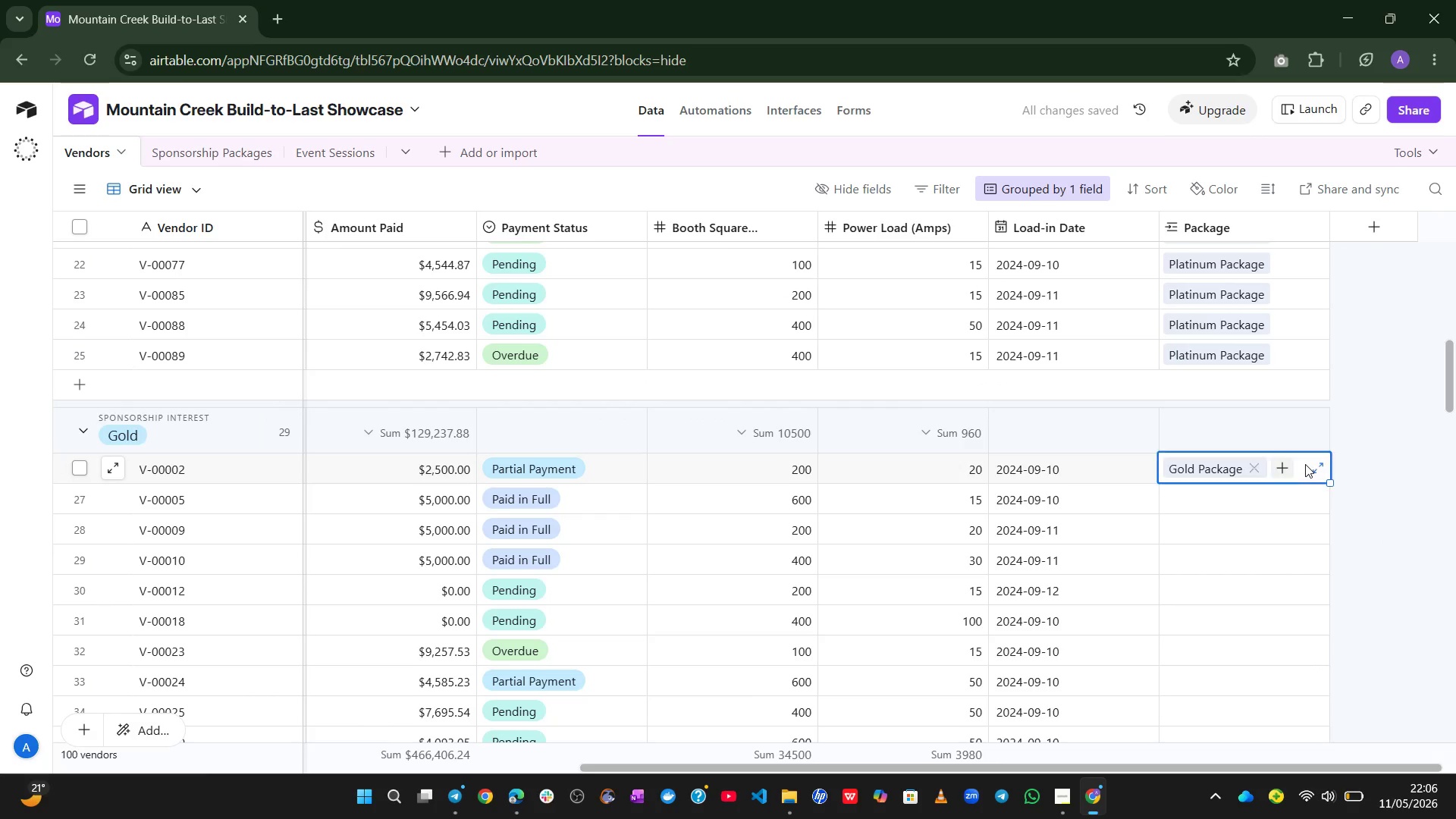 
left_click([1305, 464])
 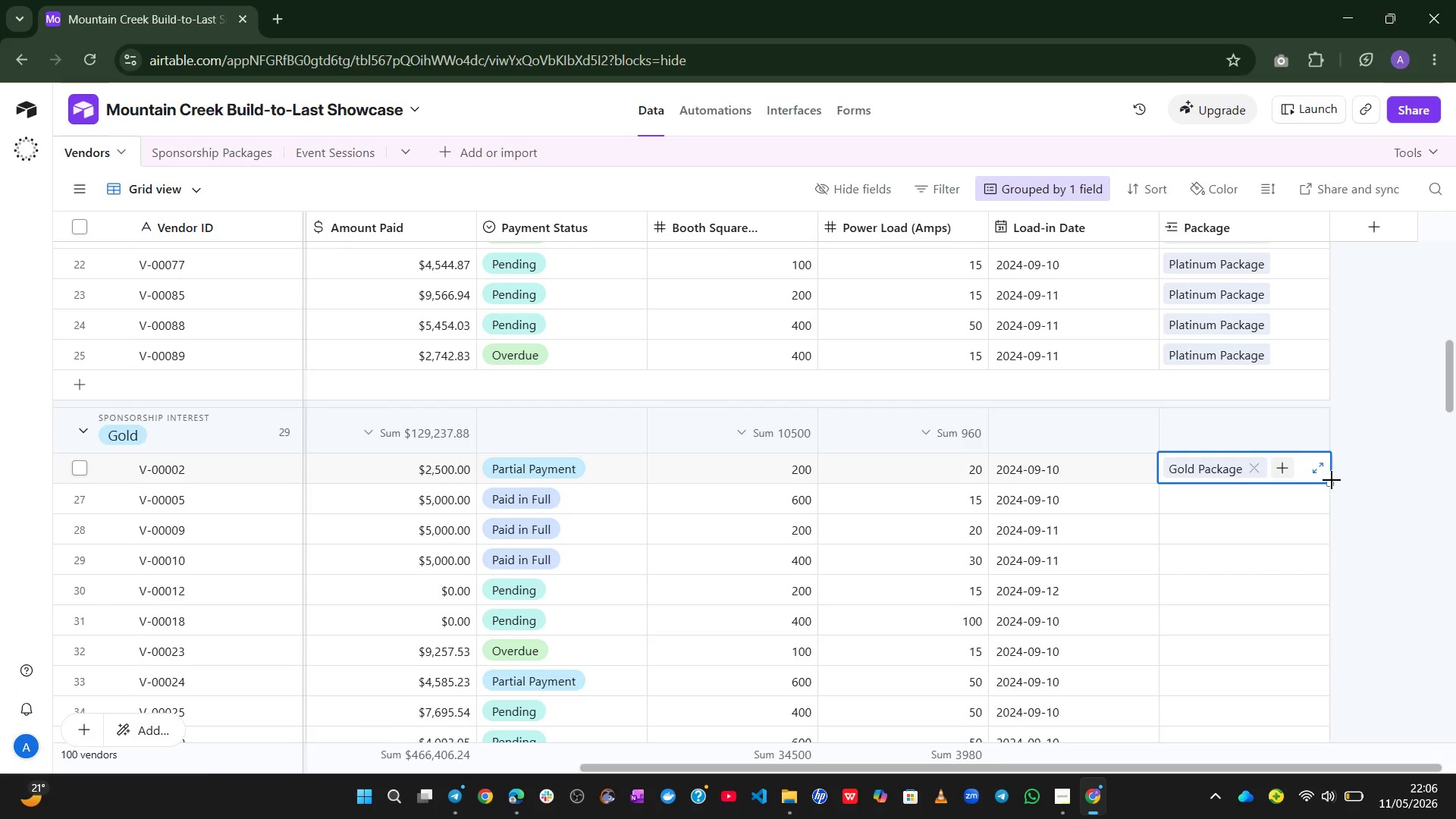 
left_click_drag(start_coordinate=[1332, 480], to_coordinate=[1305, 682])
 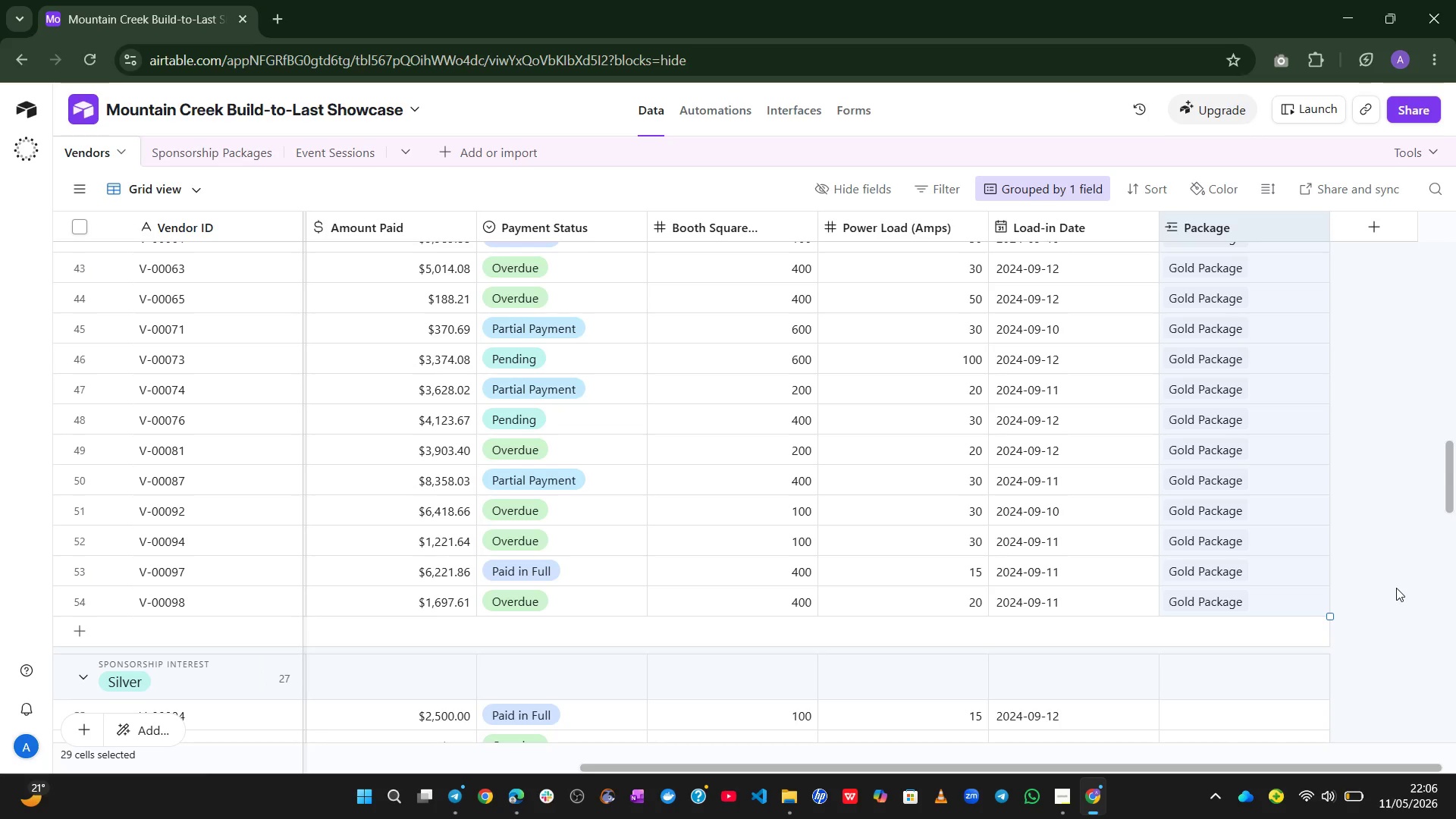 
wait(21.67)
 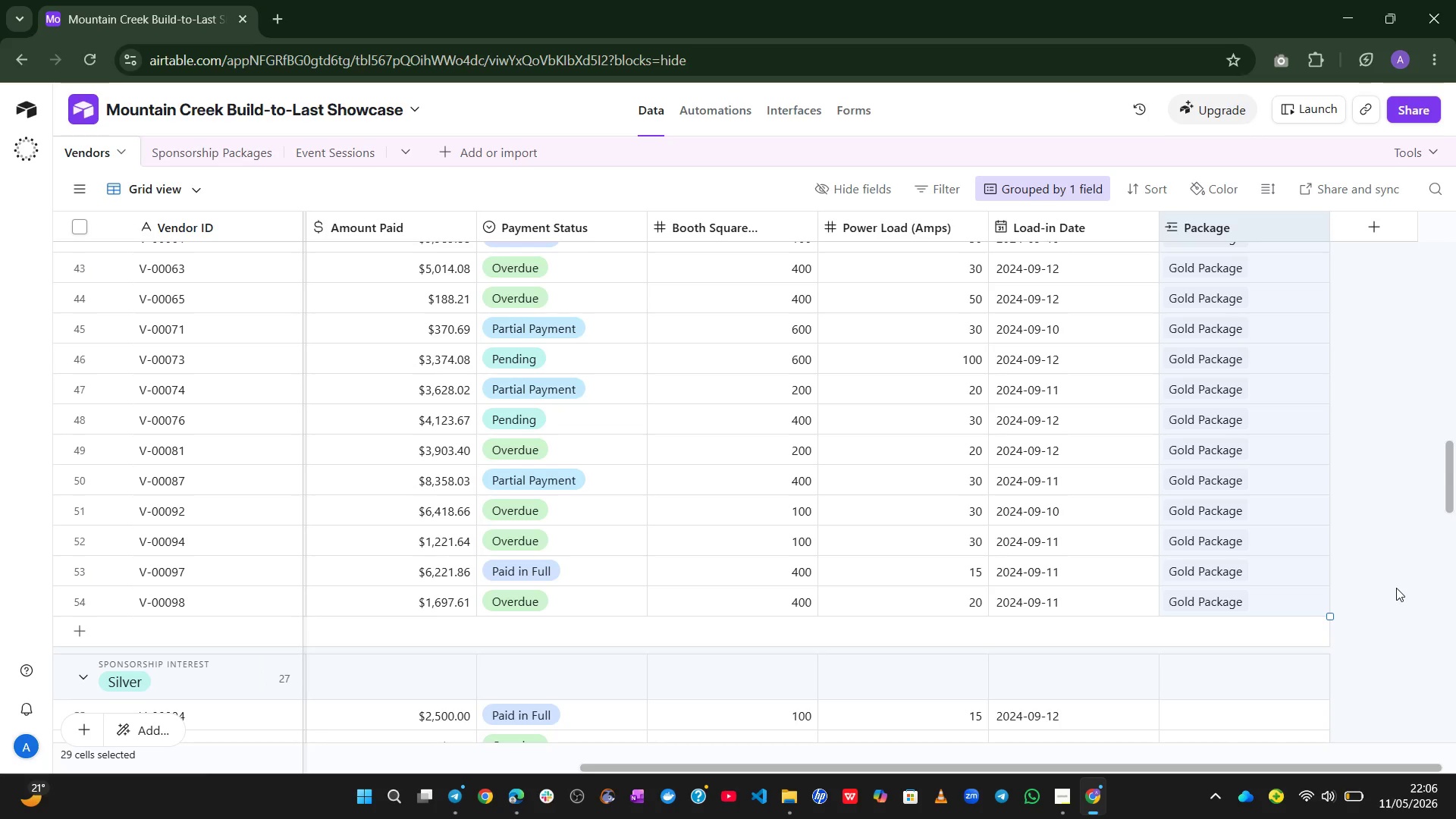 
left_click([1212, 514])
 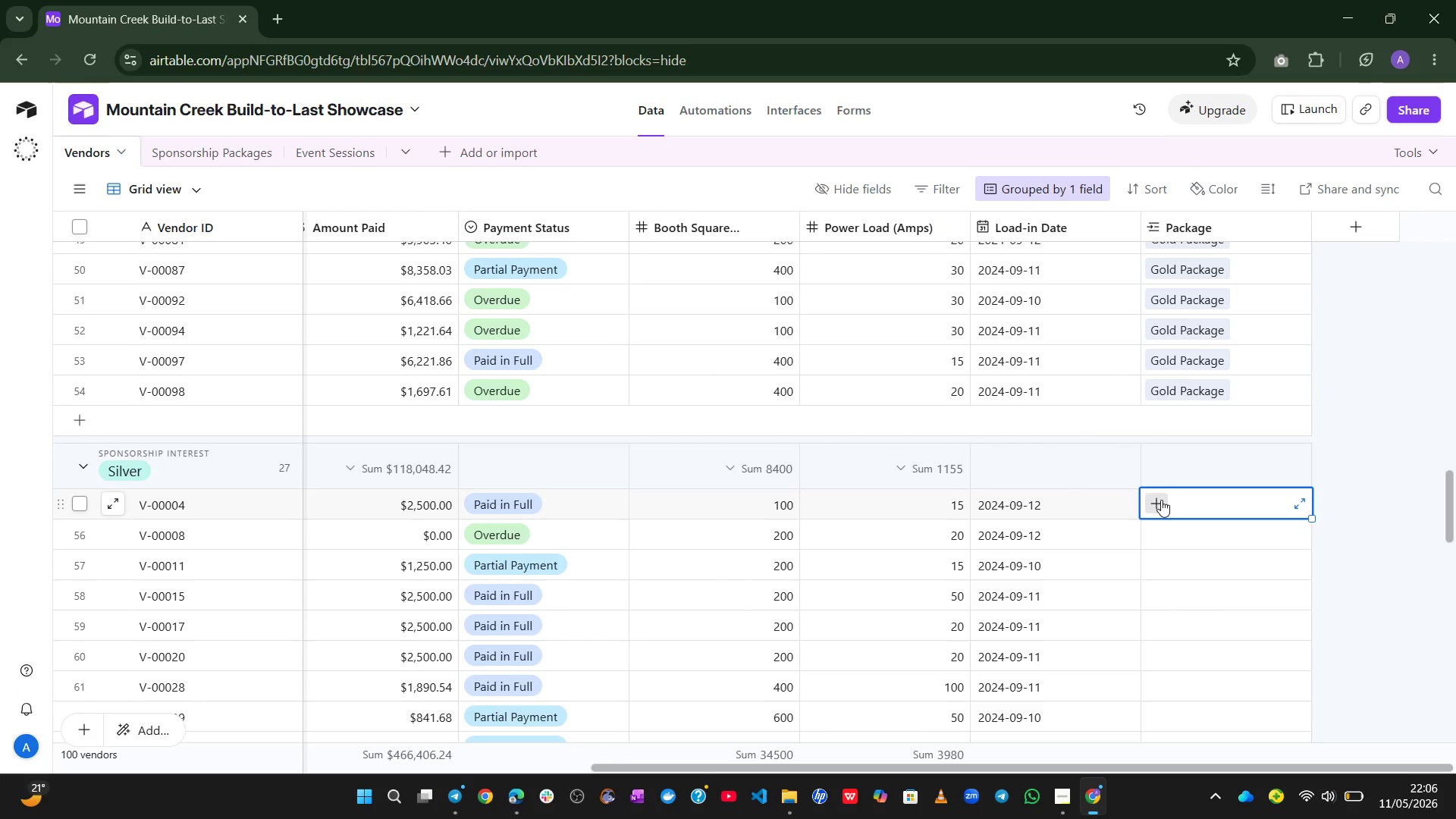 
left_click([1161, 500])
 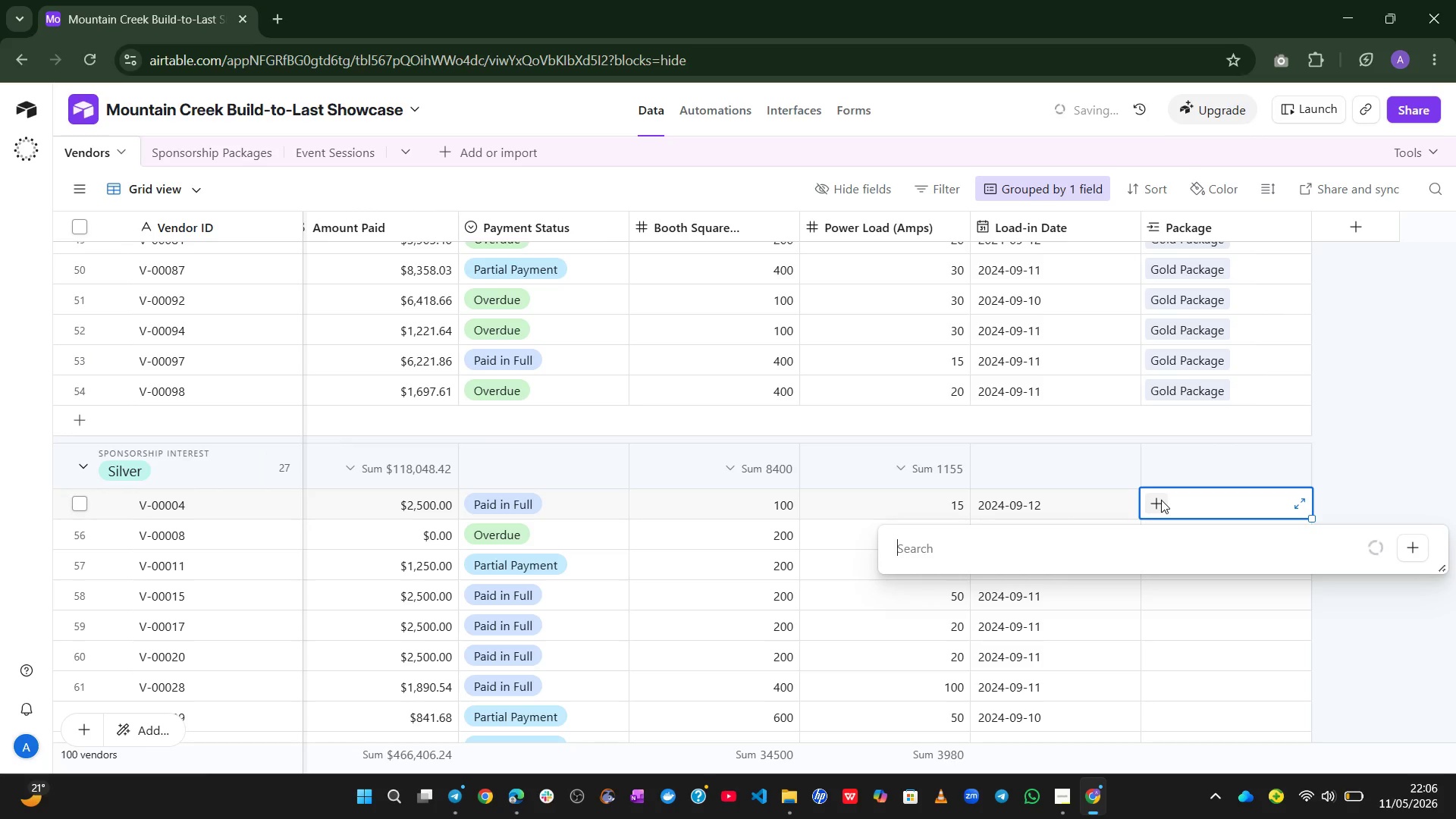 
key(S)
 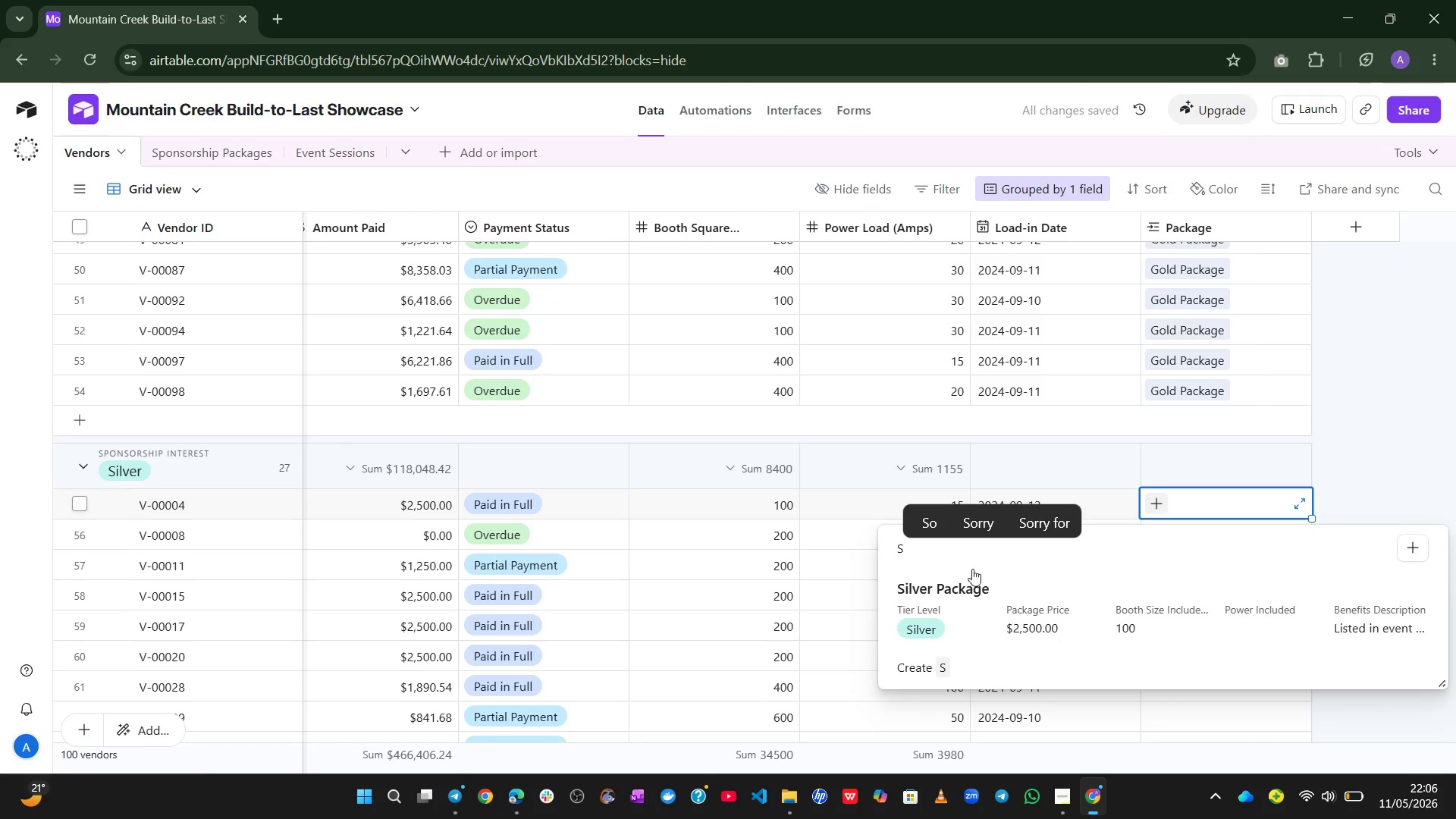 
left_click([966, 583])
 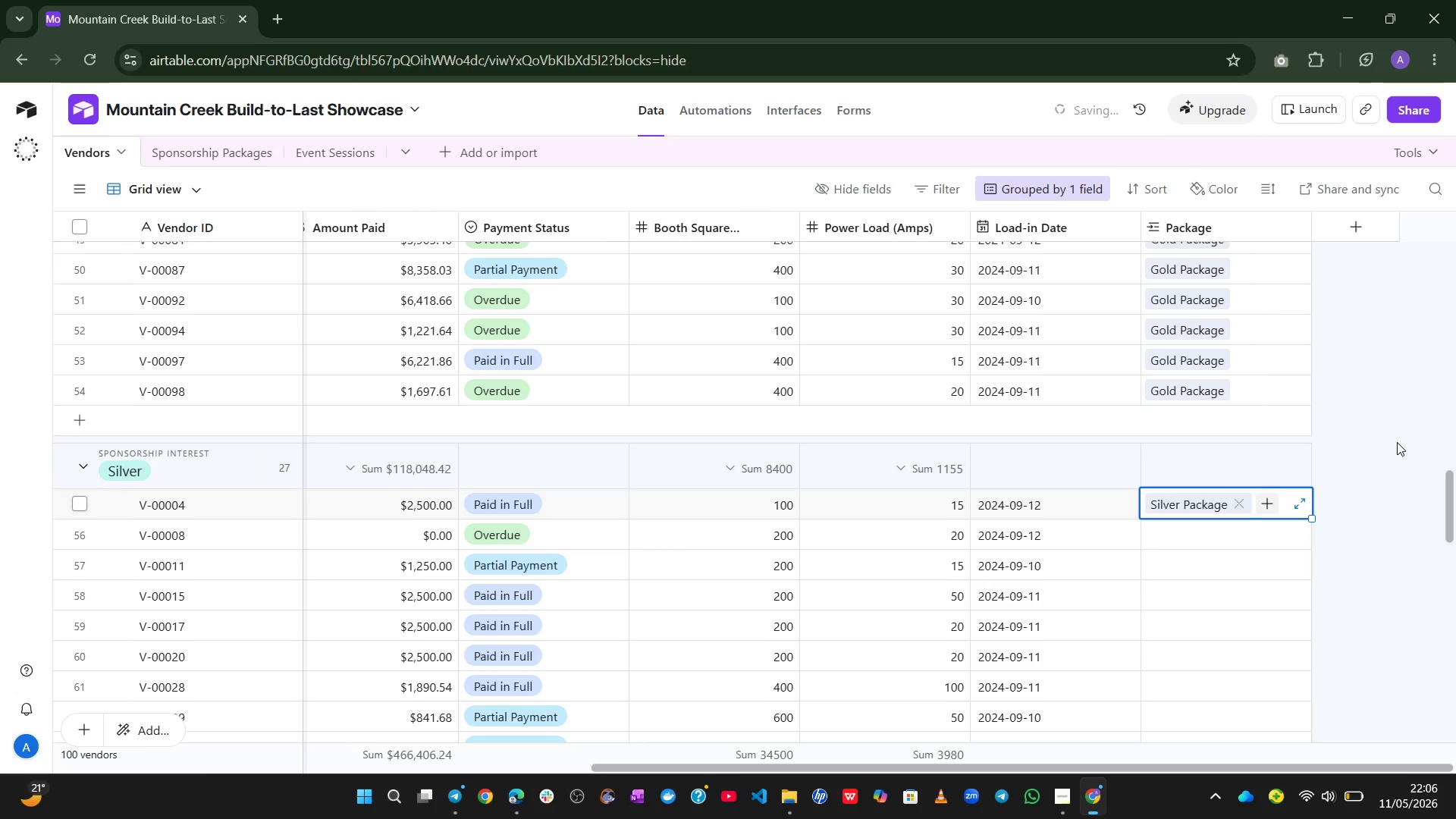 
left_click([1405, 434])
 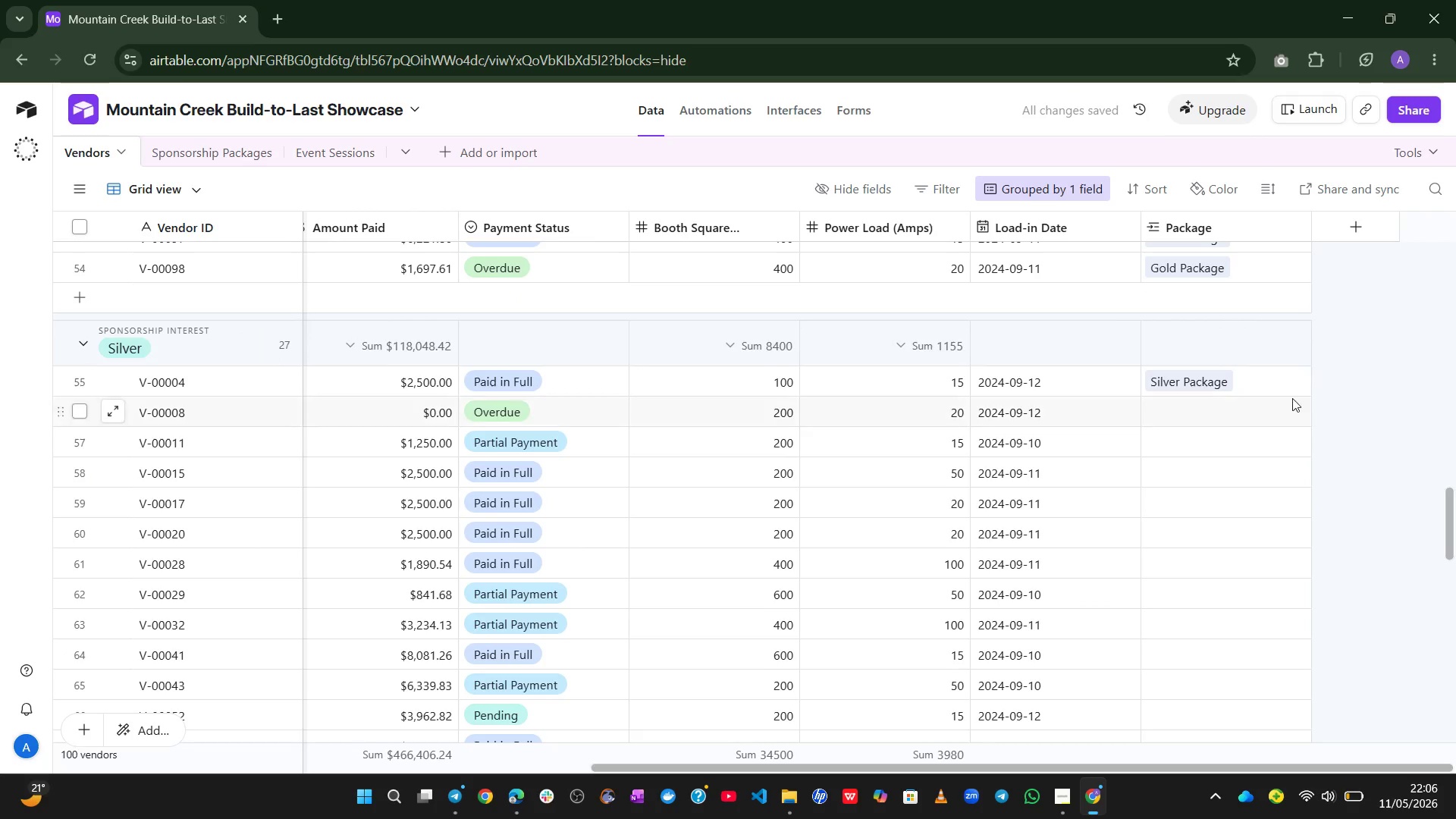 
left_click([1260, 381])
 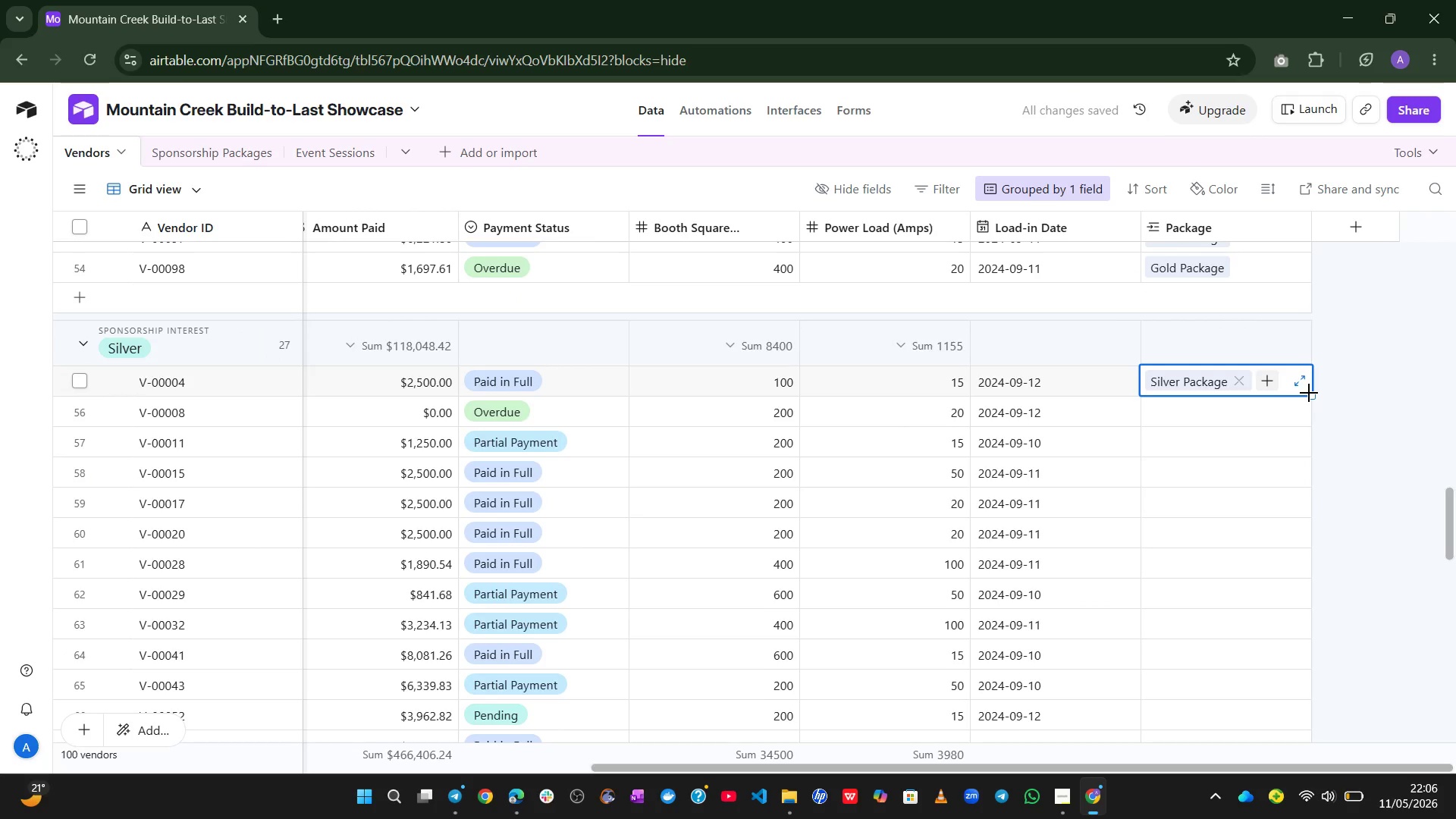 
left_click_drag(start_coordinate=[1315, 394], to_coordinate=[1270, 514])
 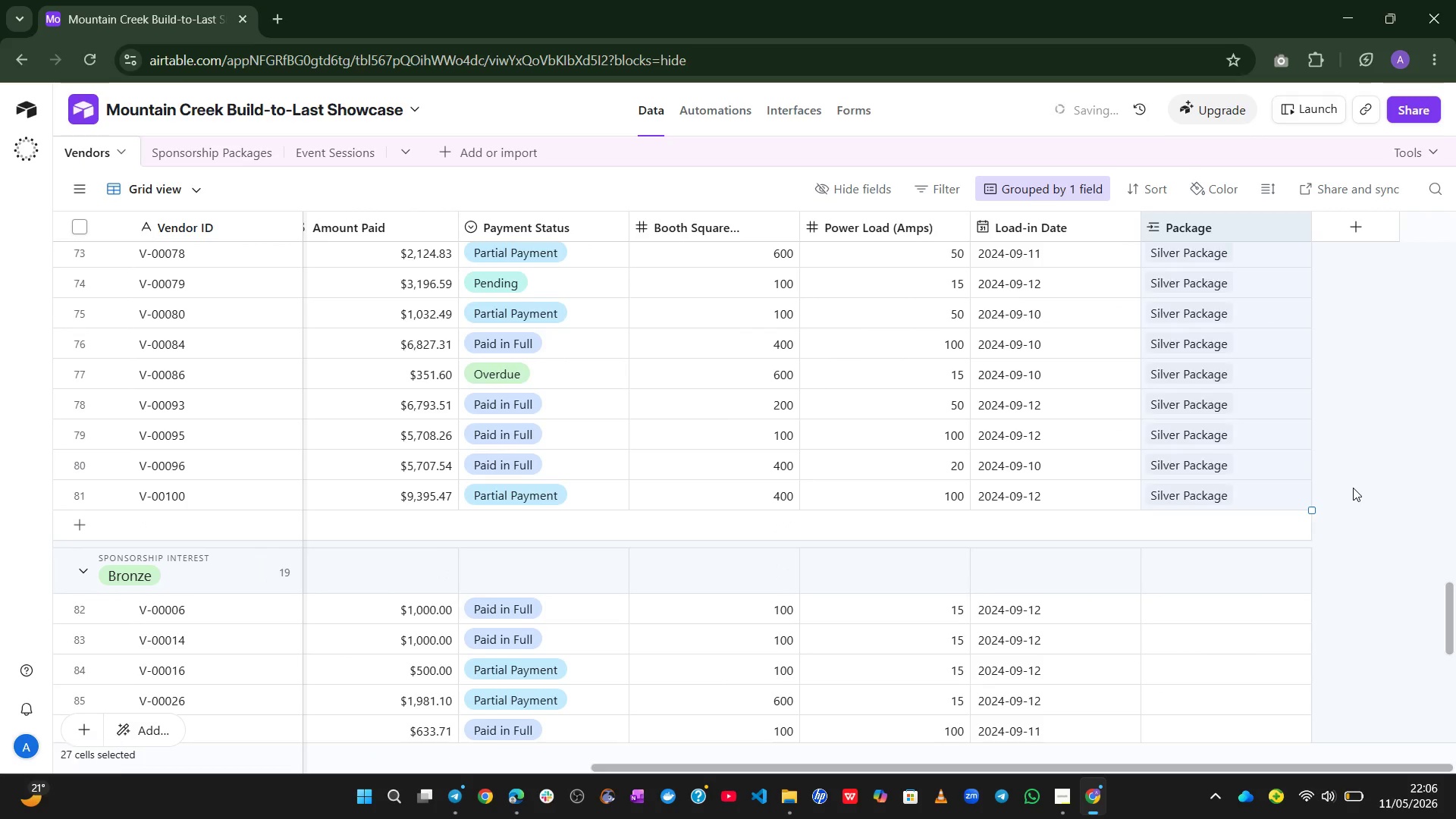 
left_click([1353, 488])
 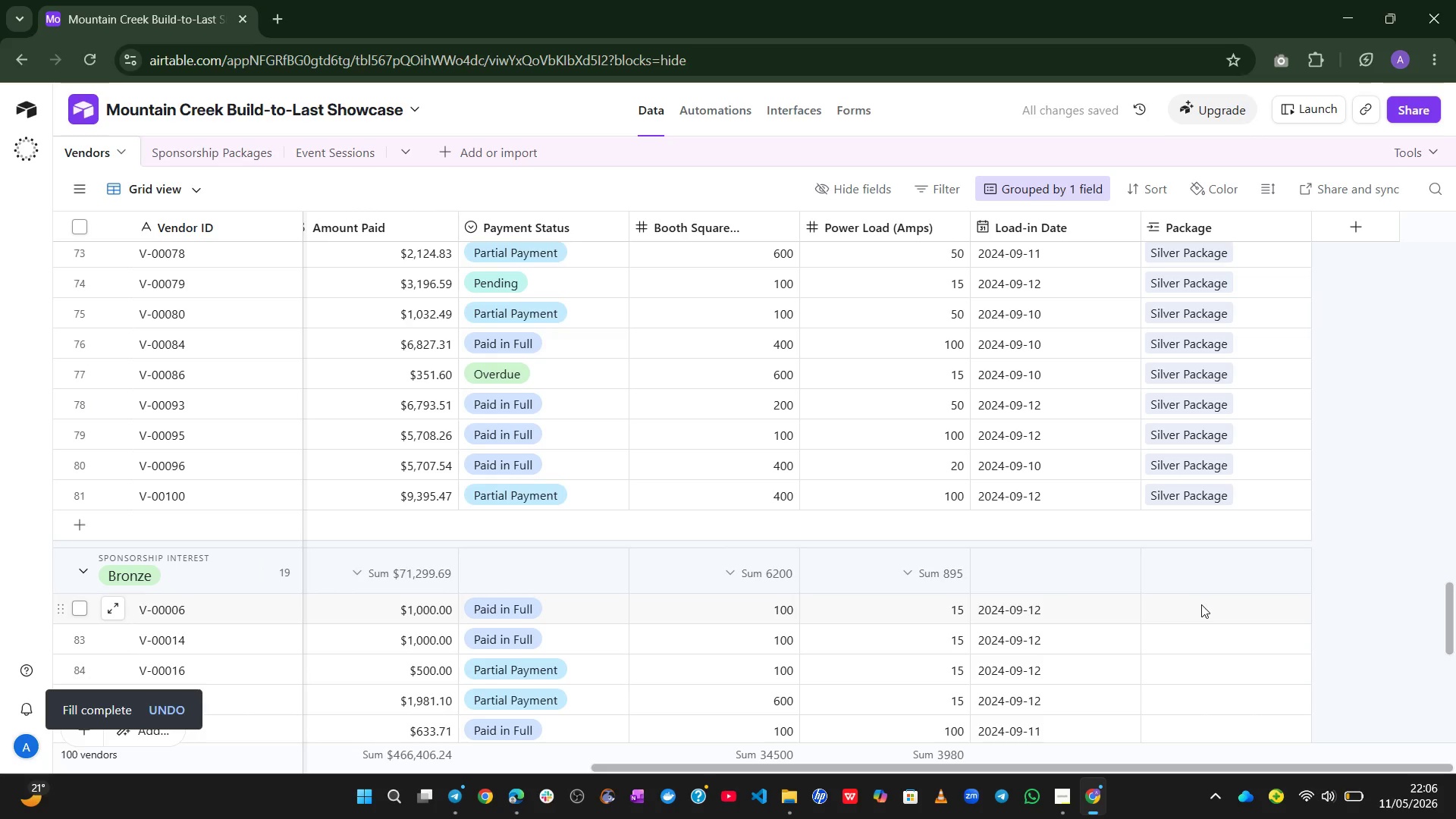 
wait(7.05)
 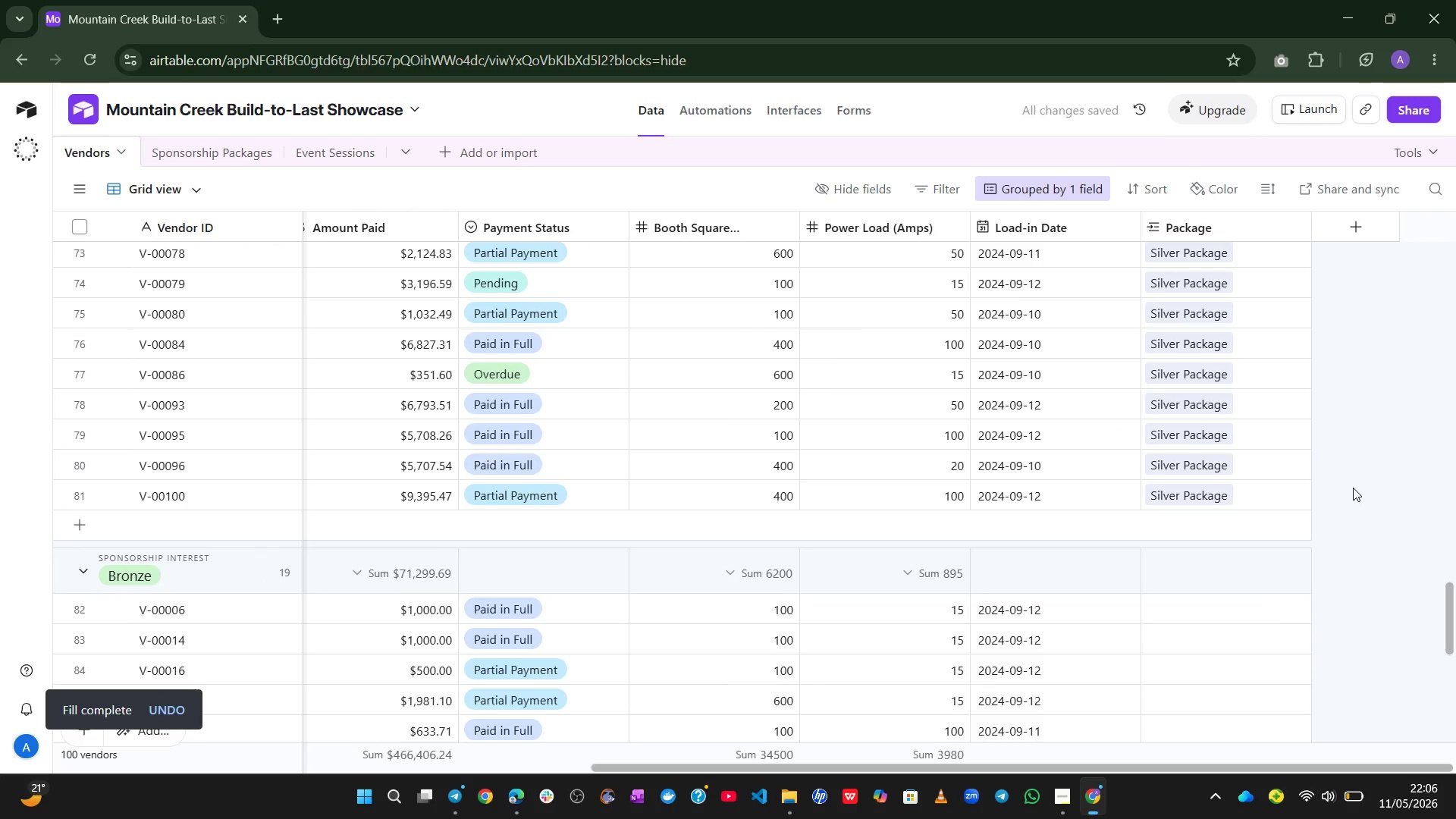 
left_click([1168, 516])
 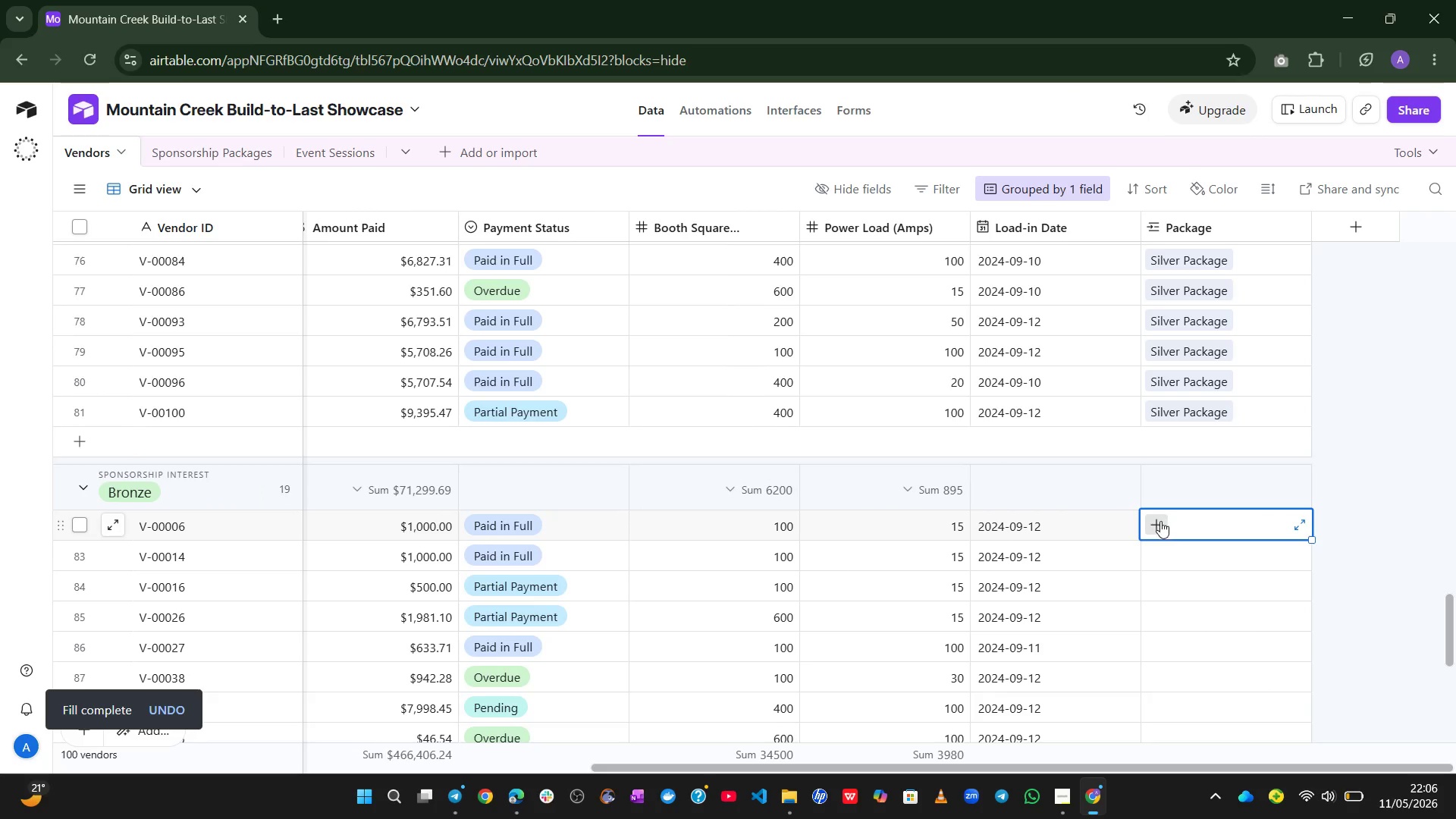 
left_click([1160, 521])
 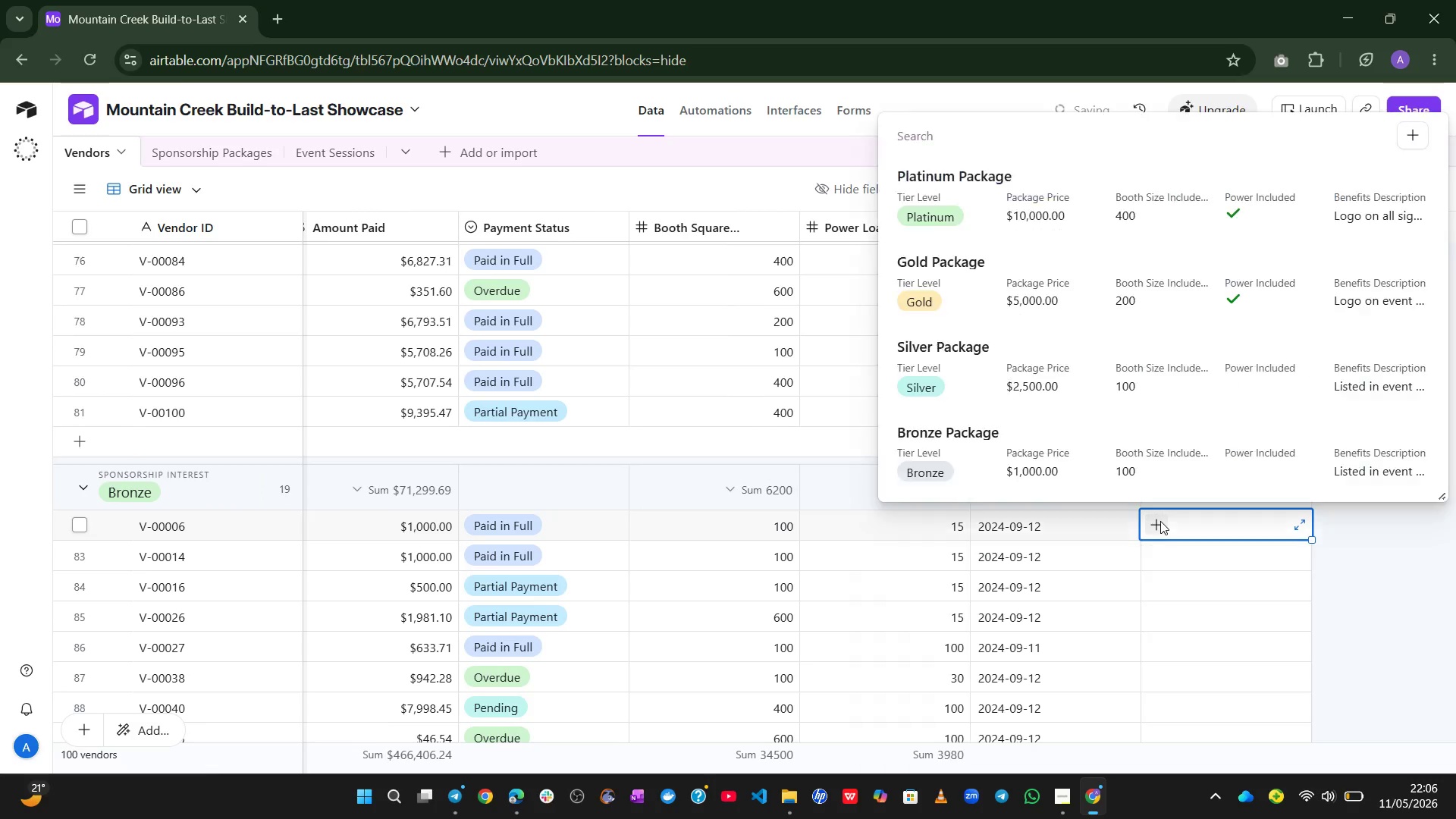 
key(B)
 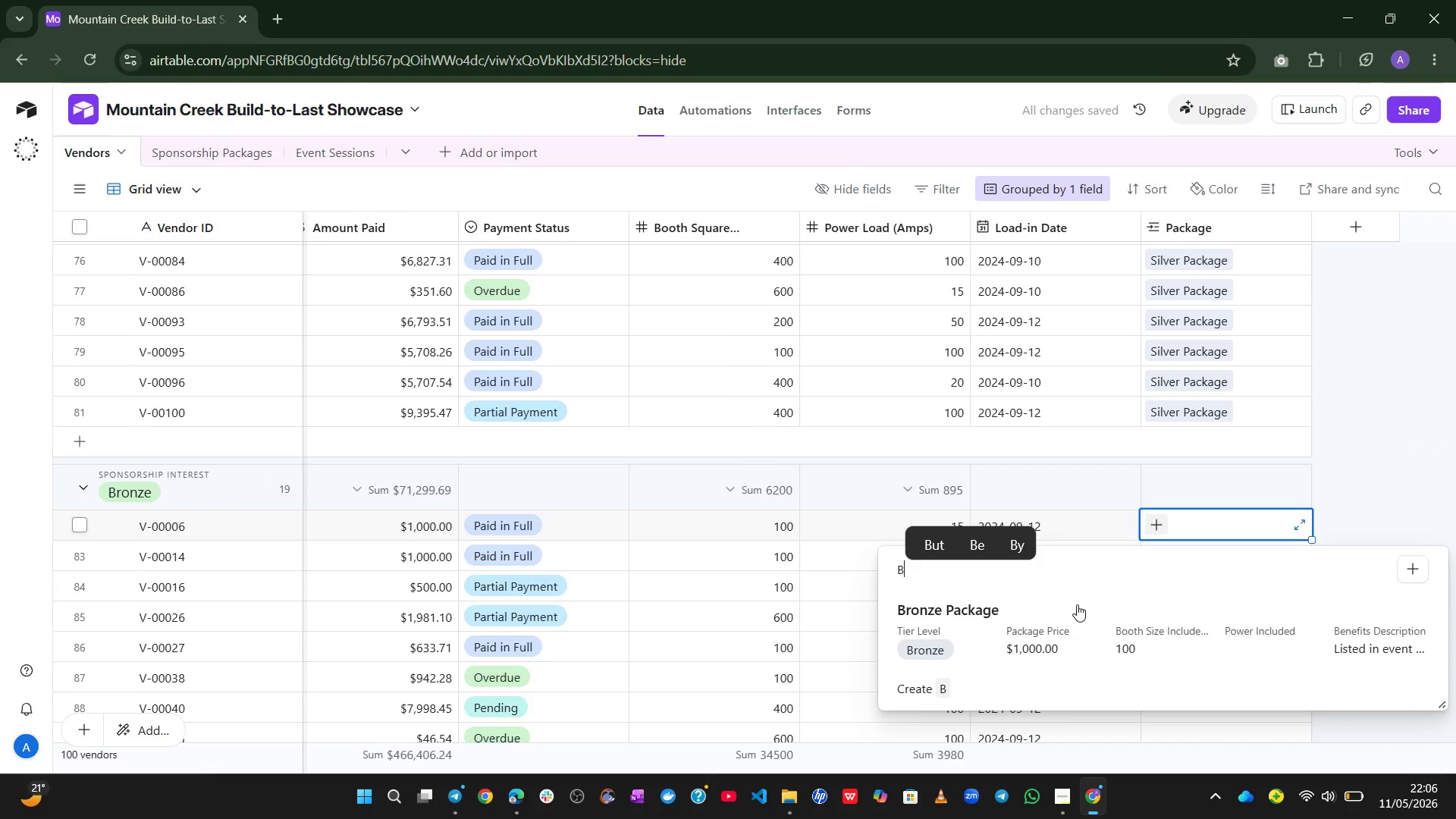 
left_click([1059, 615])
 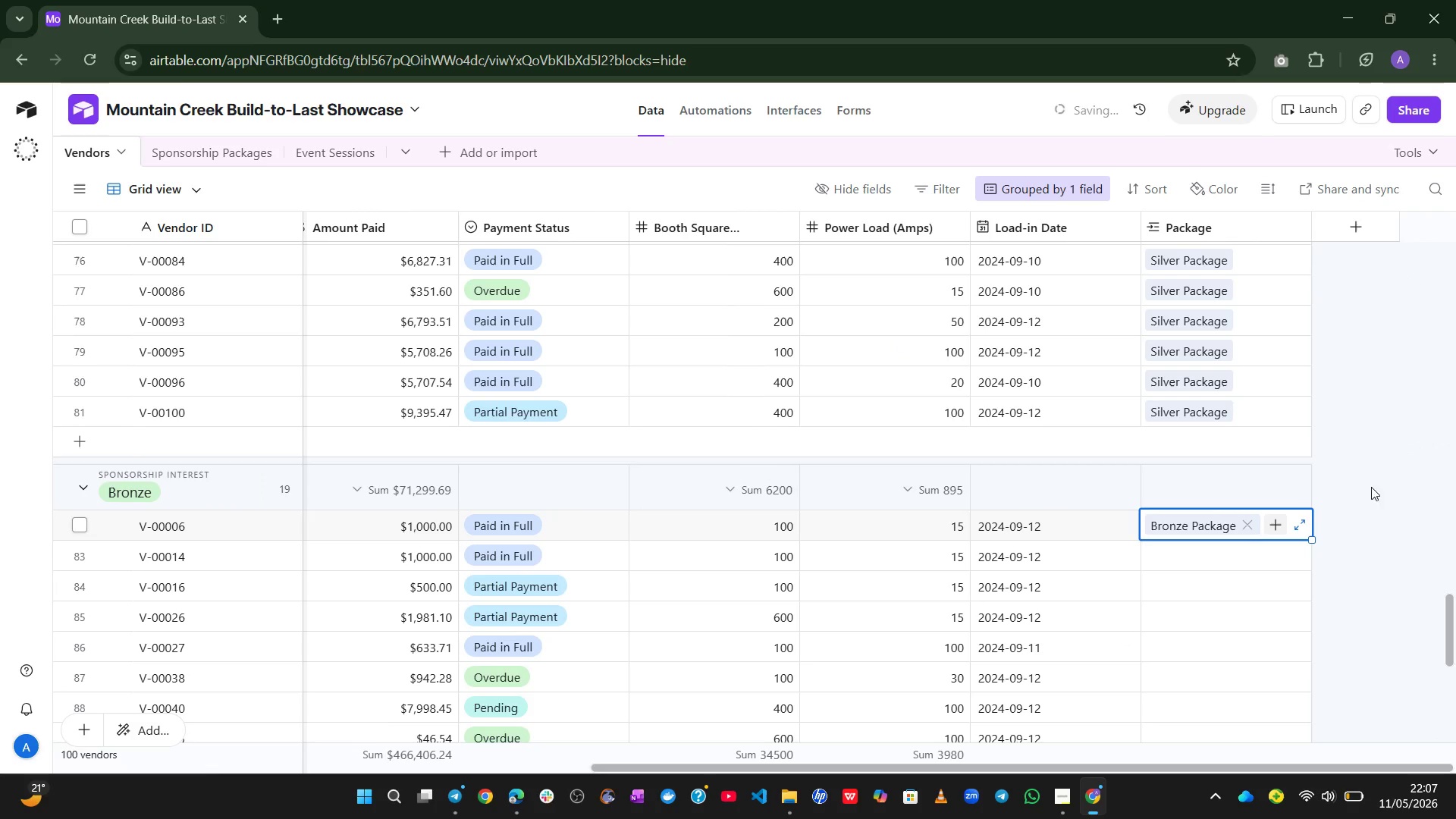 
left_click([1382, 479])
 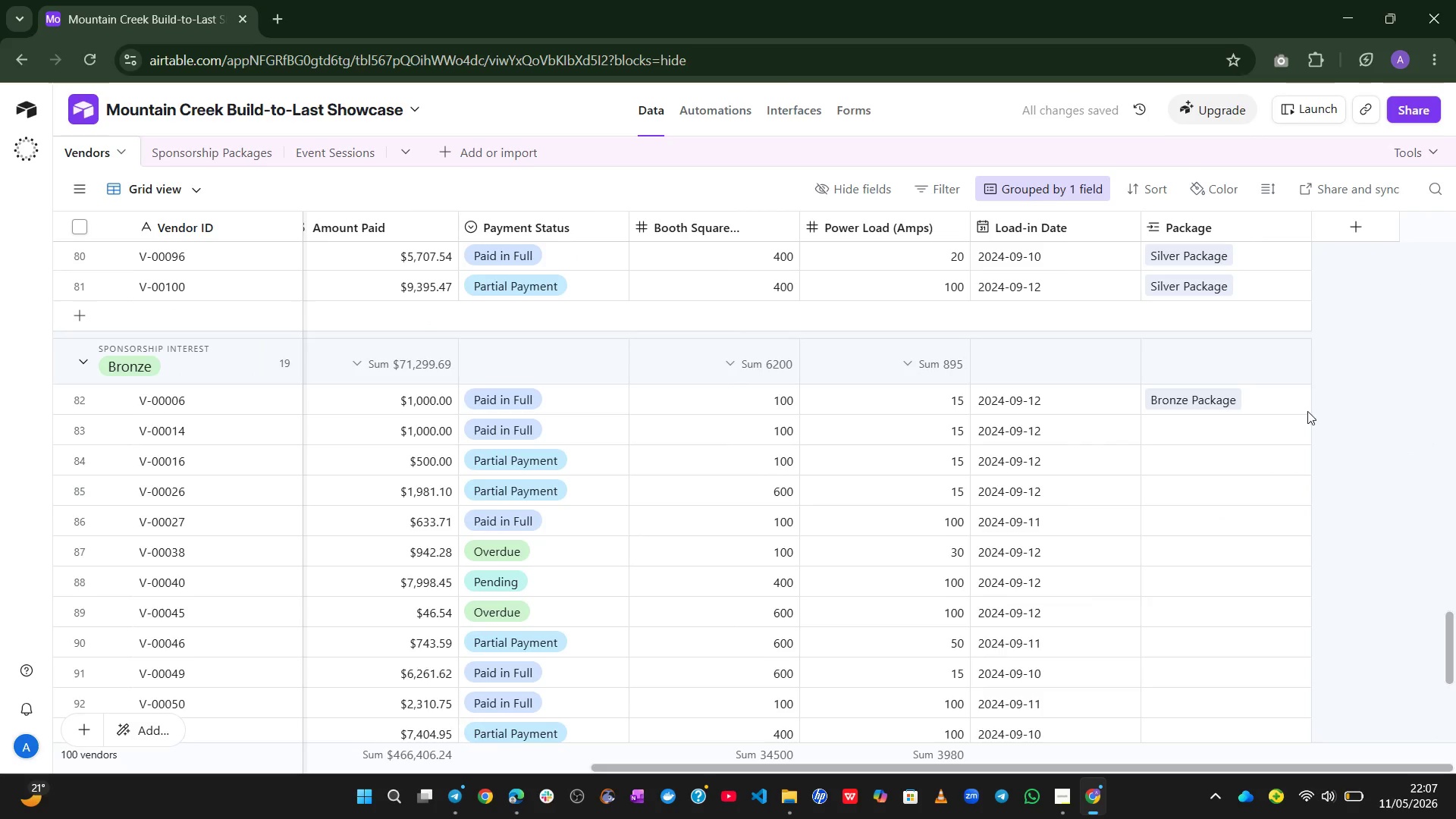 
left_click([1279, 403])
 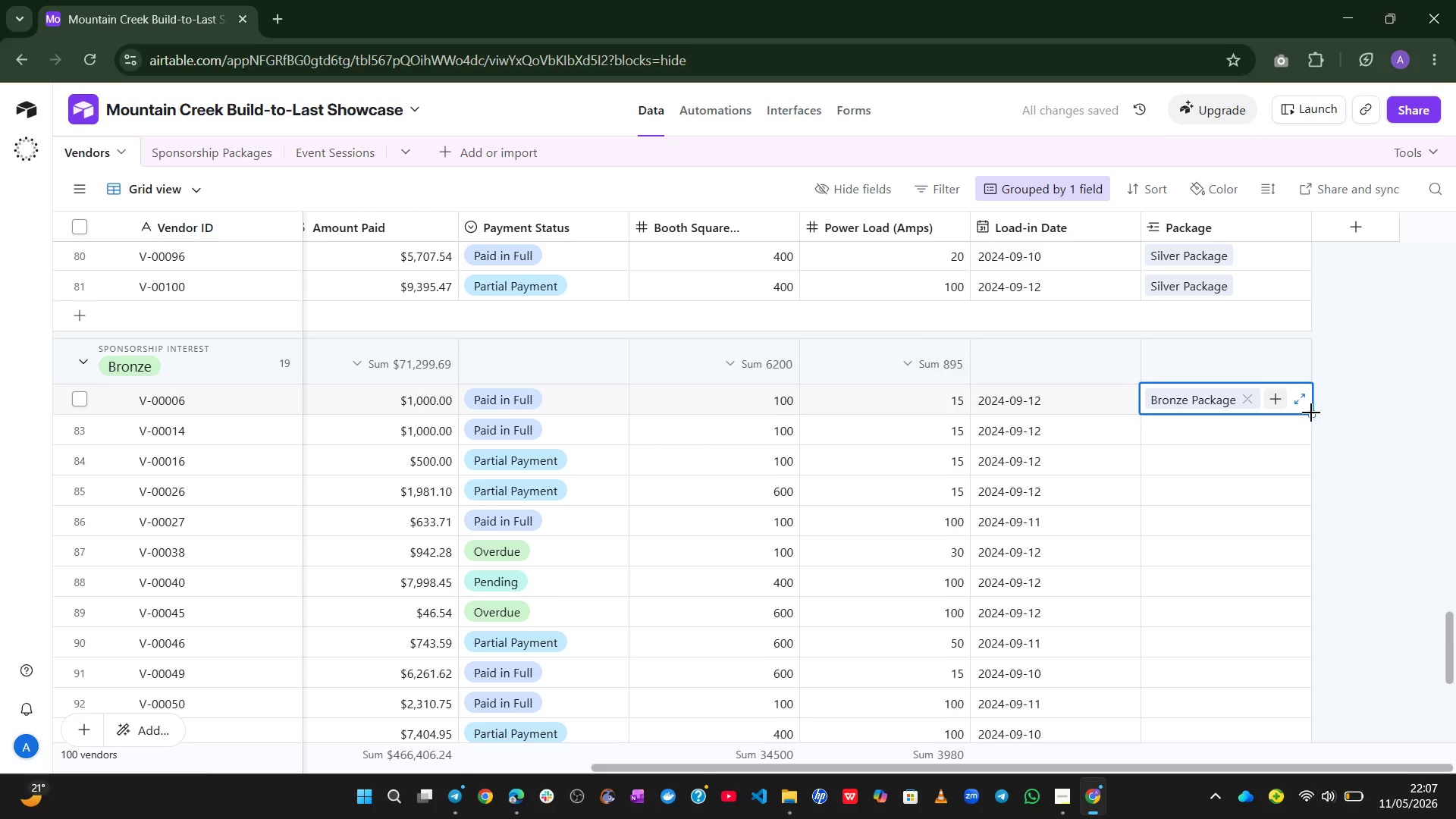 
left_click_drag(start_coordinate=[1313, 415], to_coordinate=[1311, 550])
 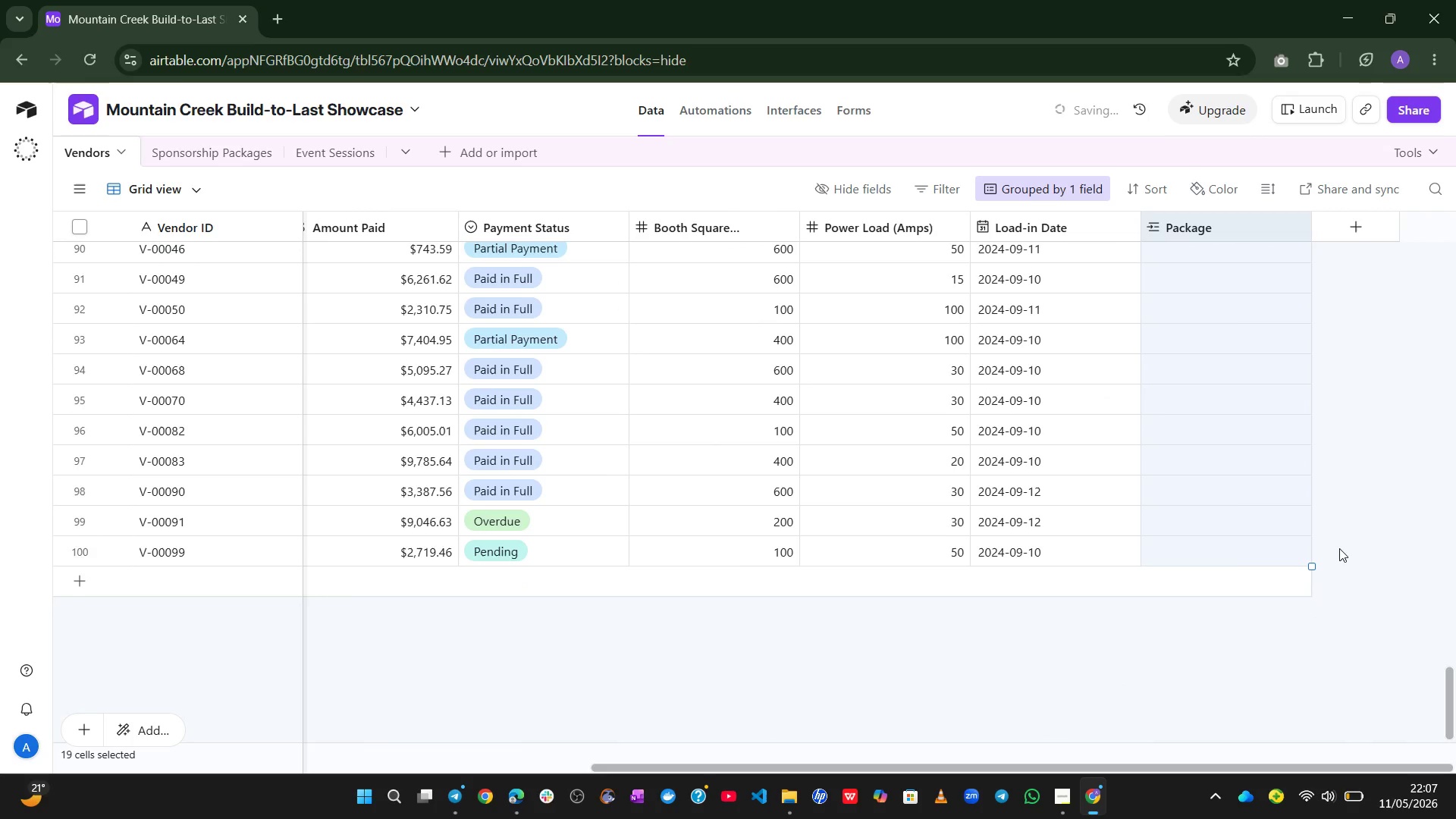 
left_click([1343, 544])
 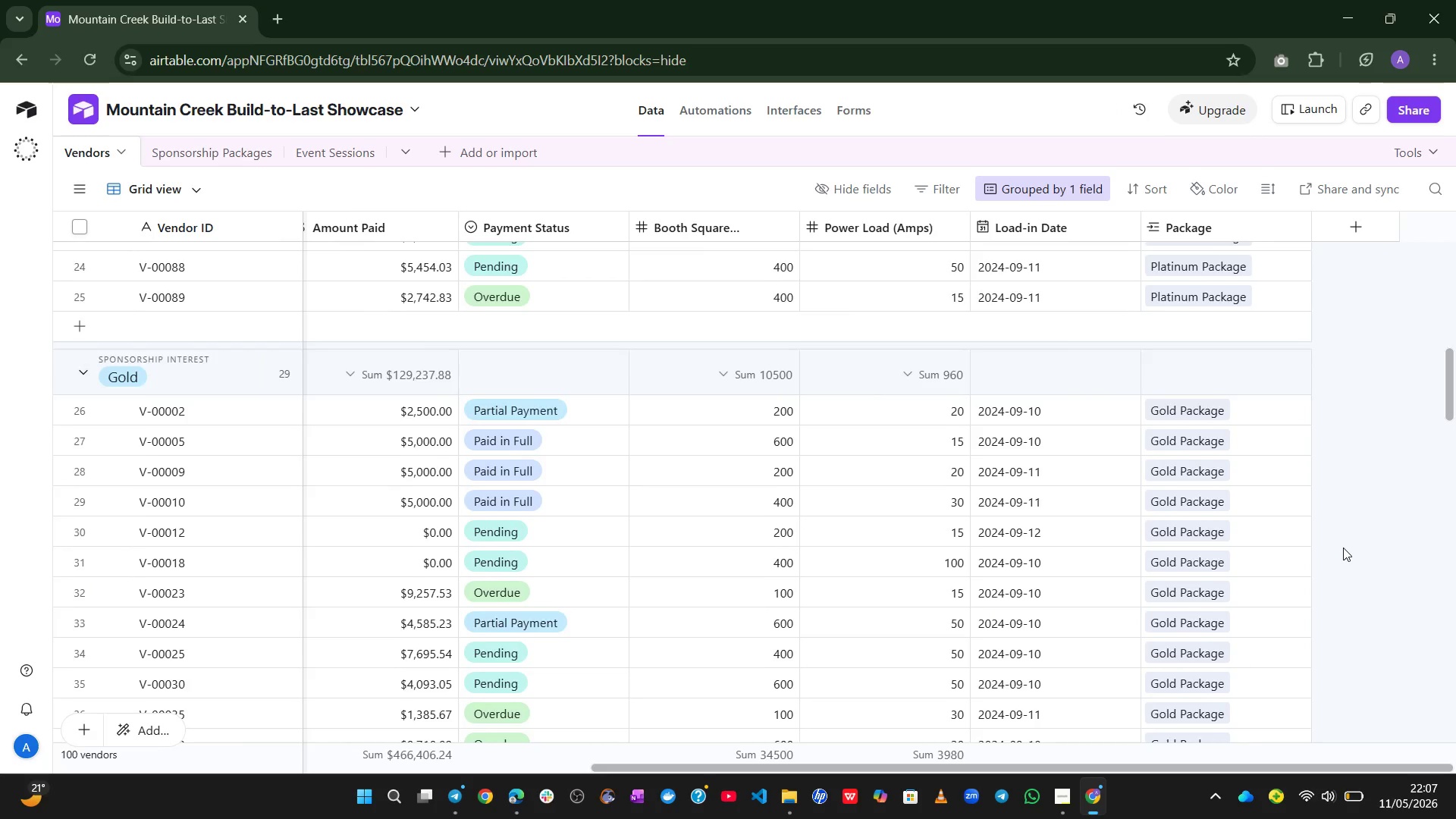 
wait(12.45)
 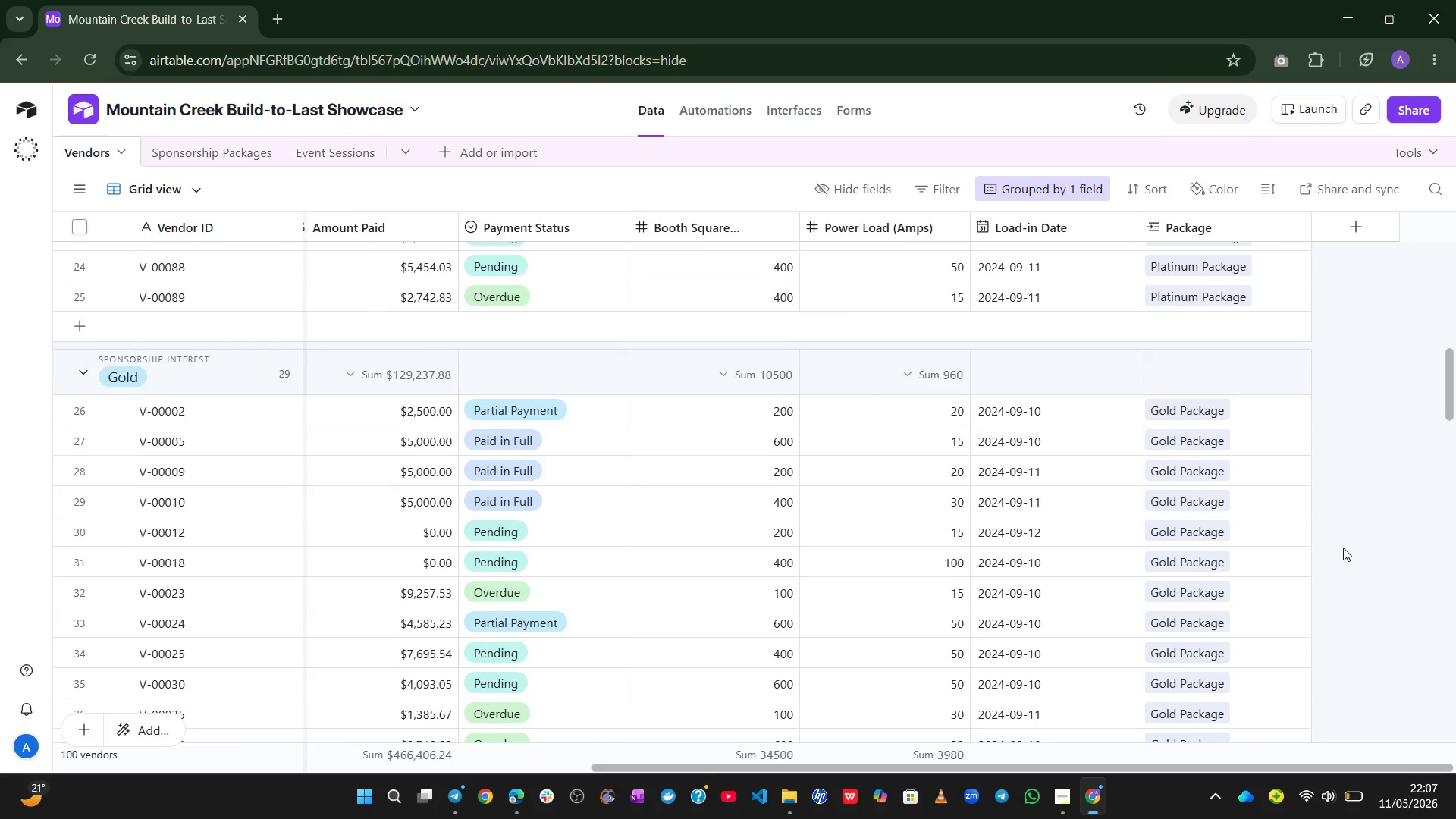 
left_click([1038, 184])
 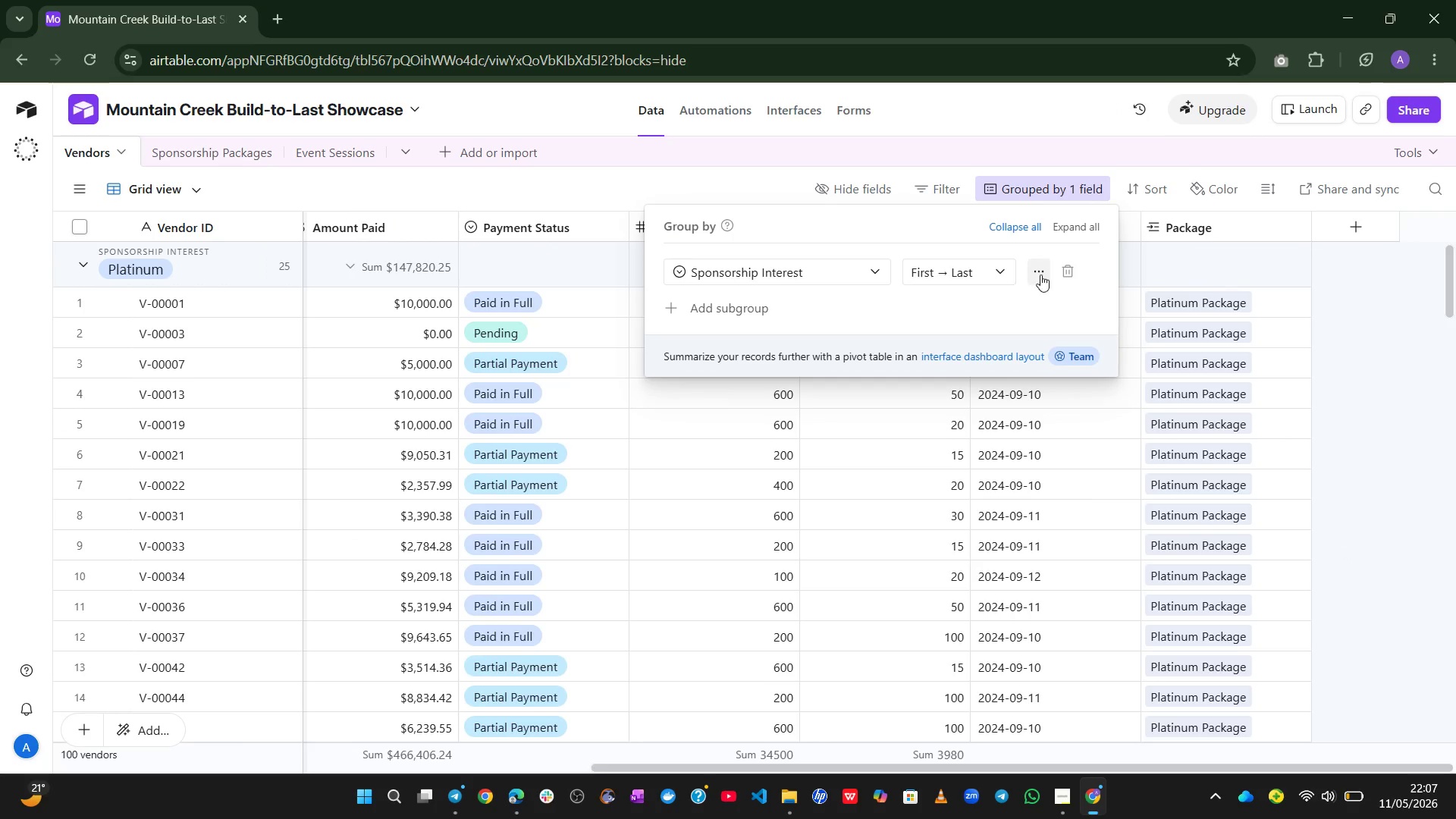 
left_click([1061, 274])
 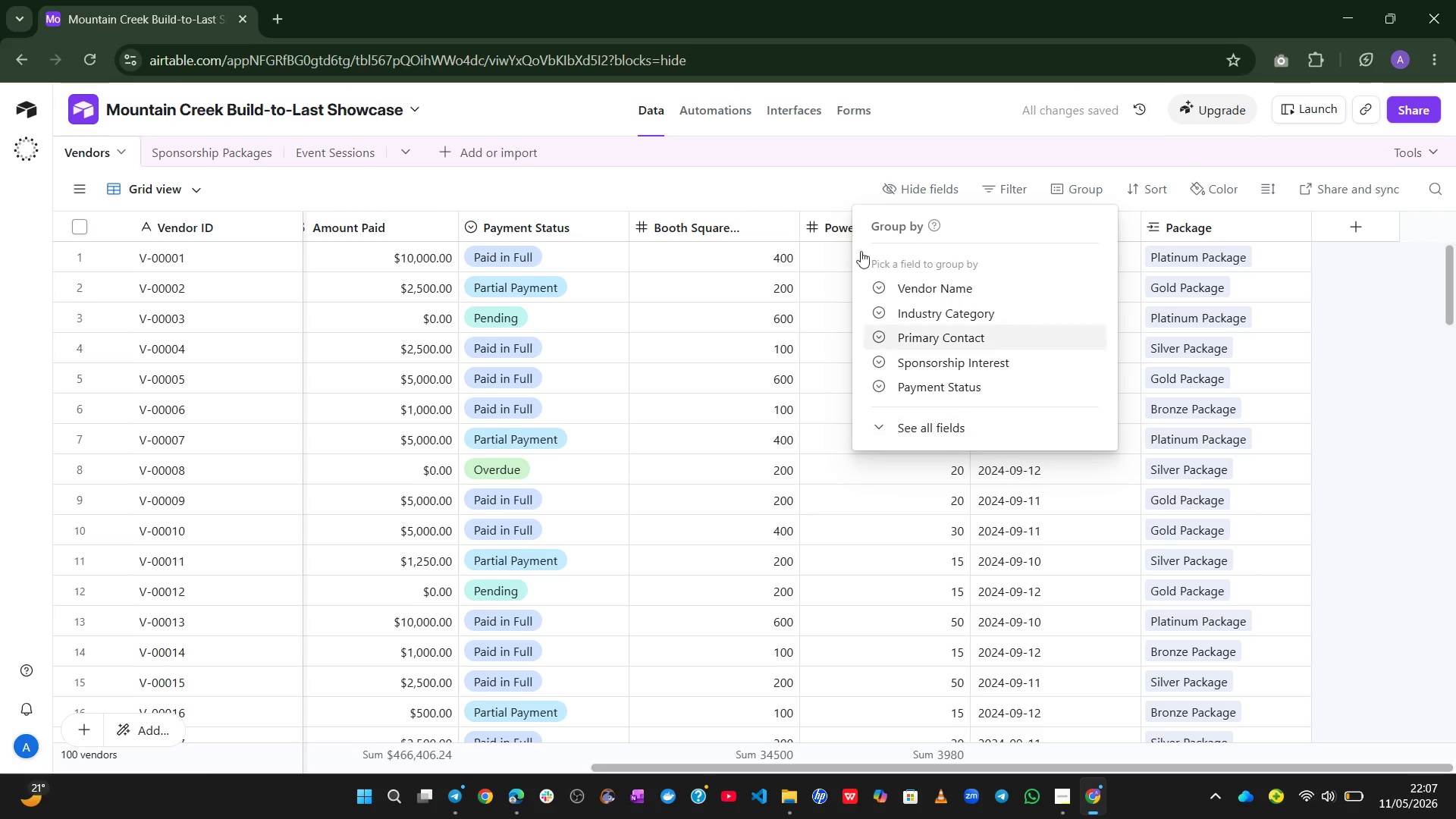 
left_click([777, 188])
 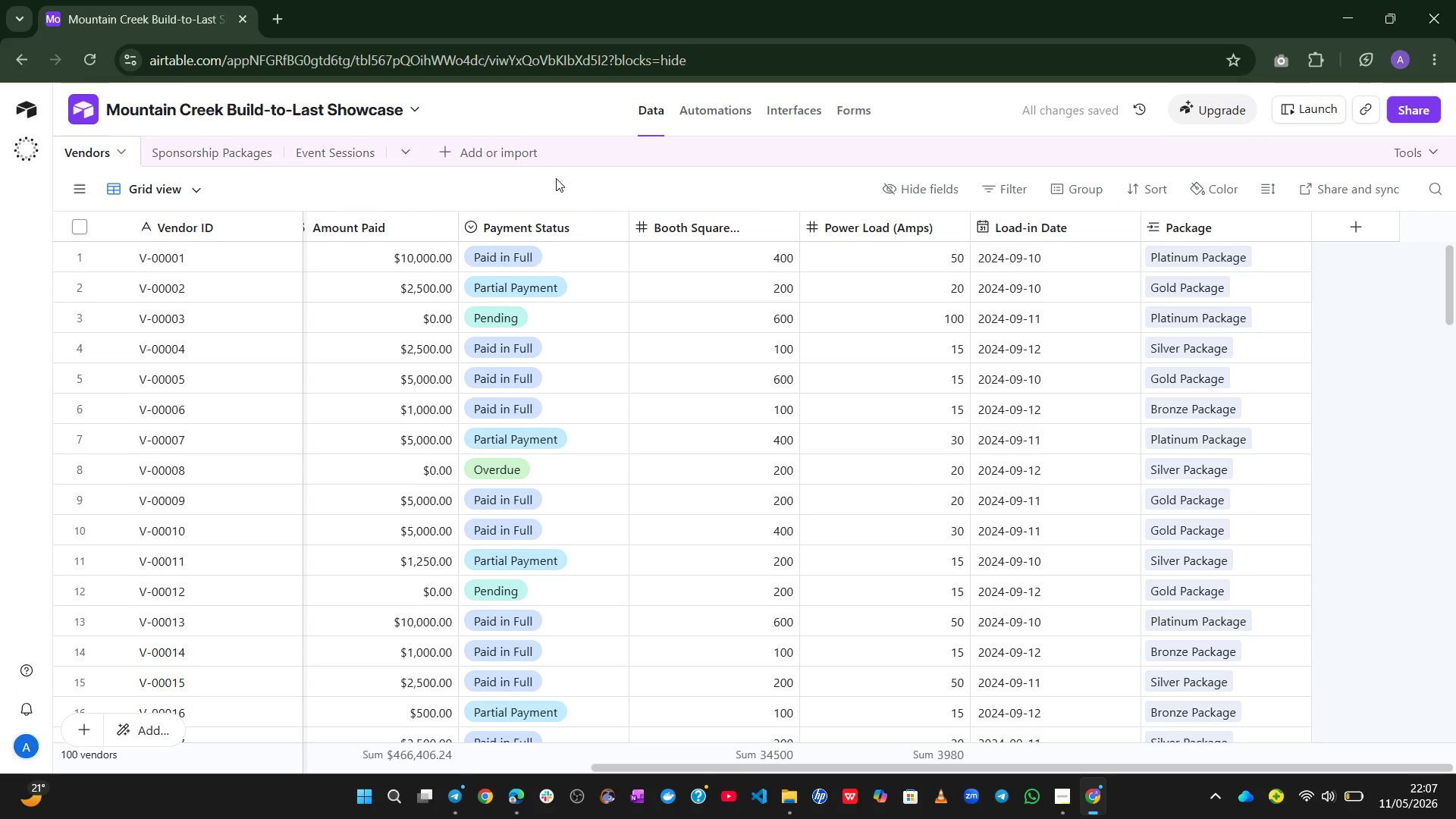 
left_click([370, 143])
 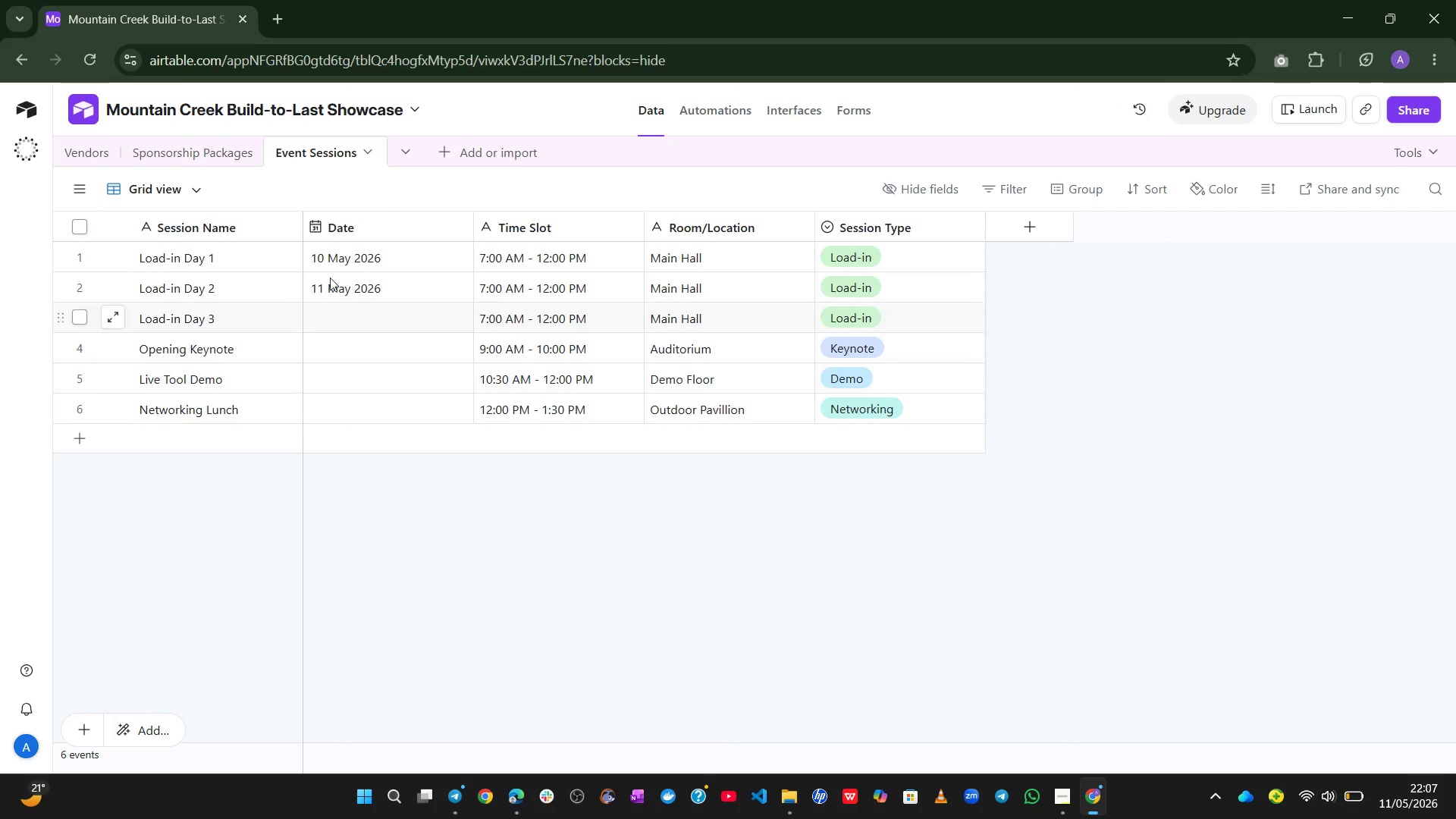 
left_click([176, 157])
 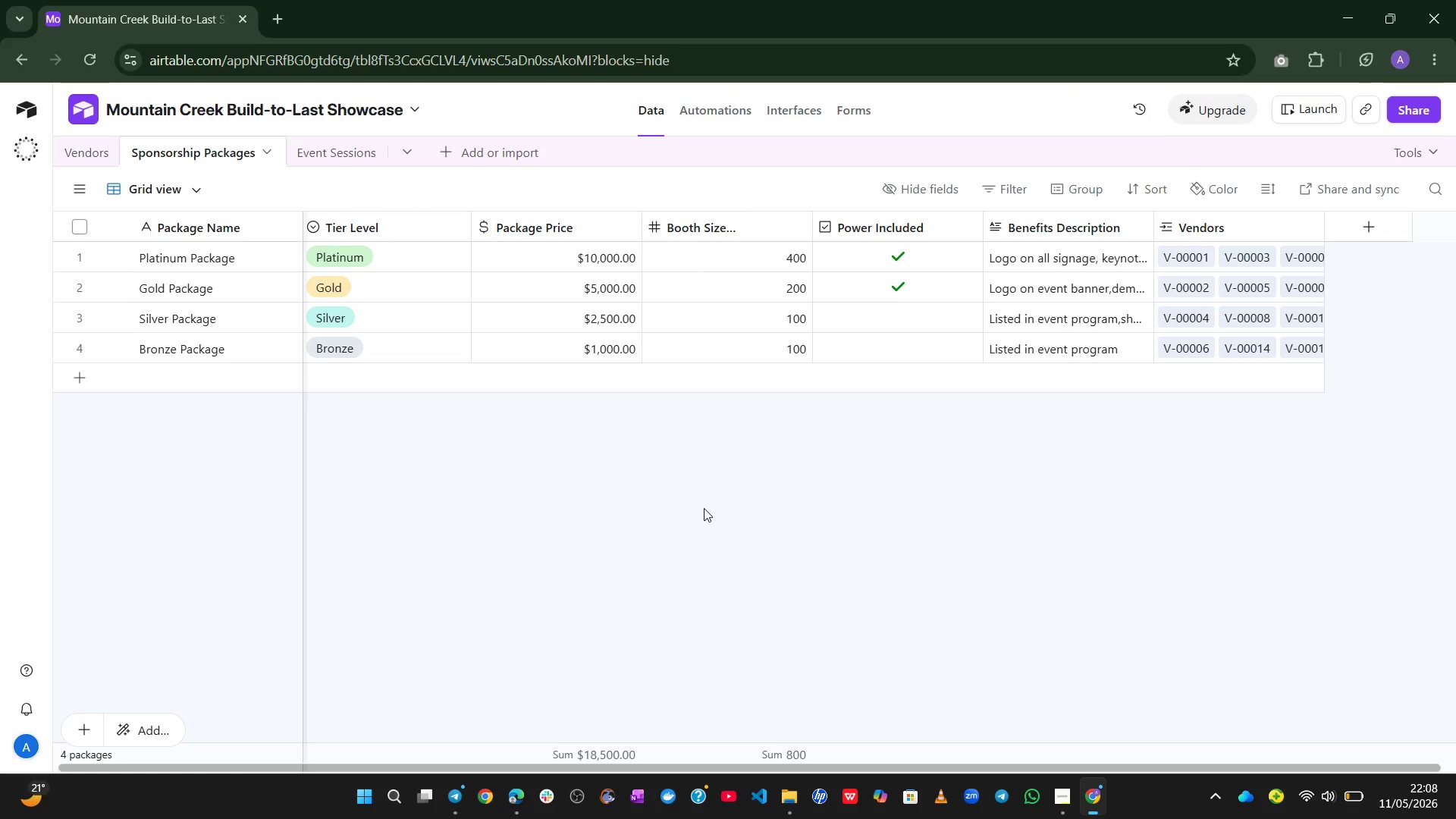 
wait(45.2)
 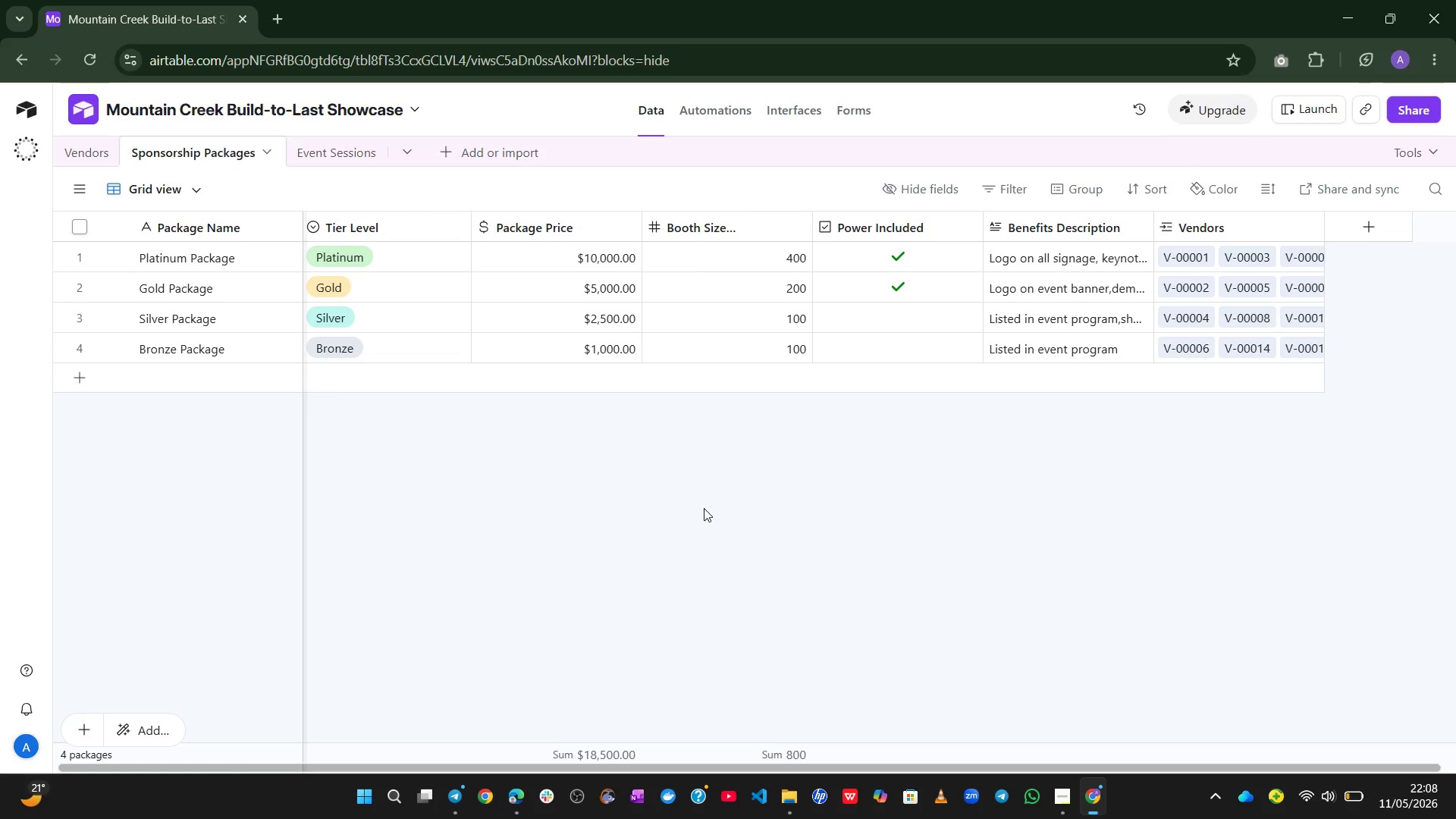 
left_click([341, 153])
 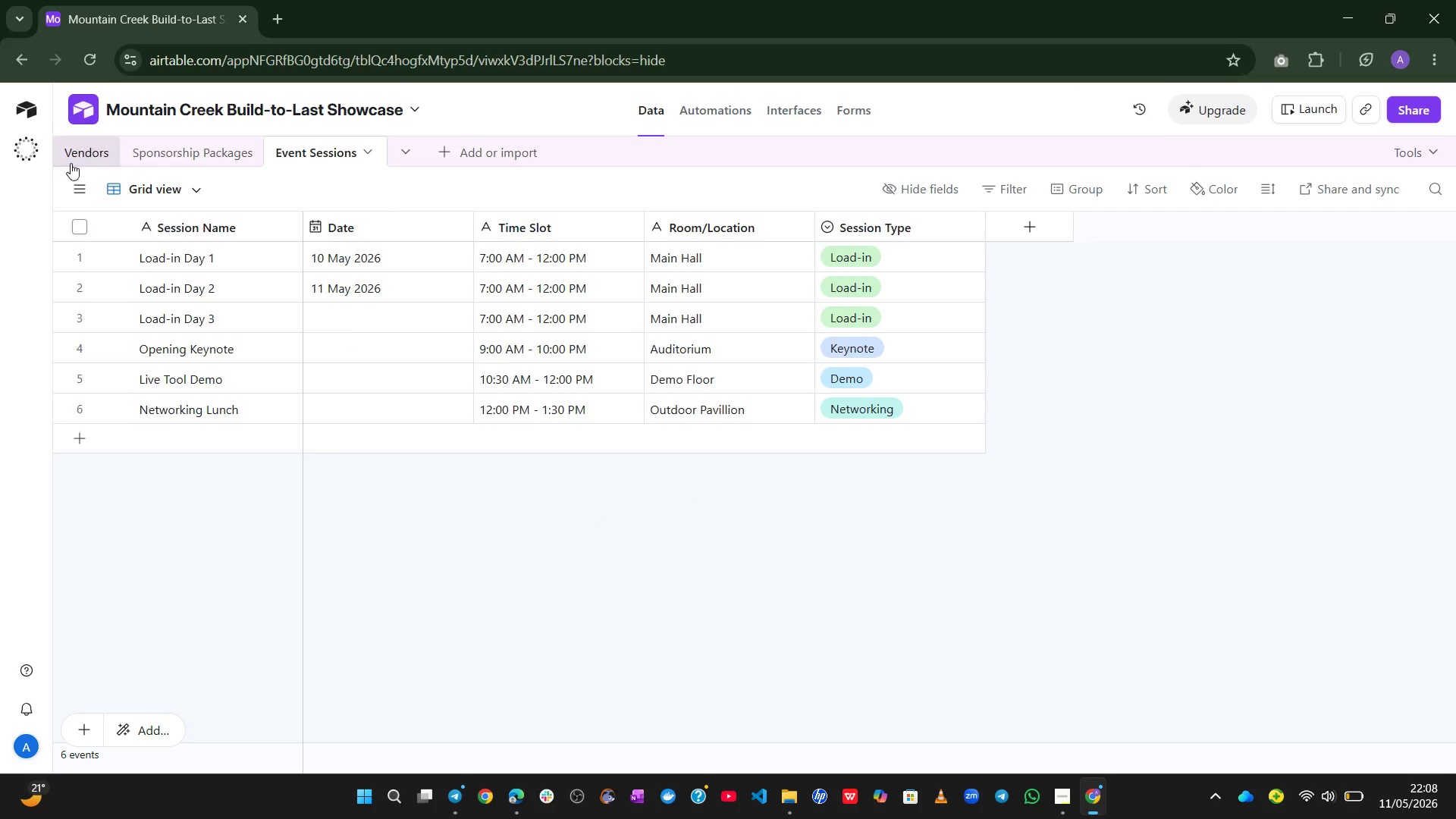 
left_click([71, 150])
 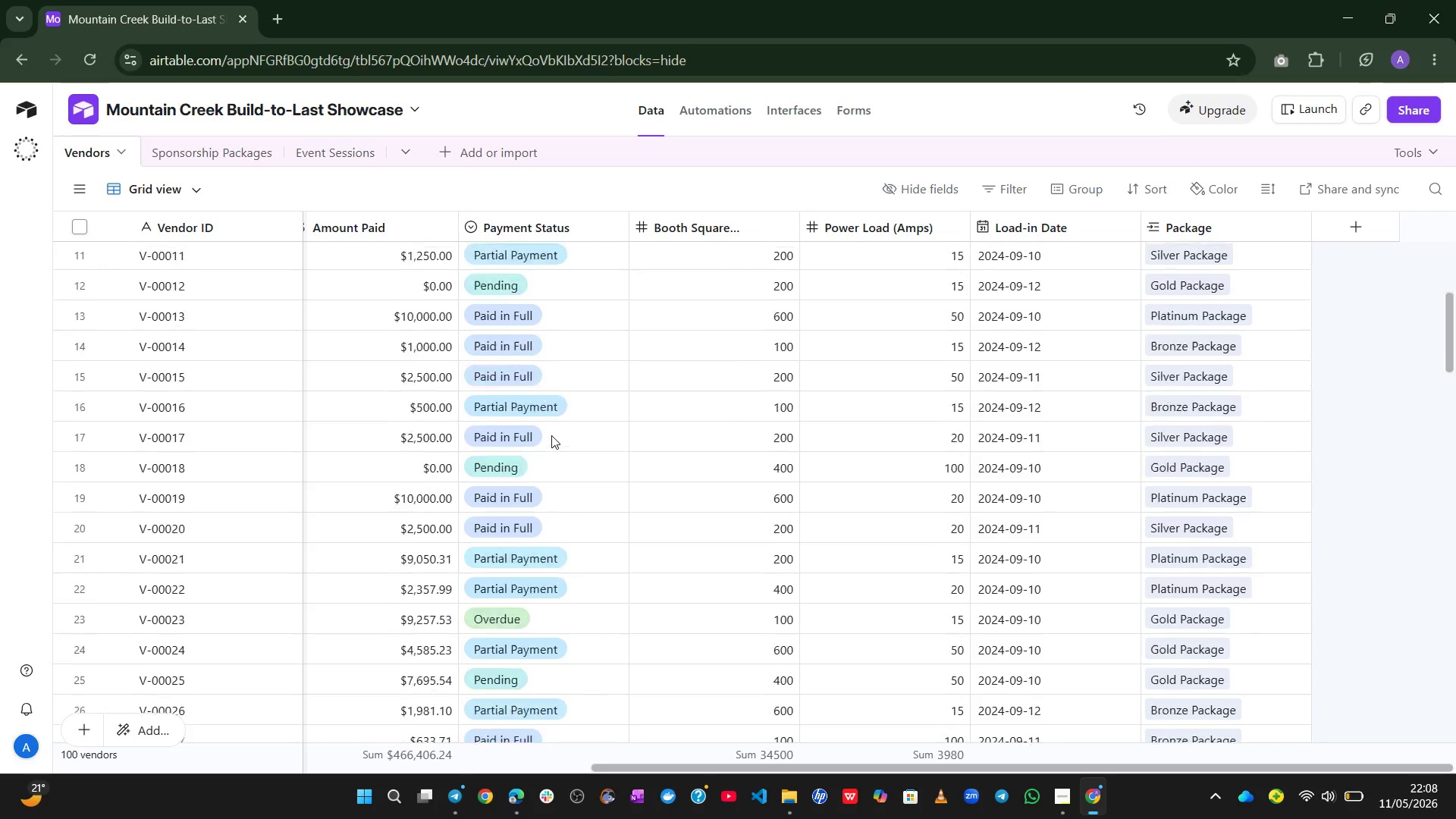 
wait(8.92)
 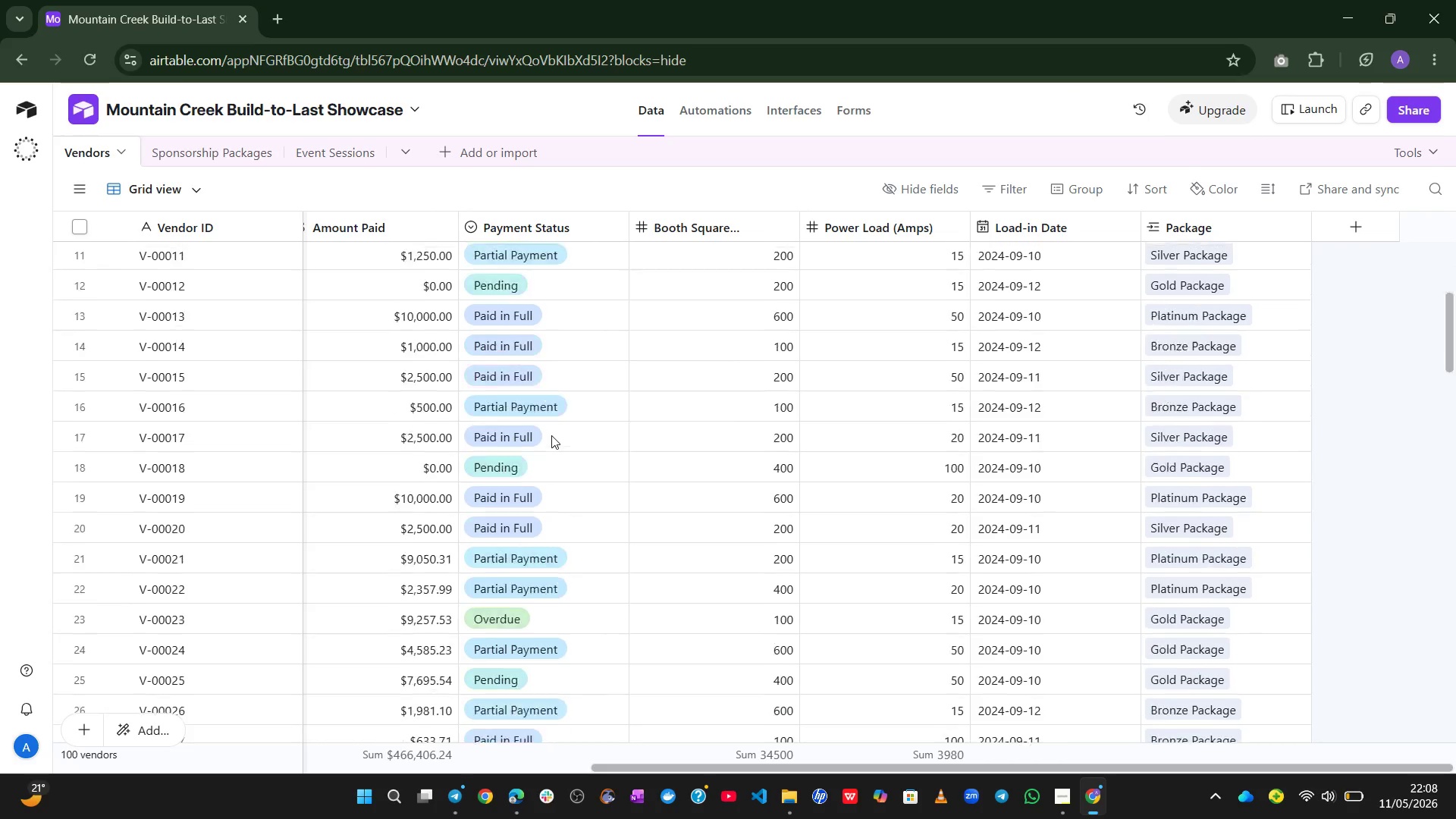 
left_click([1375, 453])
 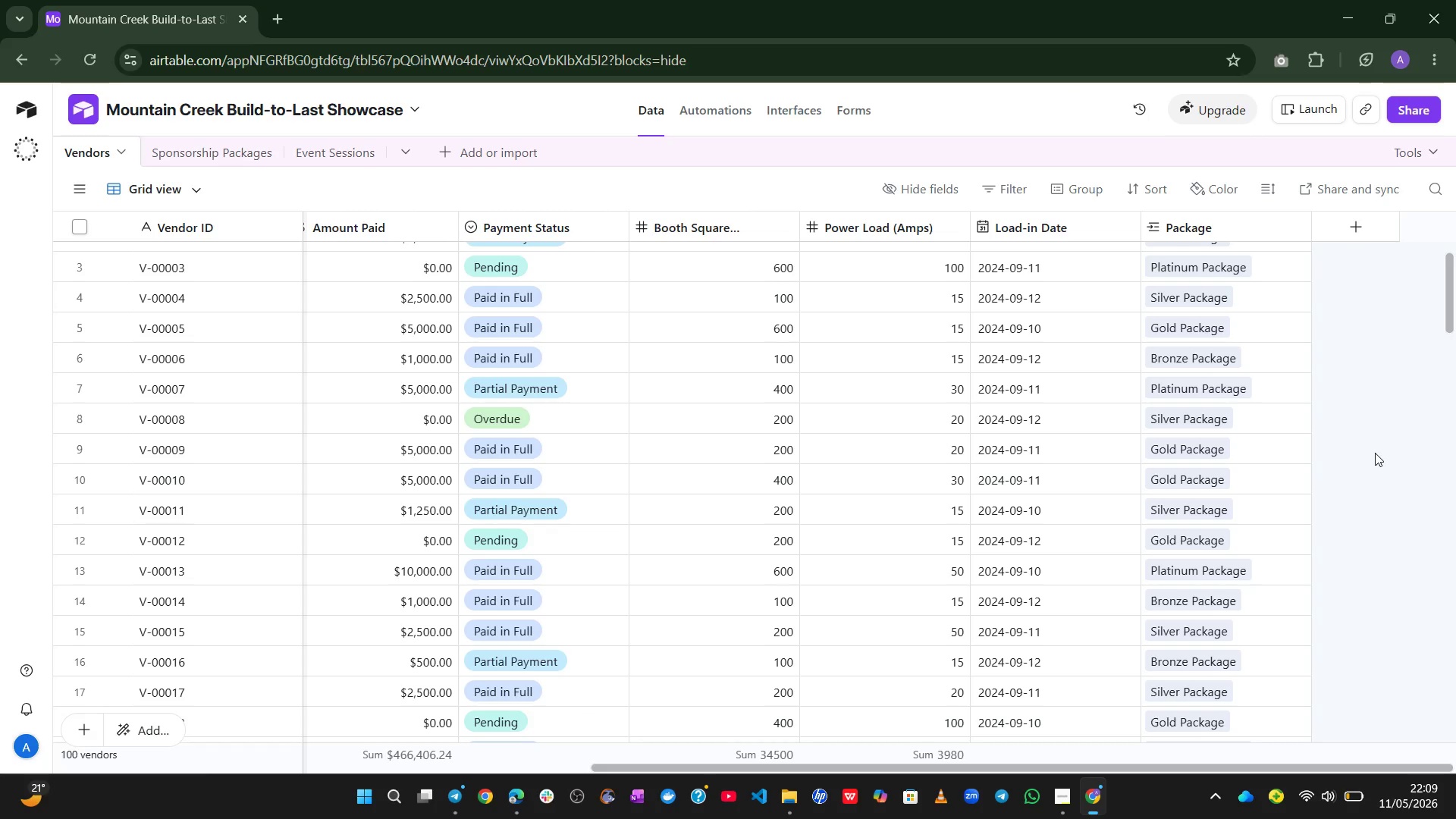 
wait(73.19)
 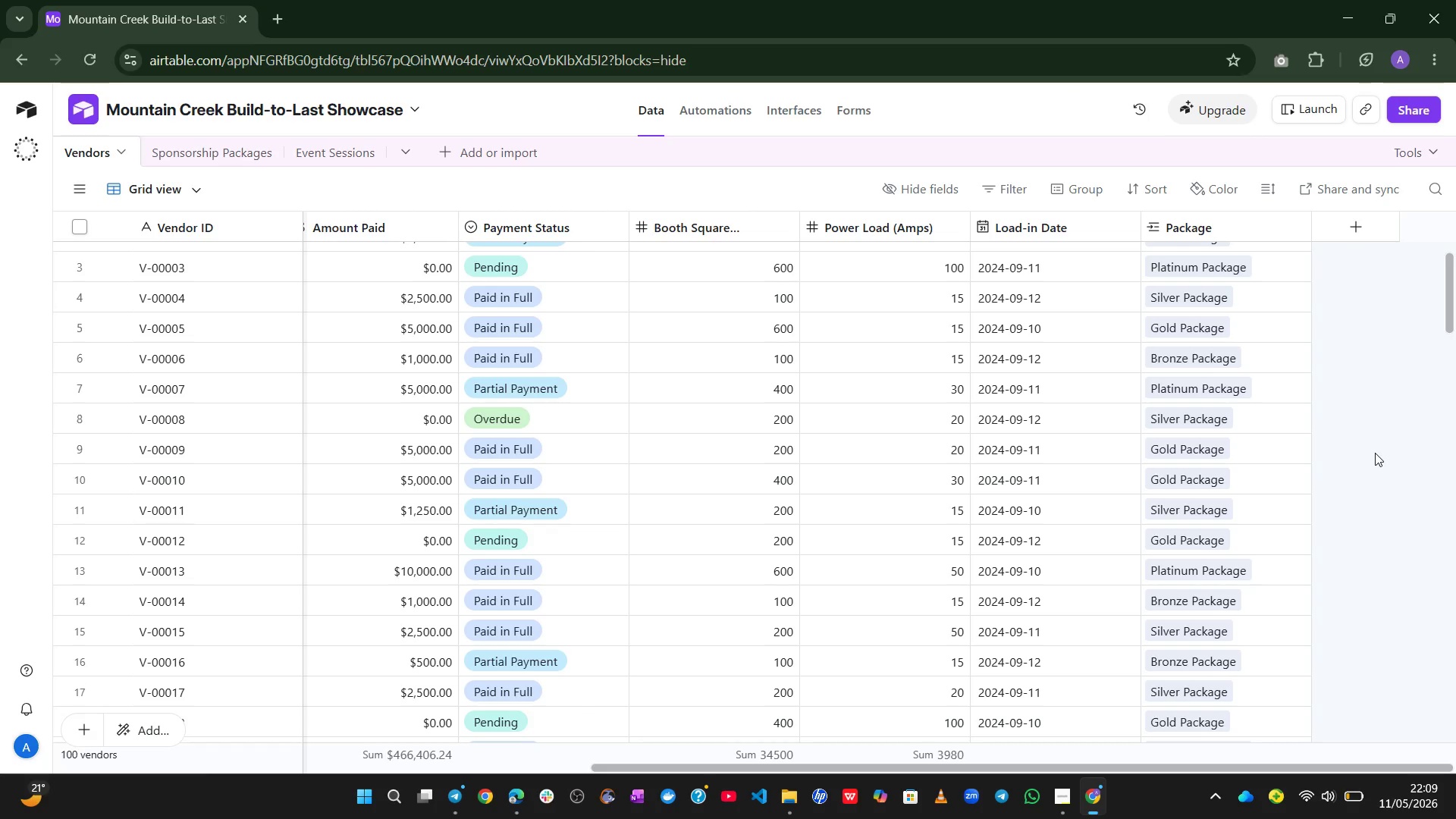 
left_click([217, 150])
 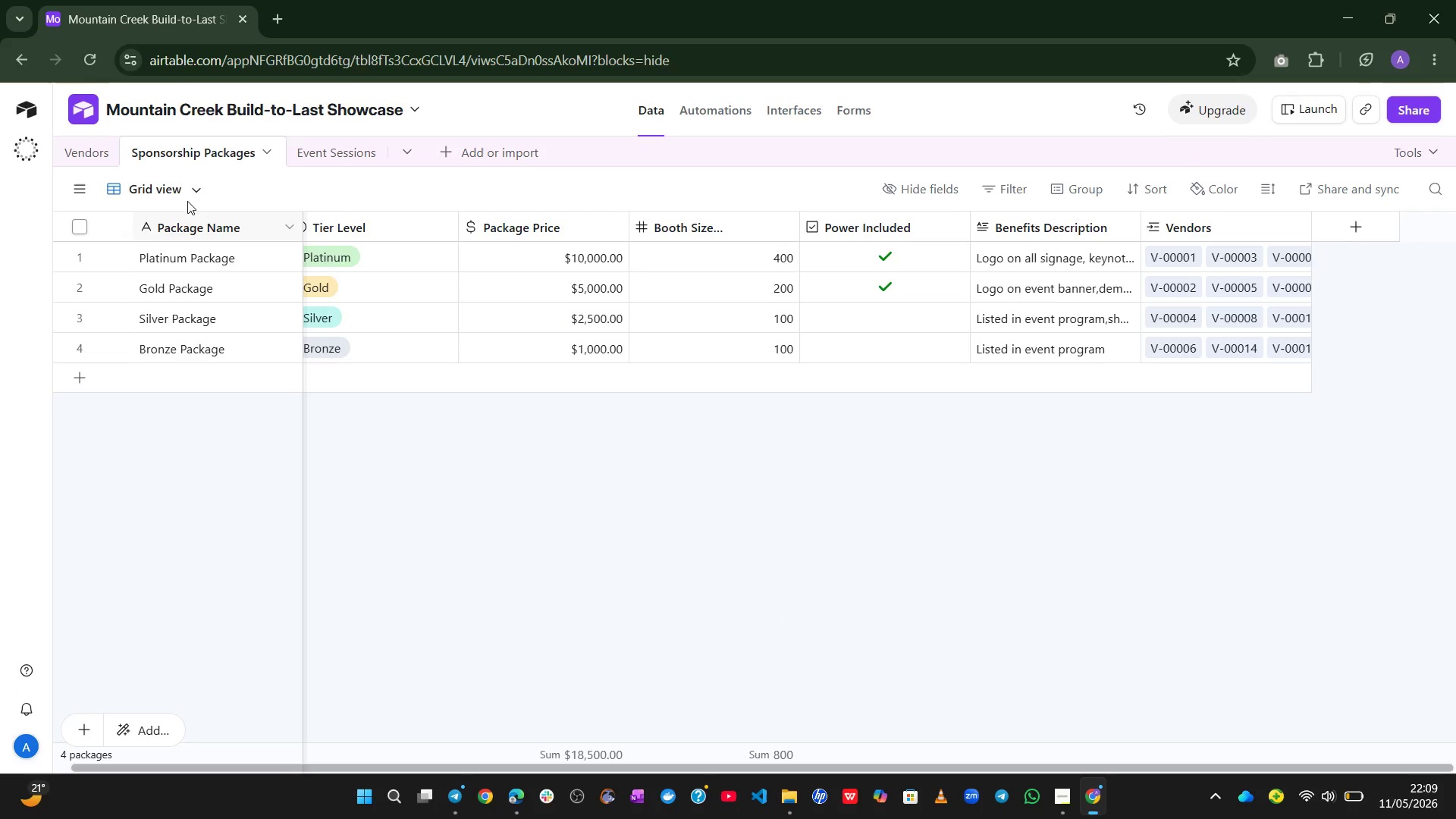 
left_click([98, 147])
 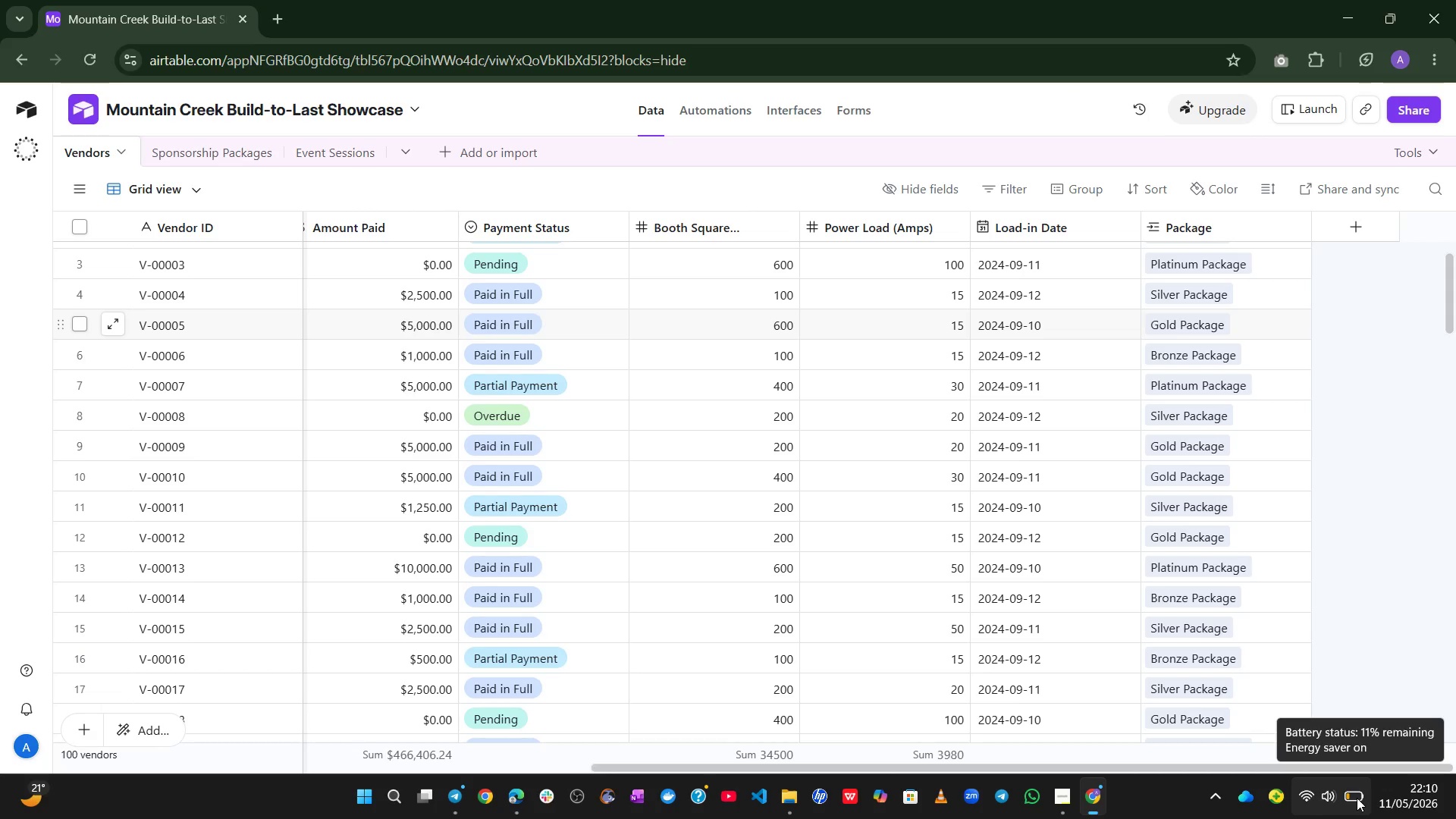 
wait(53.81)
 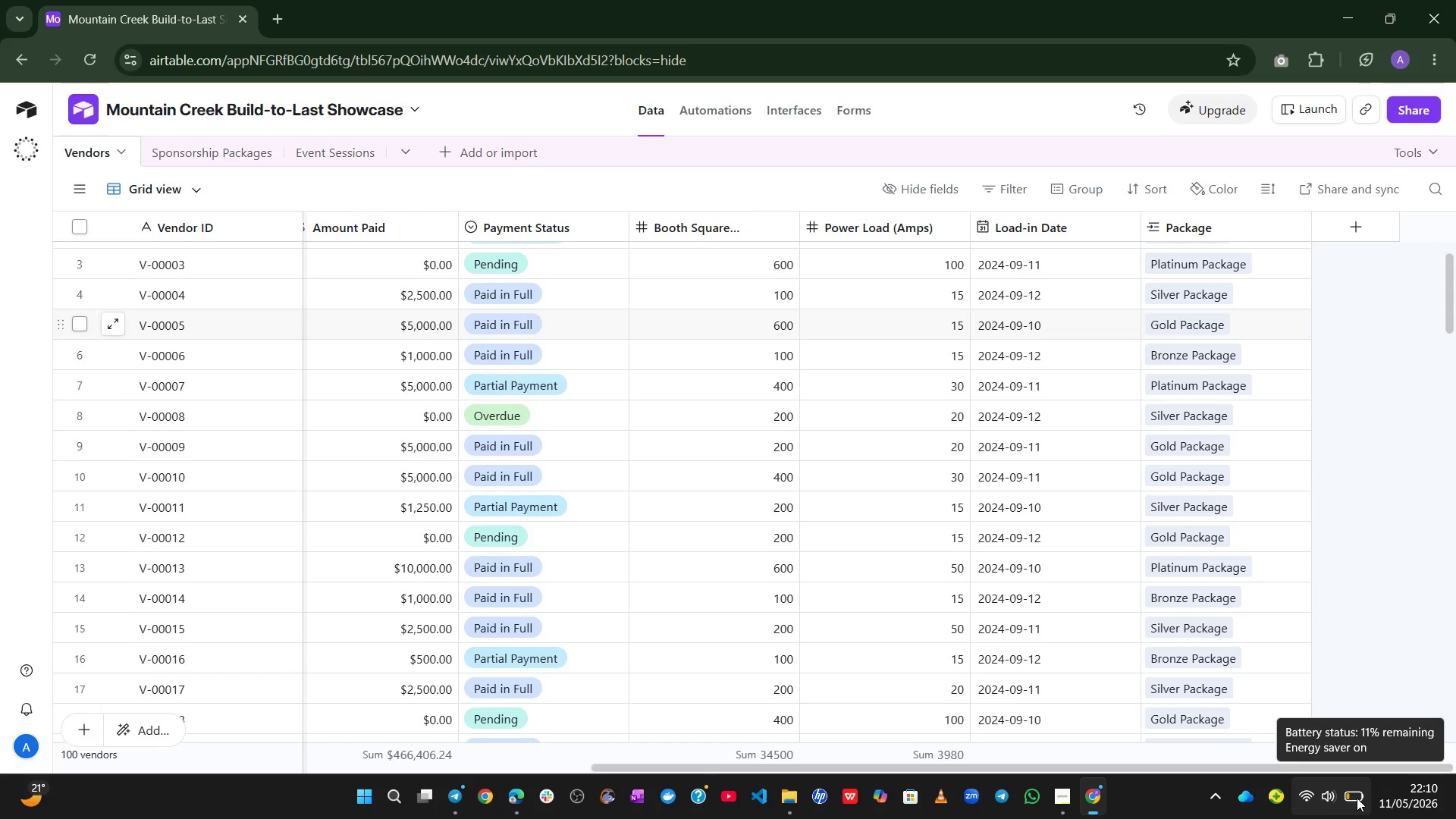 
left_click([328, 162])
 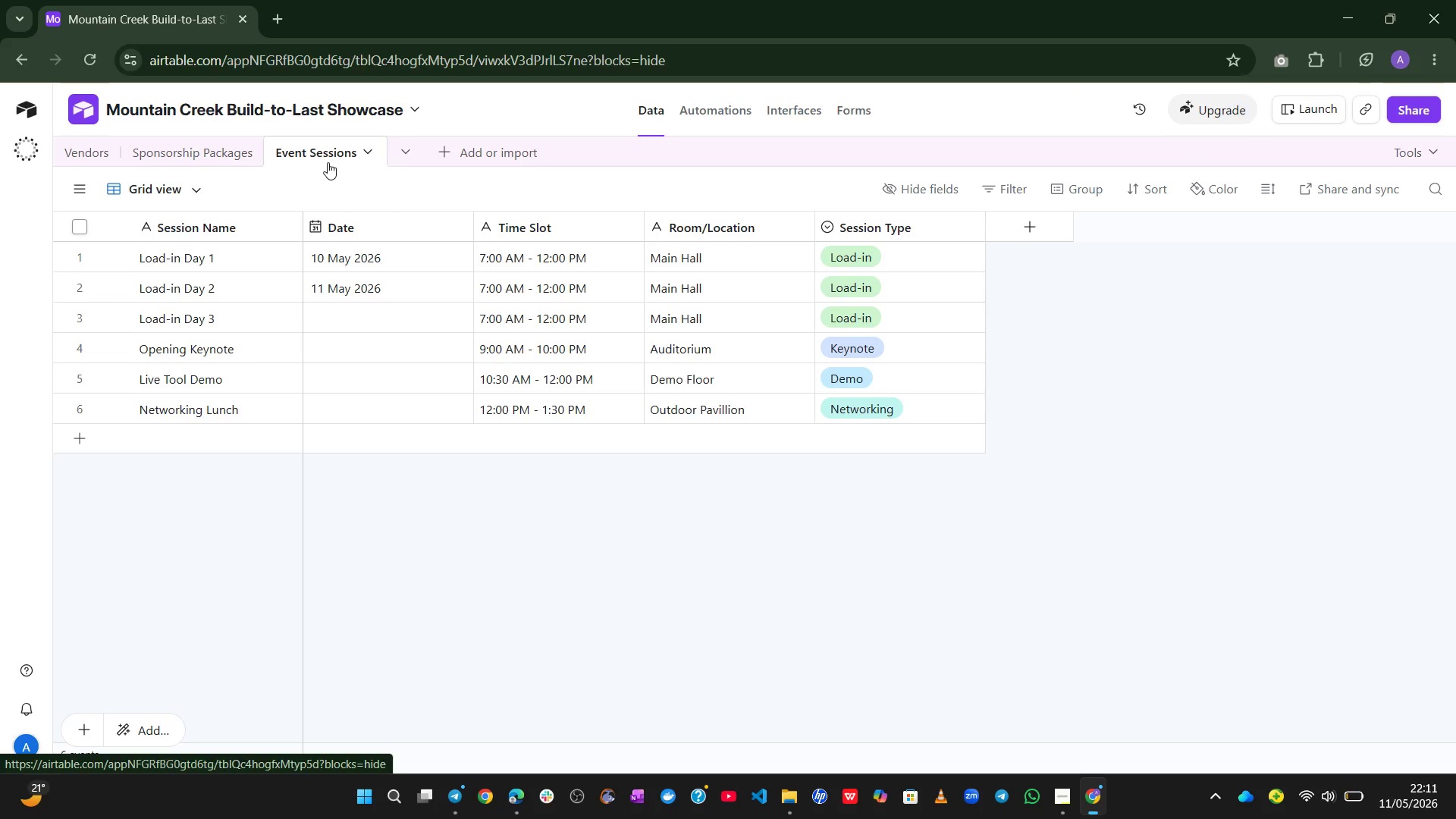 
wait(34.39)
 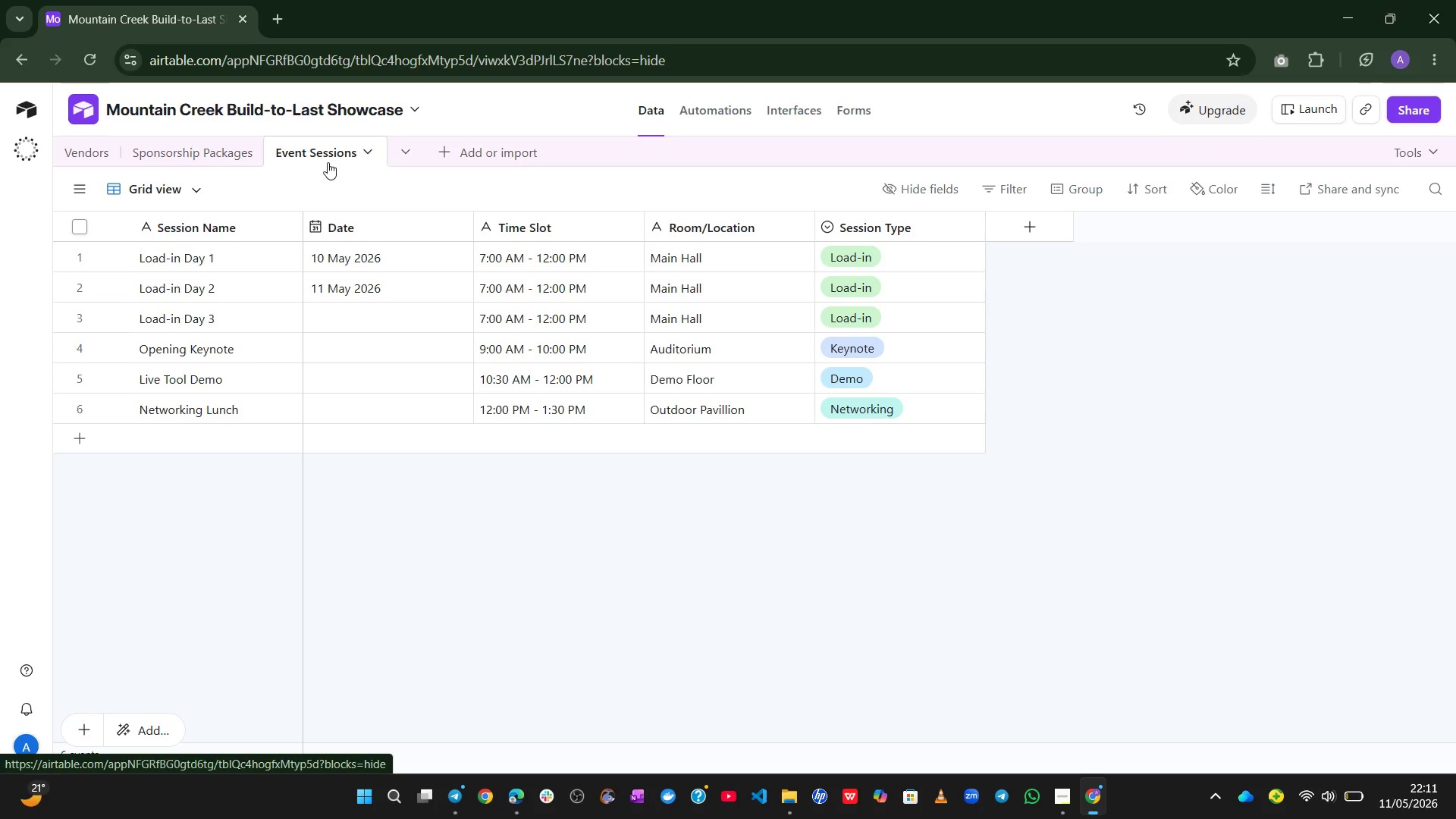 
left_click([214, 162])
 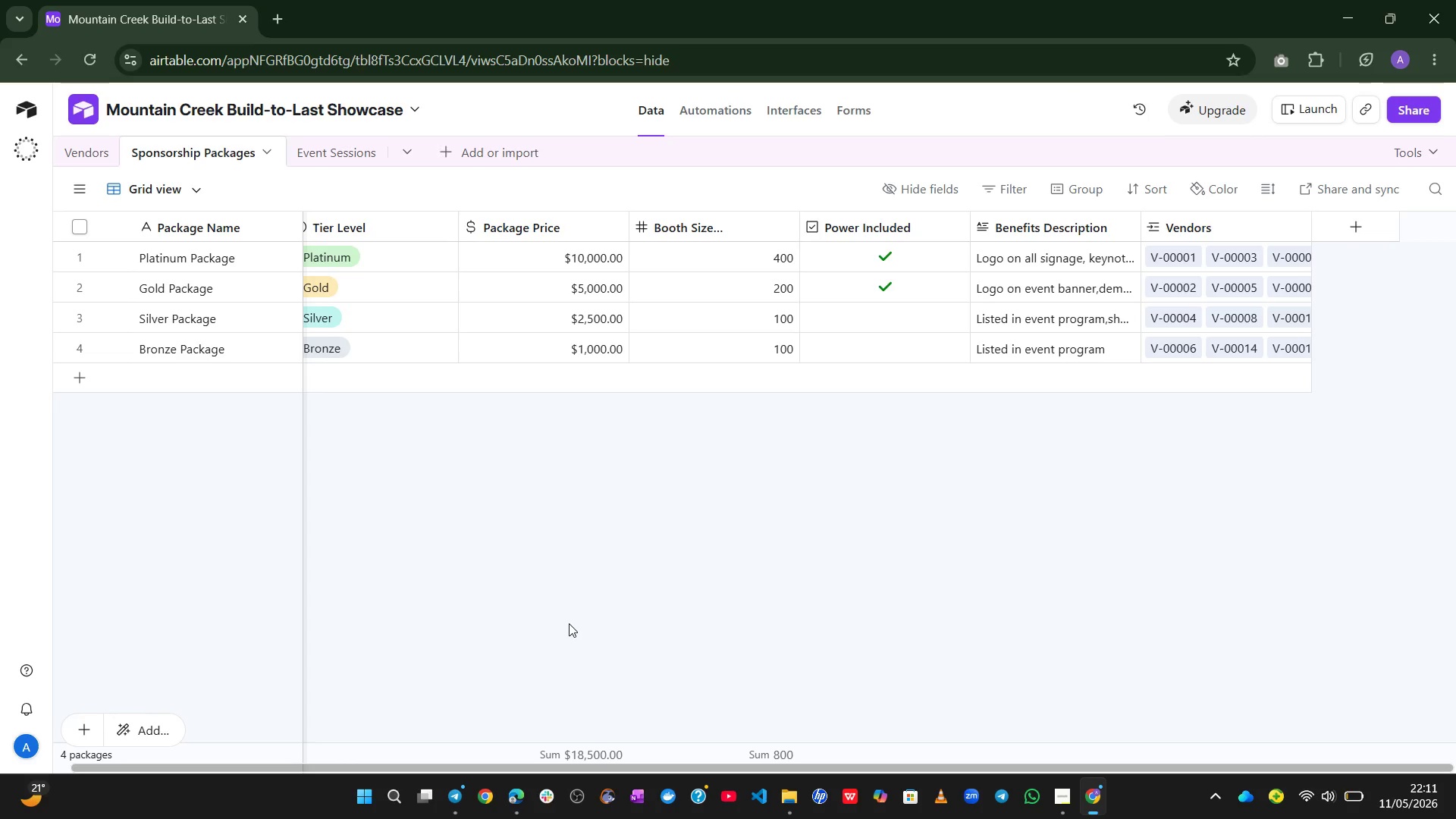 
wait(7.25)
 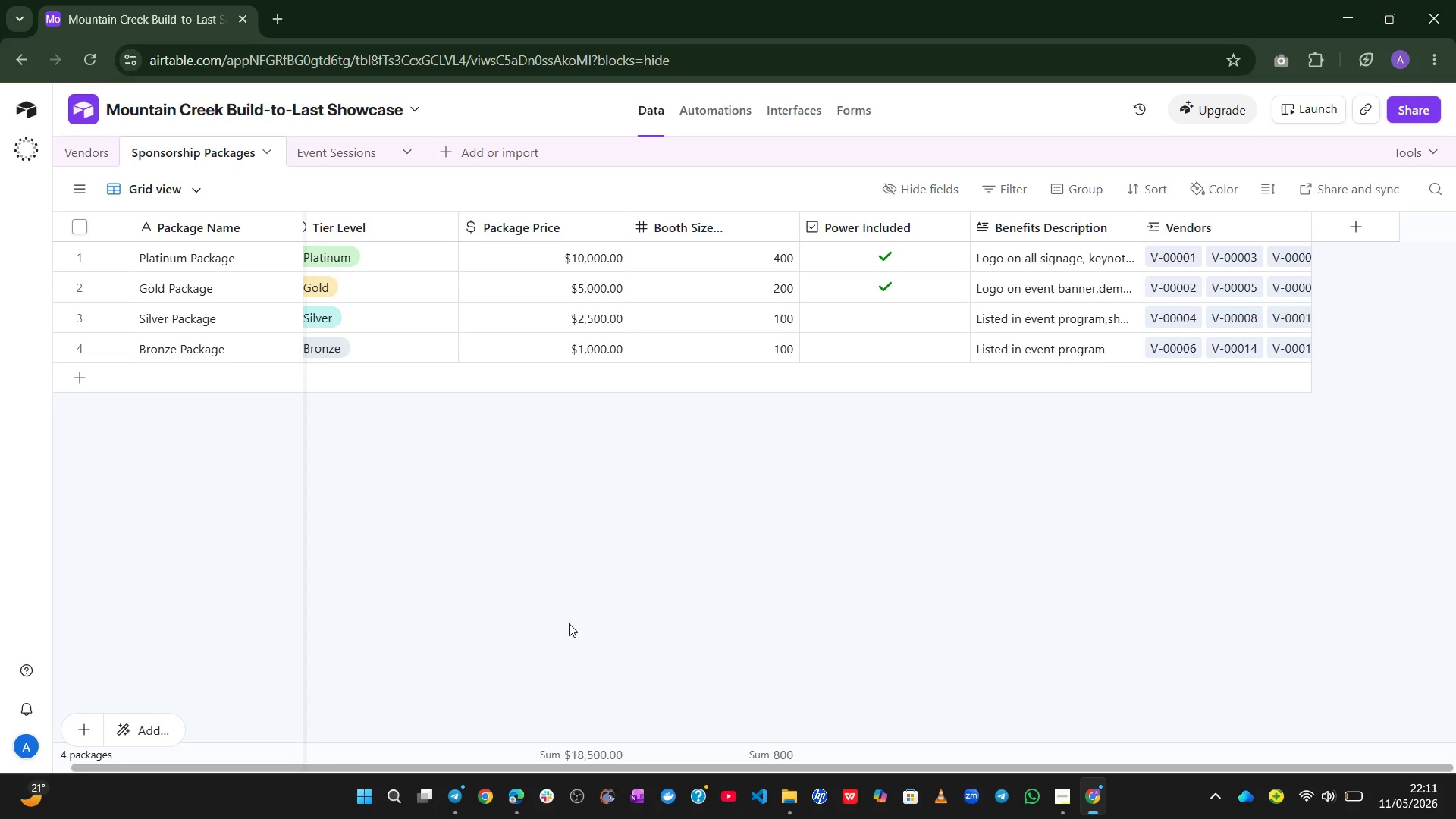 
left_click([323, 156])
 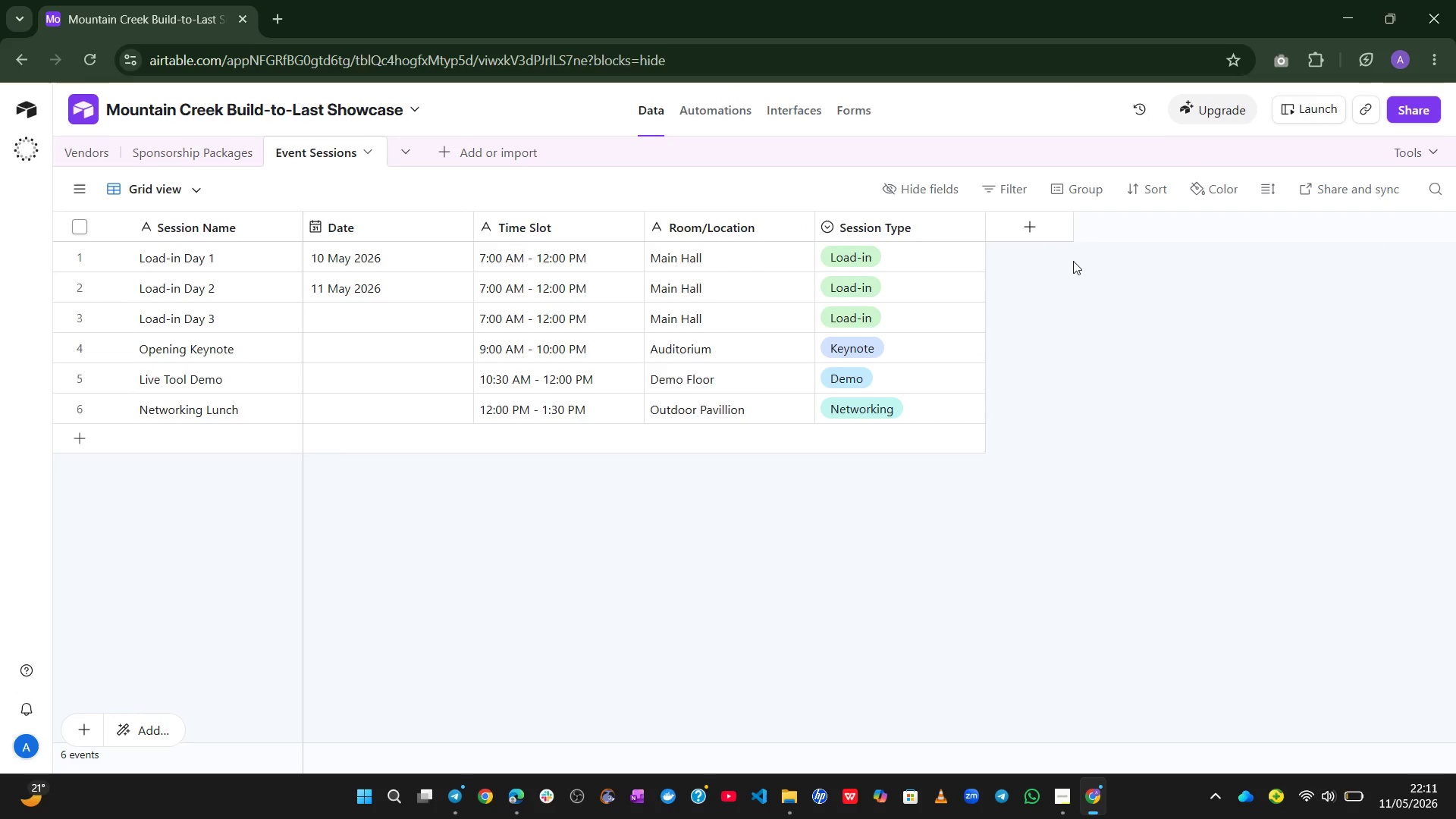 
wait(15.45)
 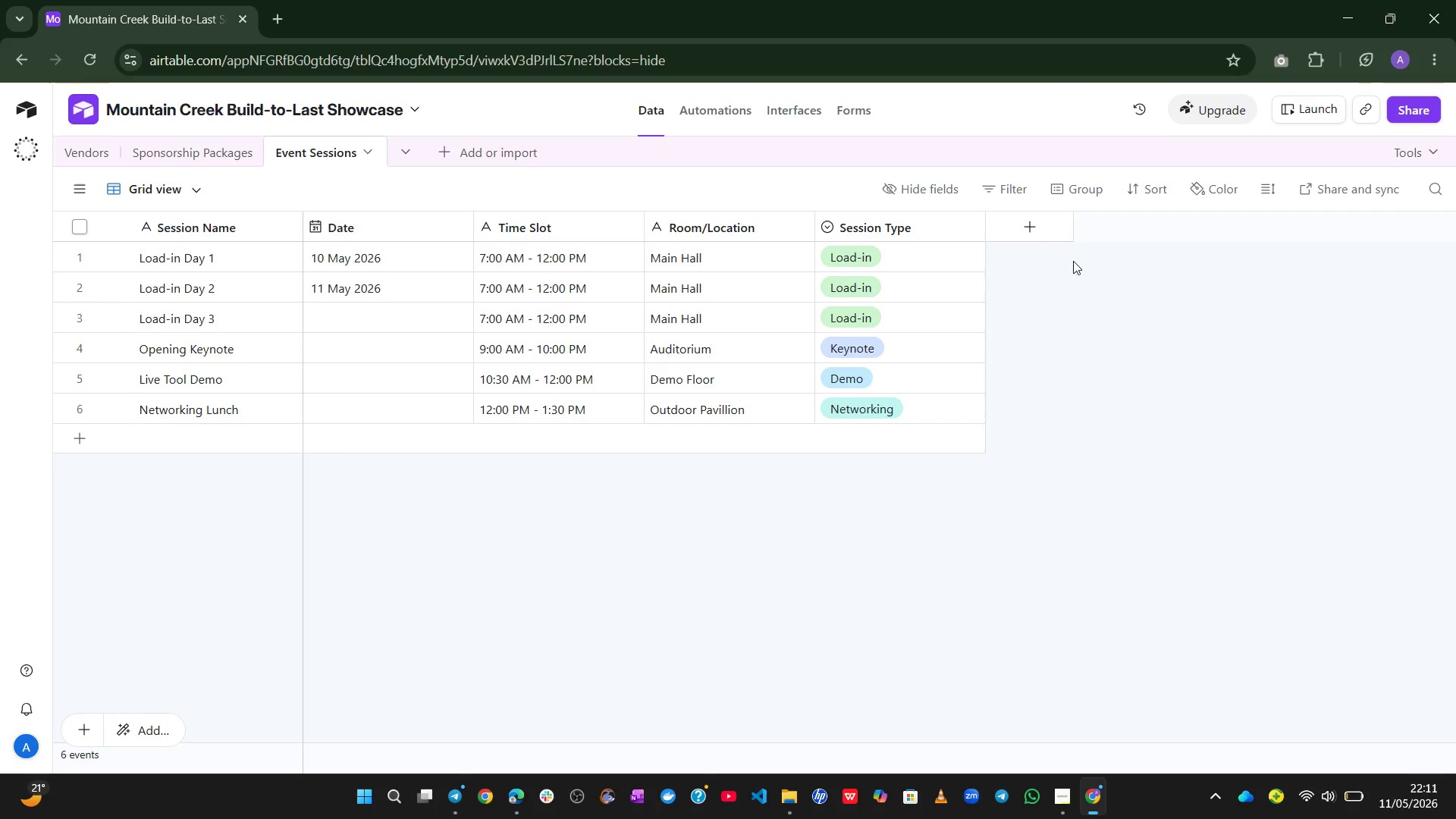 
left_click([90, 154])
 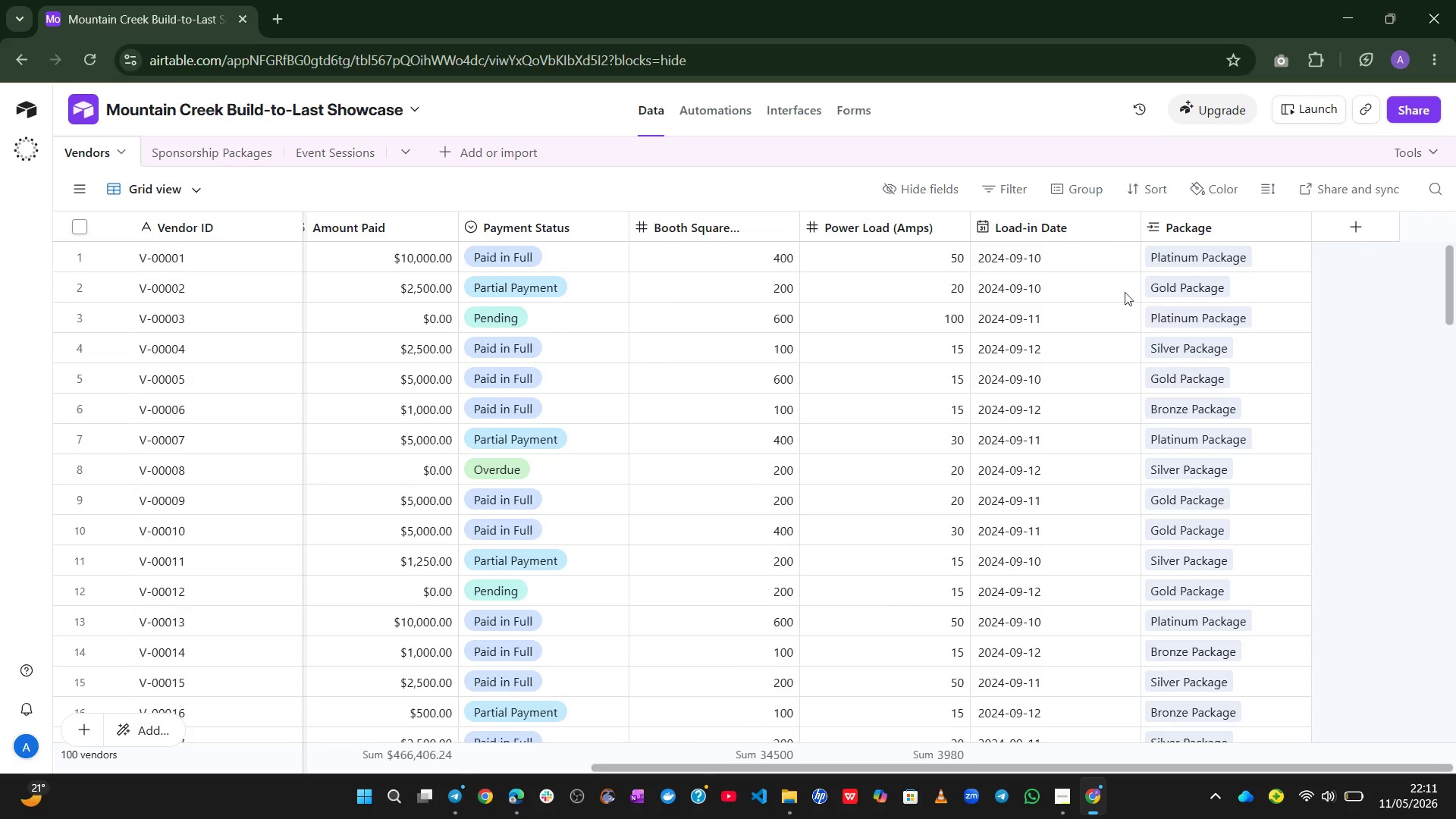 
left_click([1366, 226])
 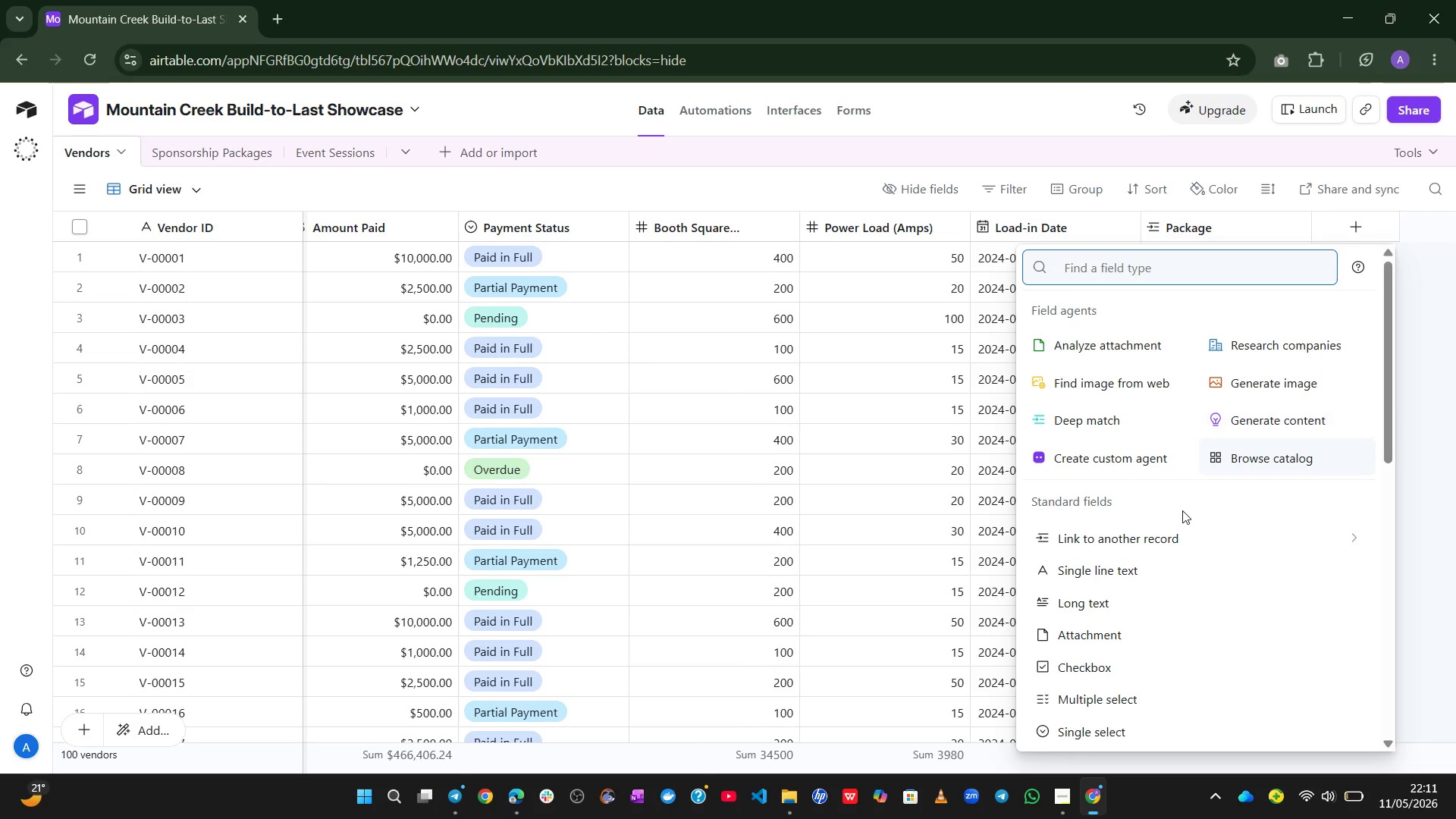 
left_click([1157, 542])
 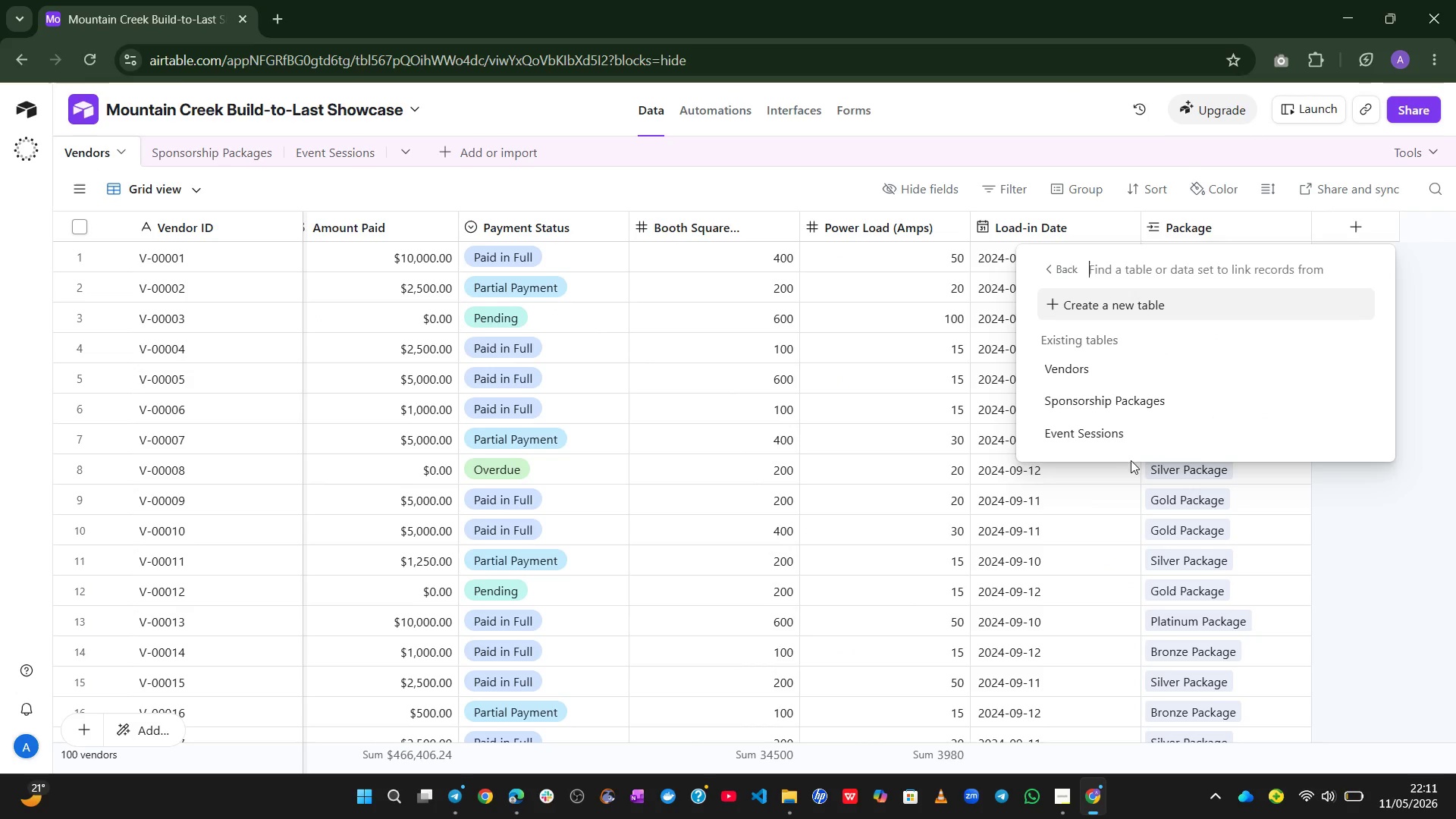 
left_click([1101, 428])
 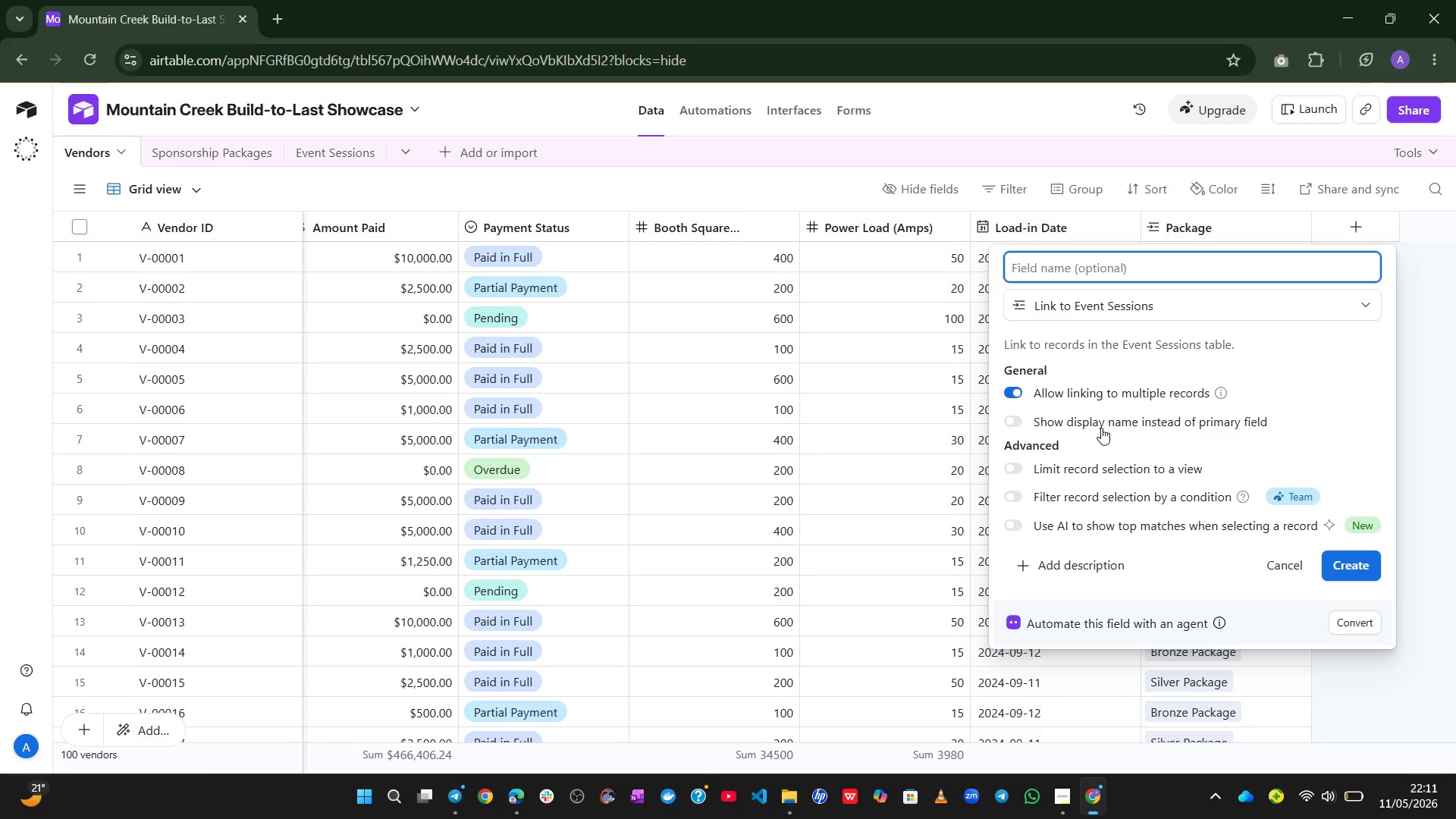 
wait(6.64)
 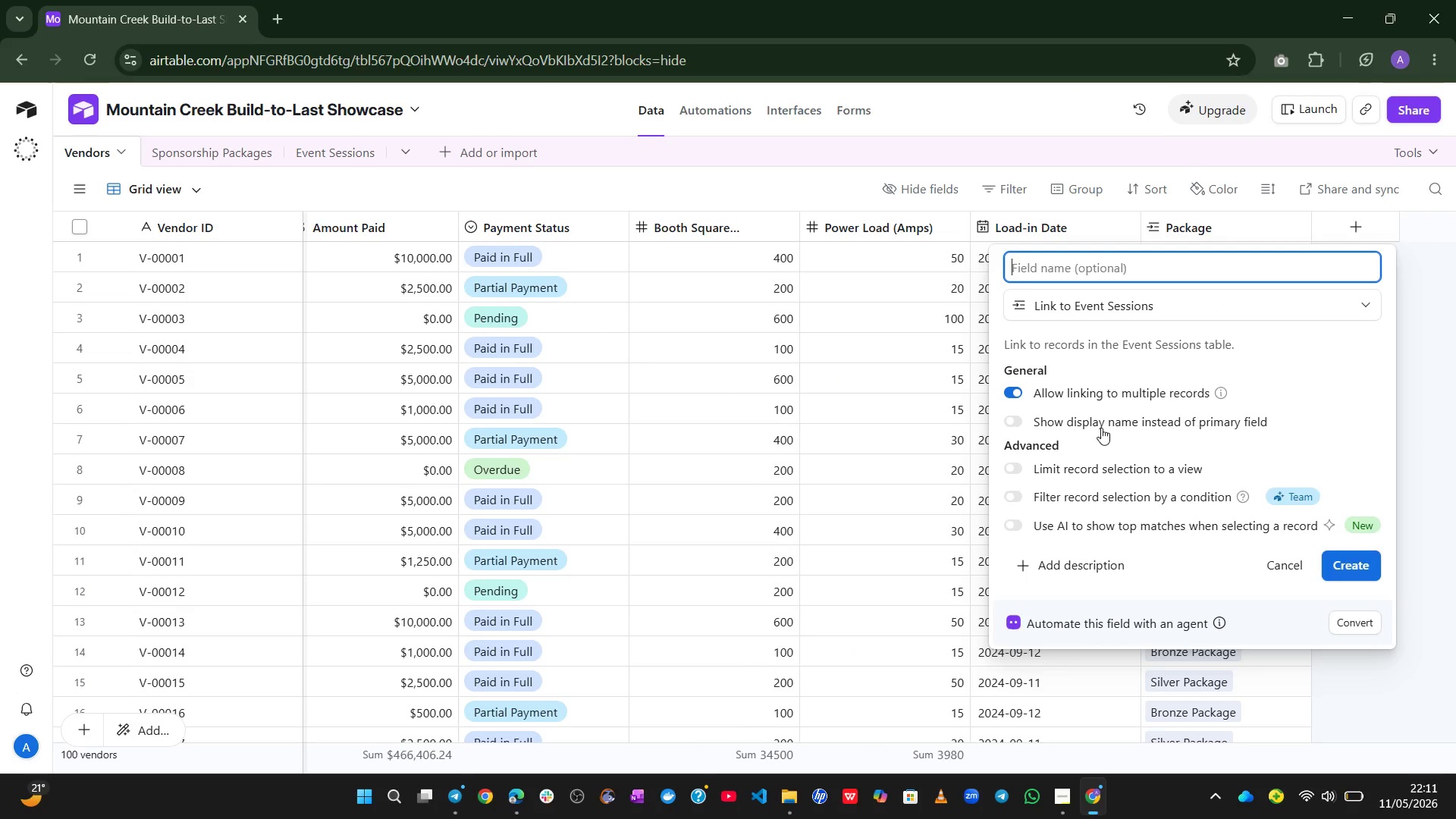 
type(Assigned Sessions)
 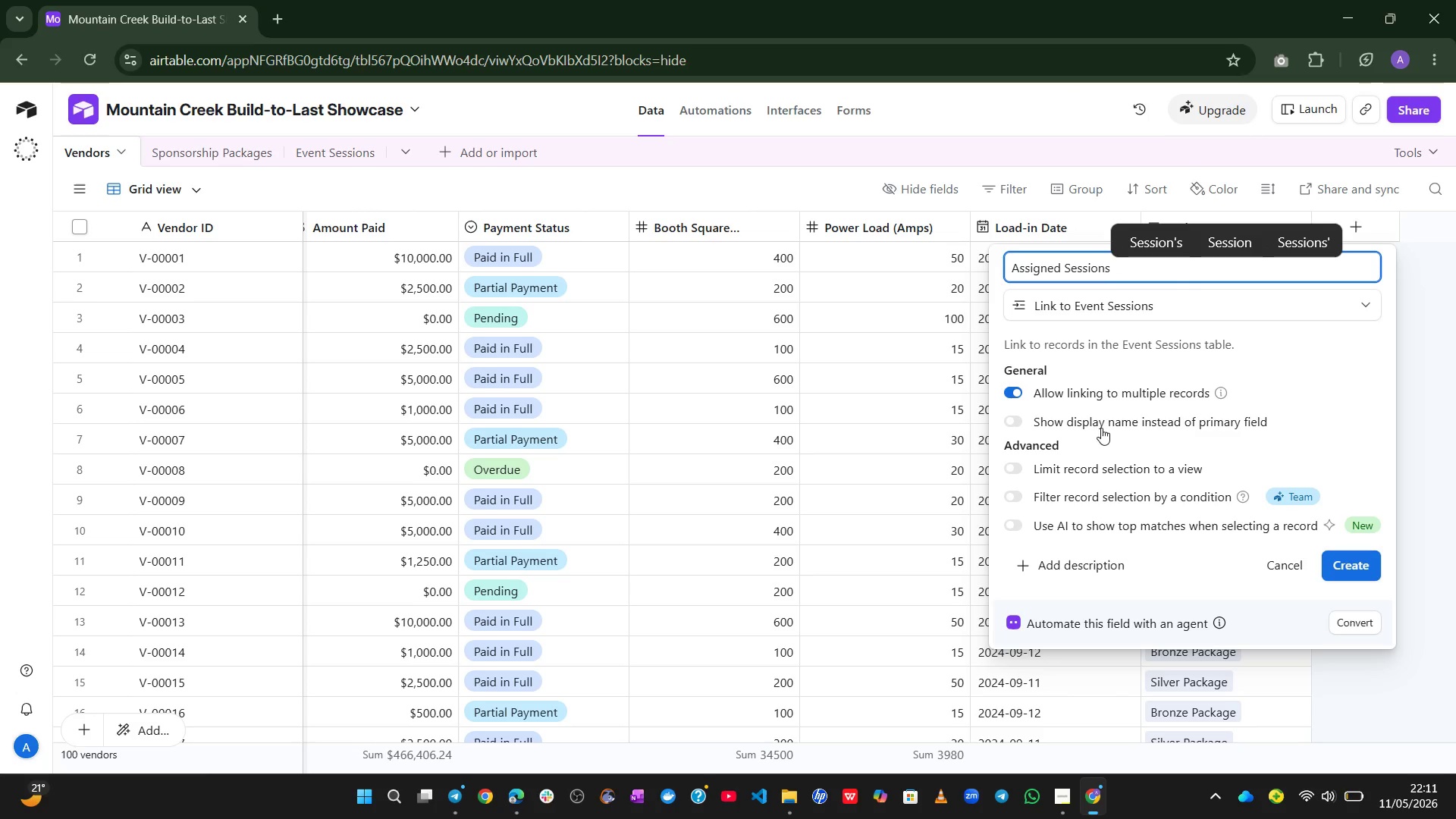 
left_click([1362, 565])
 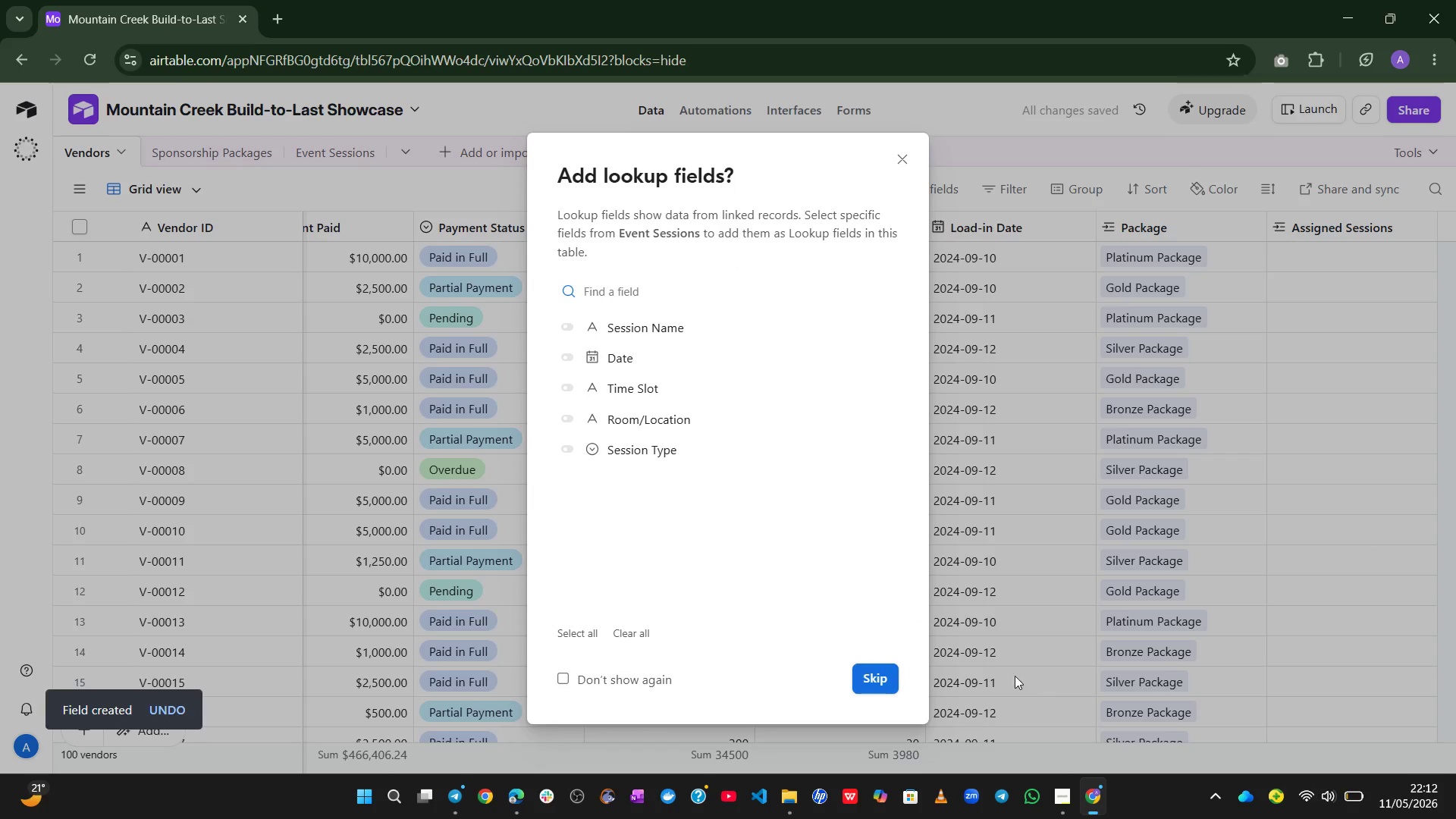 
left_click([884, 687])
 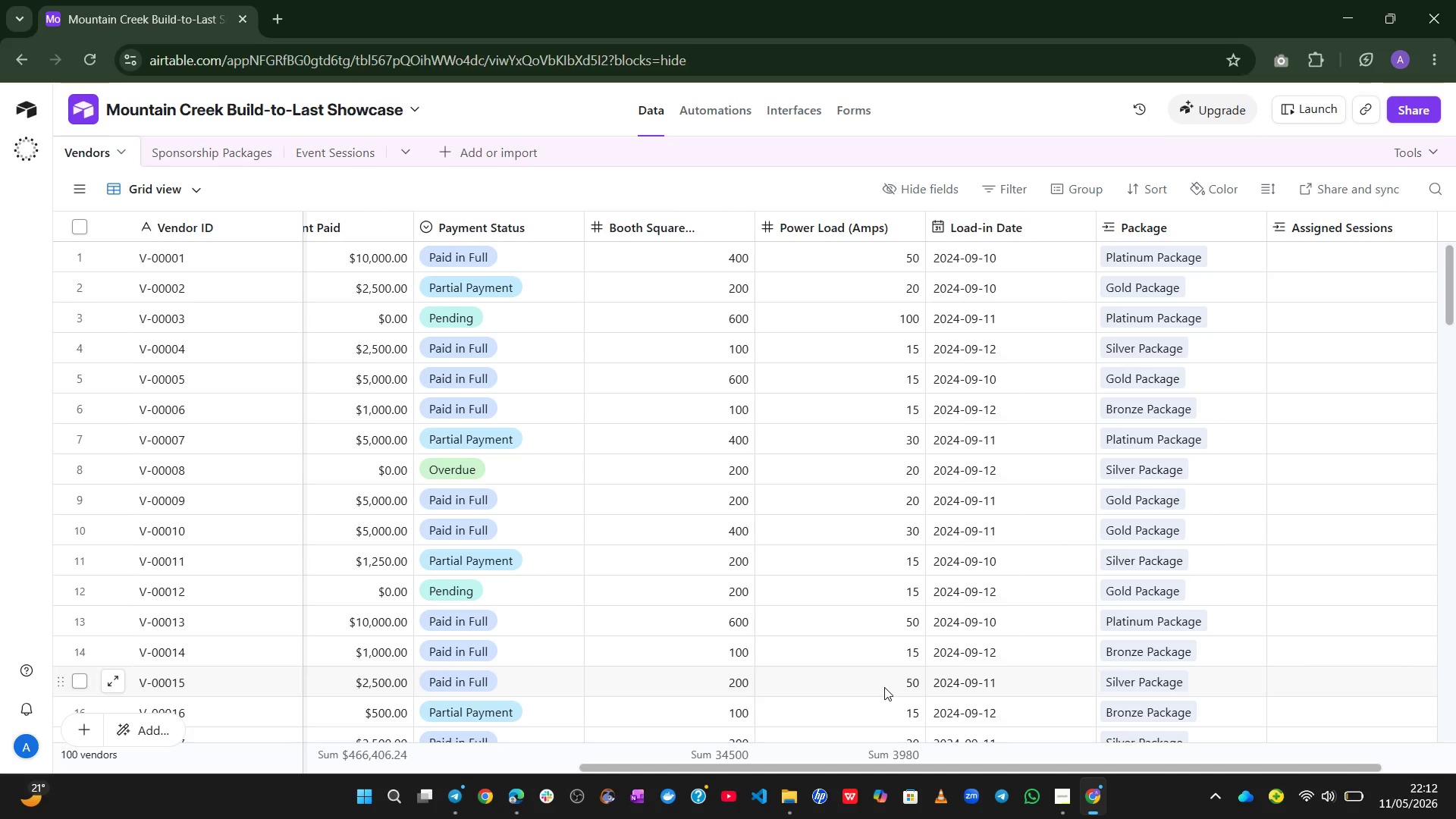 
wait(12.05)
 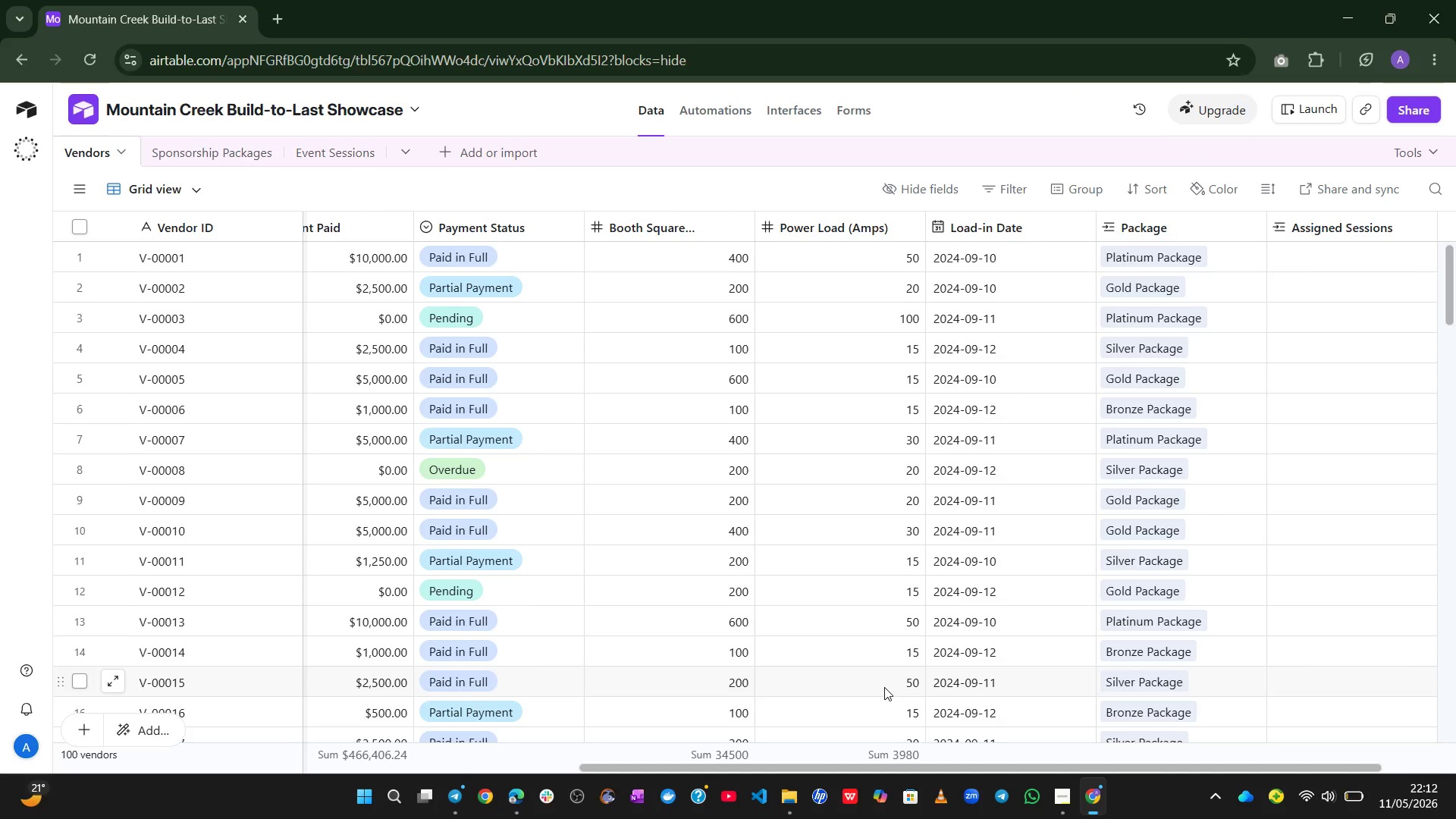 
left_click([1289, 257])
 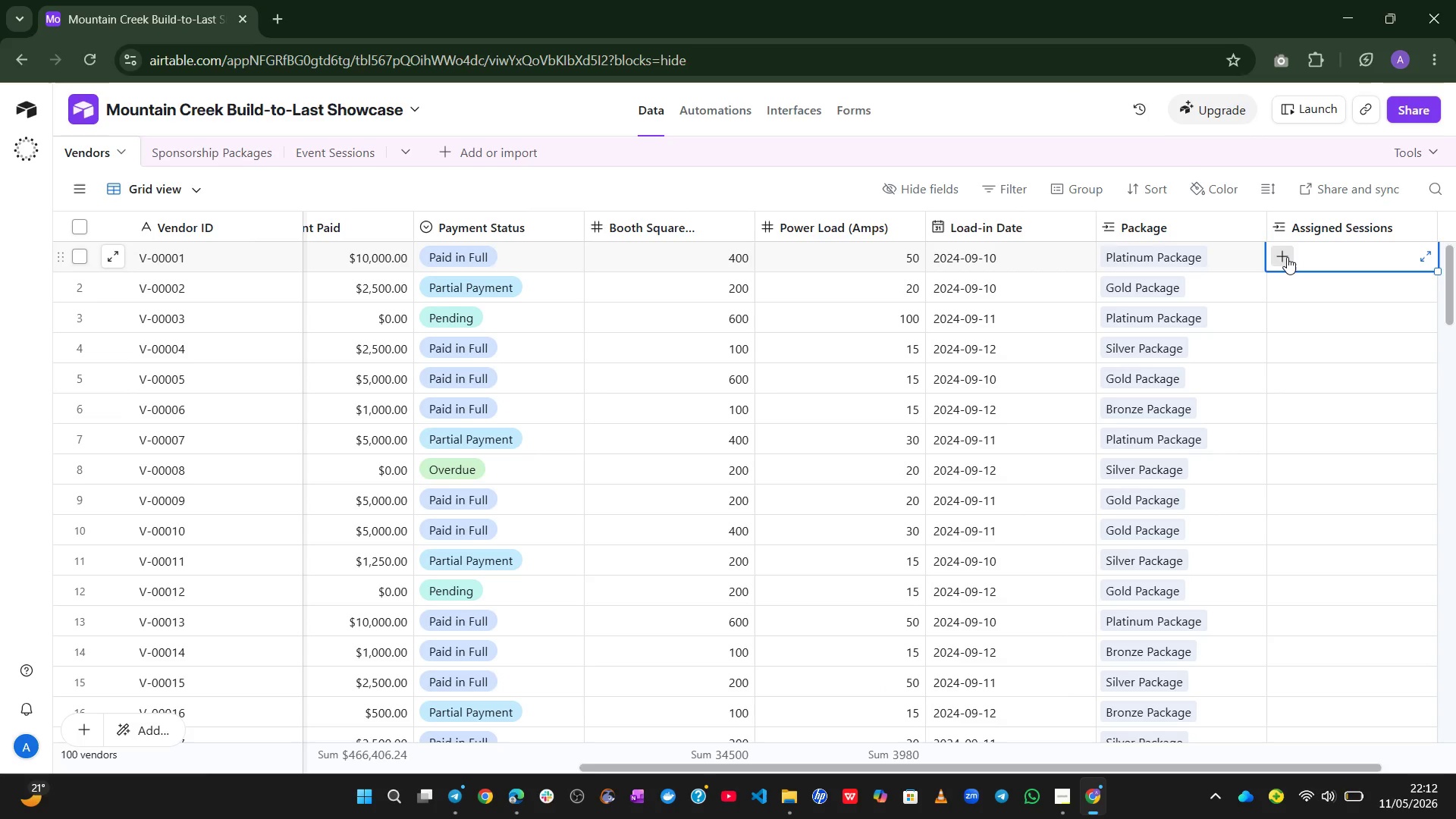 
left_click([1287, 257])
 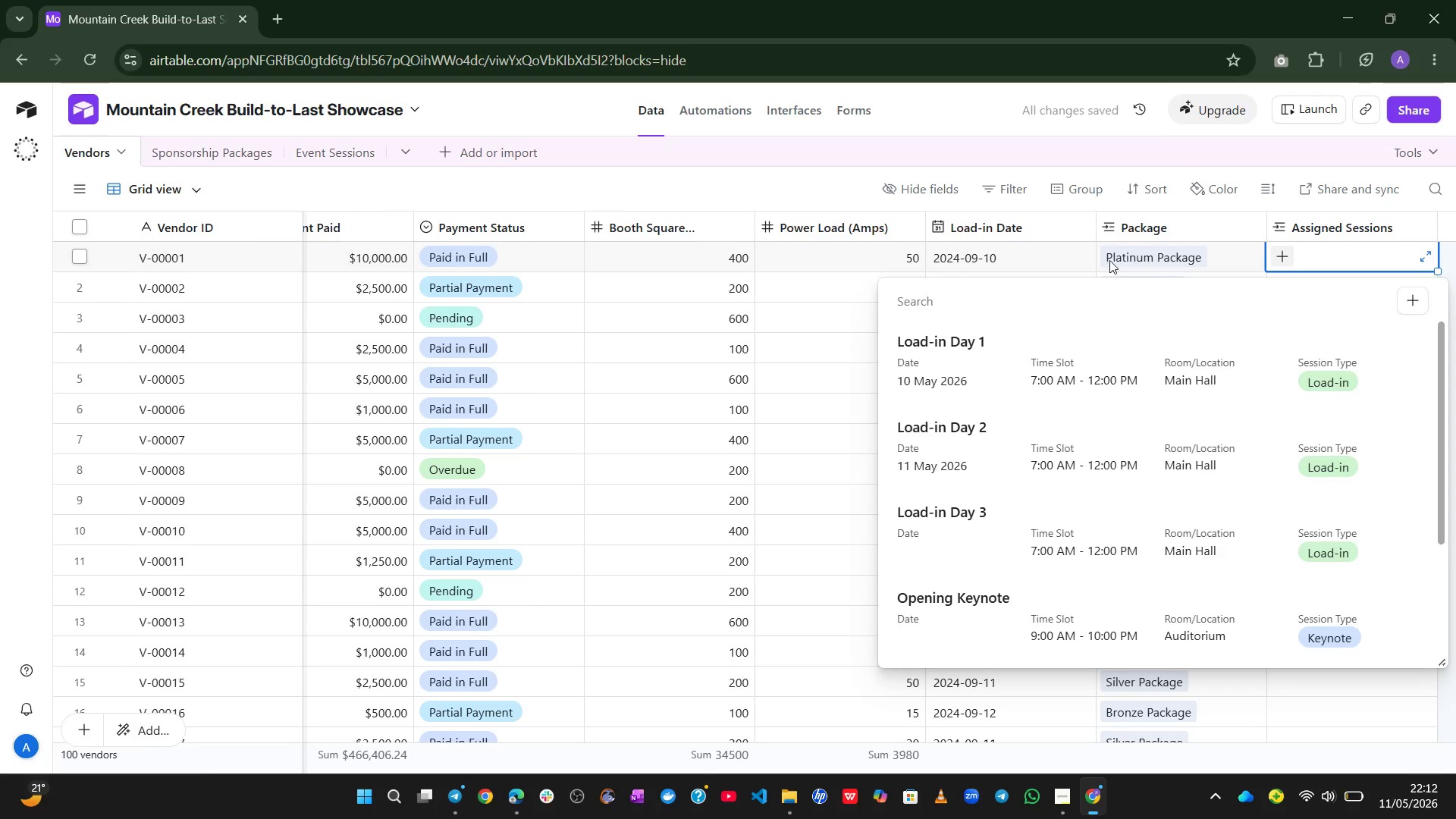 
wait(10.56)
 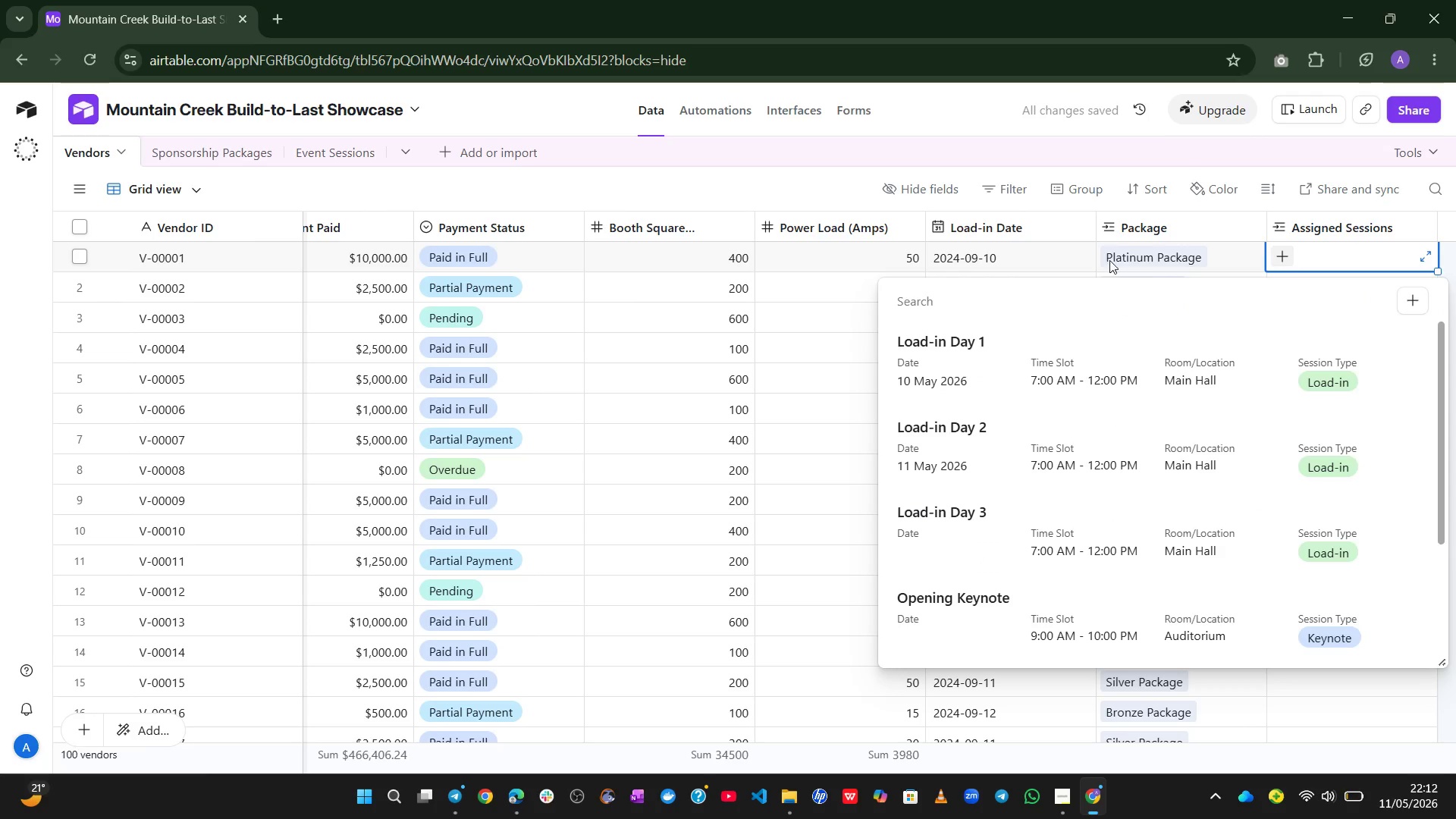 
left_click([1015, 89])
 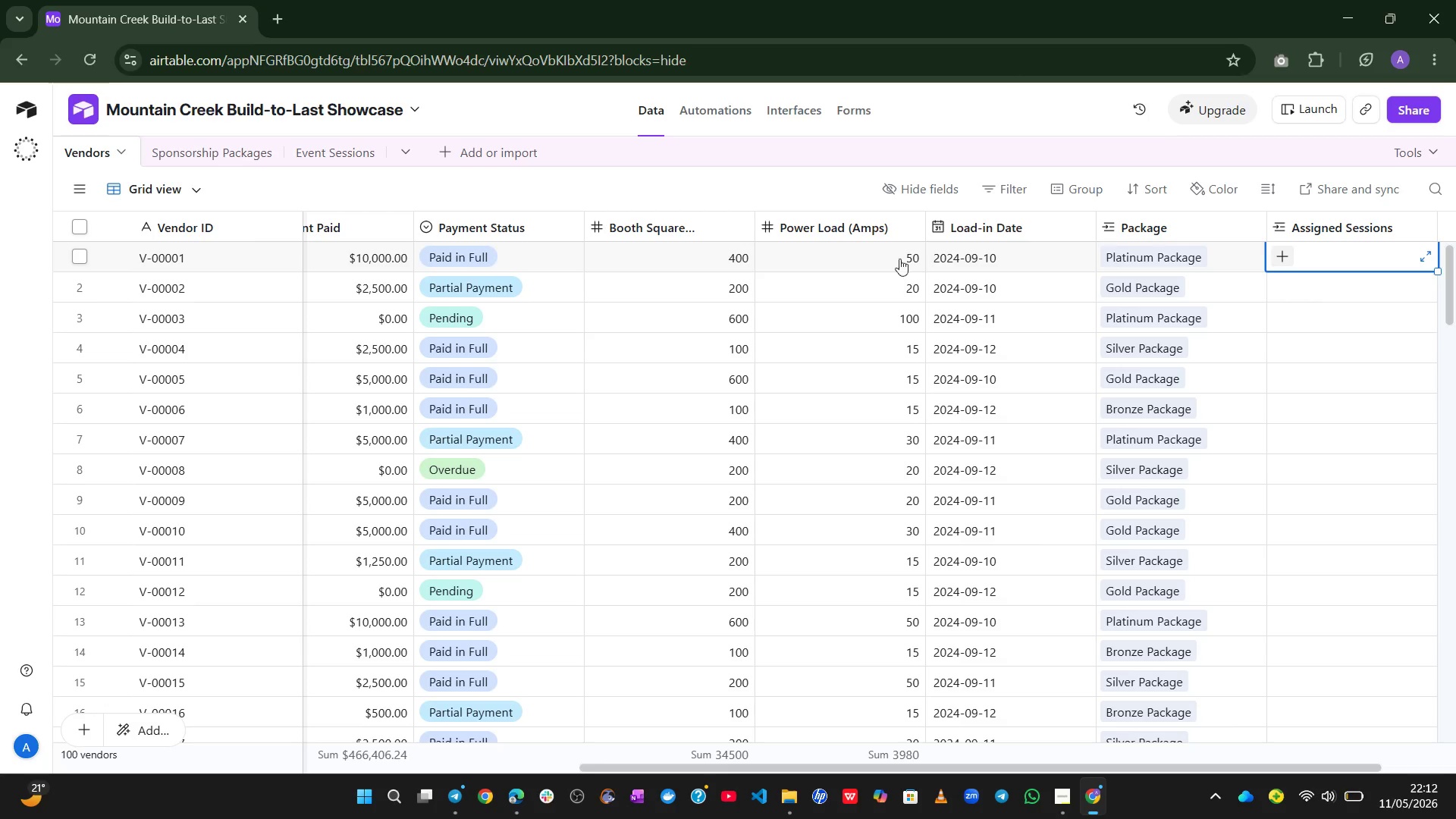 
mouse_move([775, 444])
 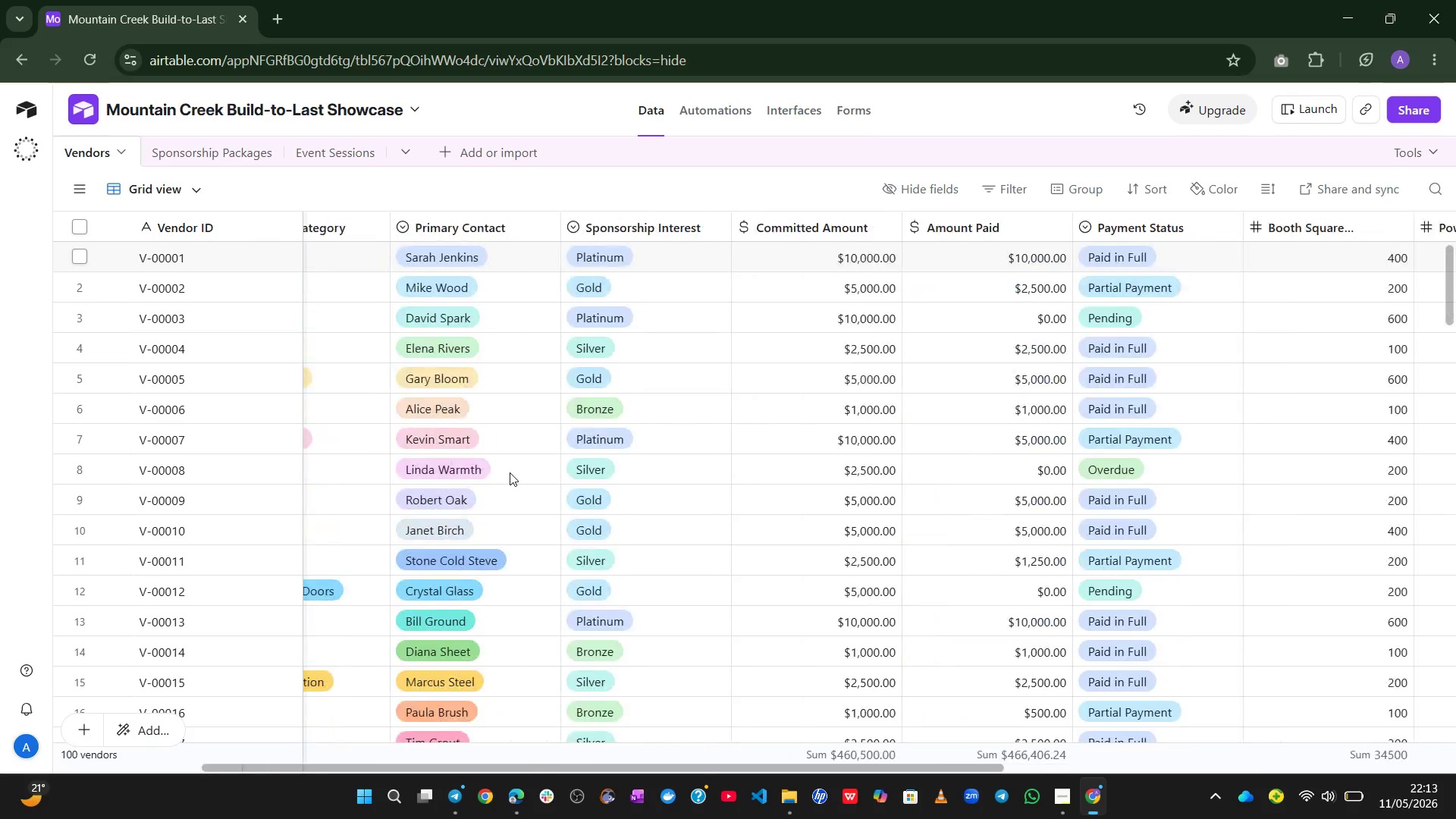 
wait(47.81)
 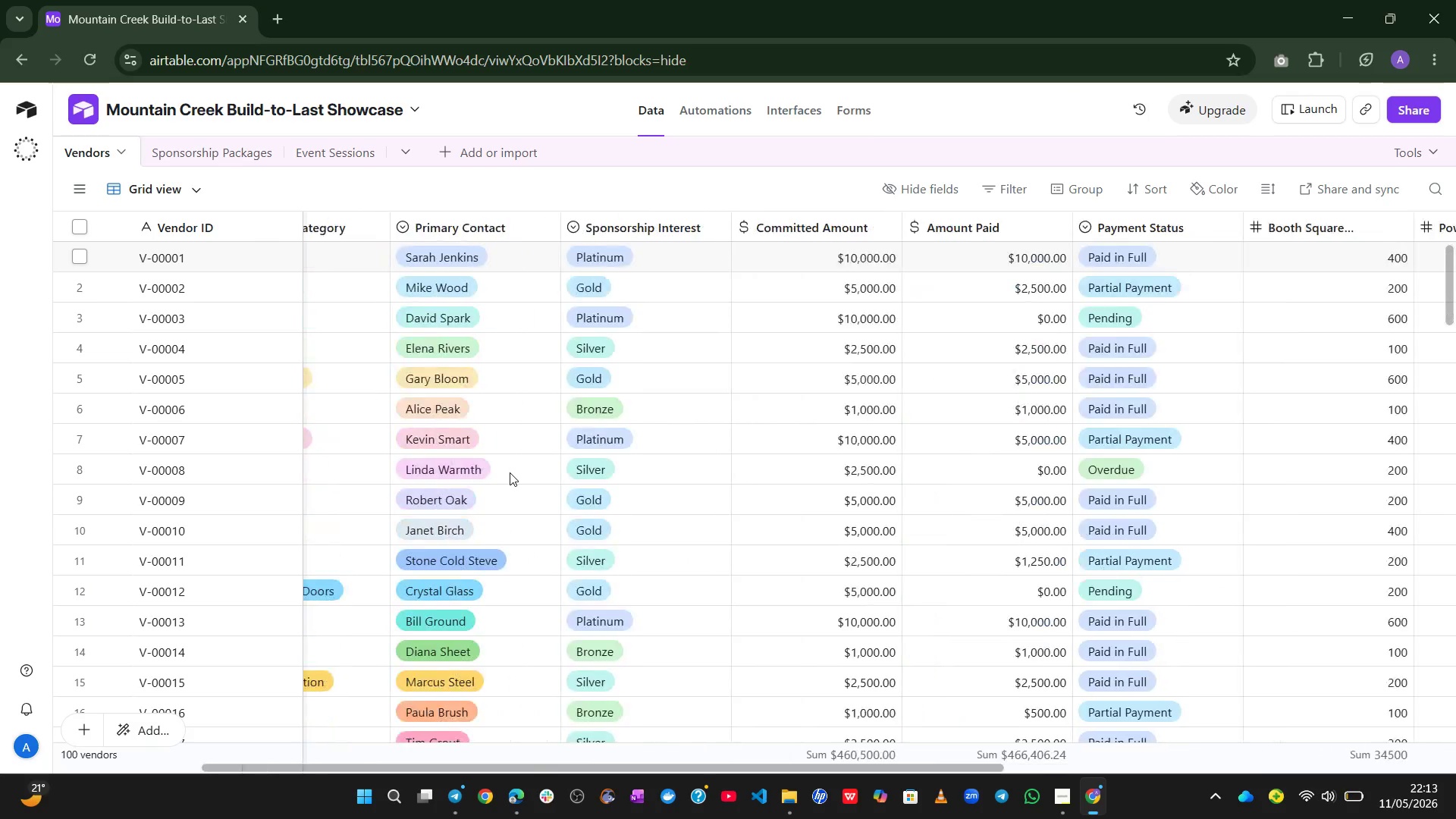 
left_click([309, 153])
 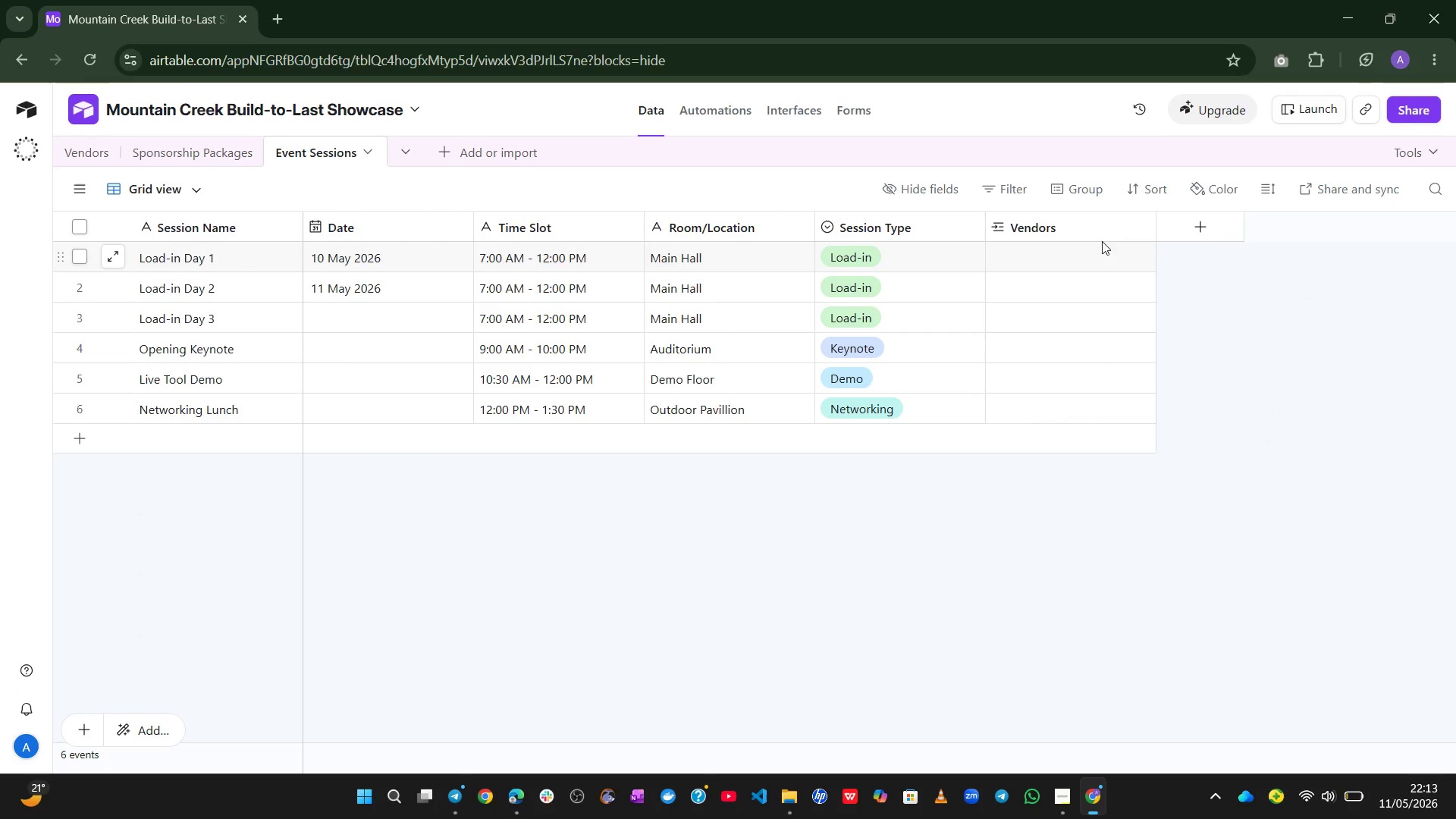 
left_click([1059, 247])
 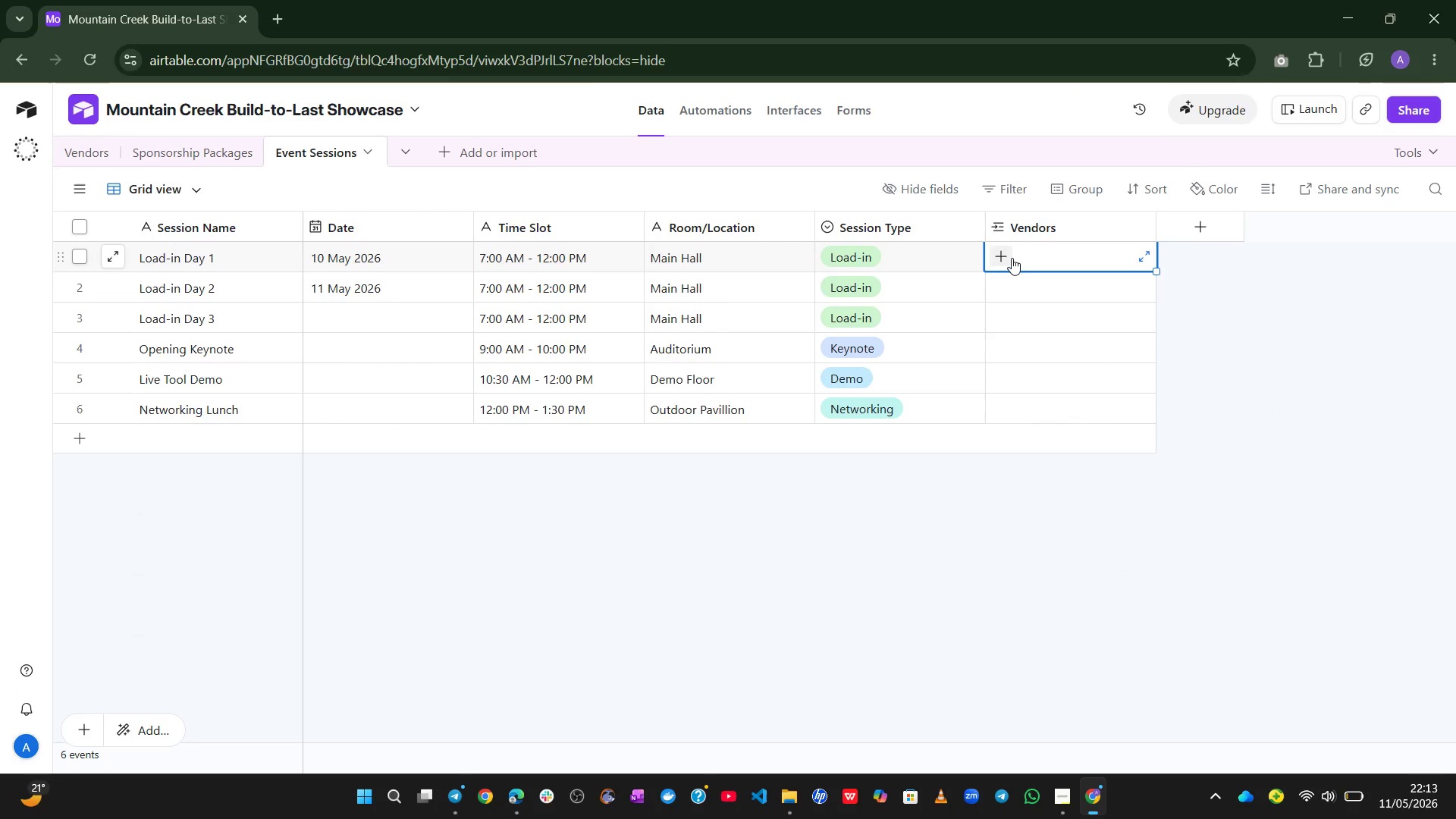 
left_click([1011, 258])
 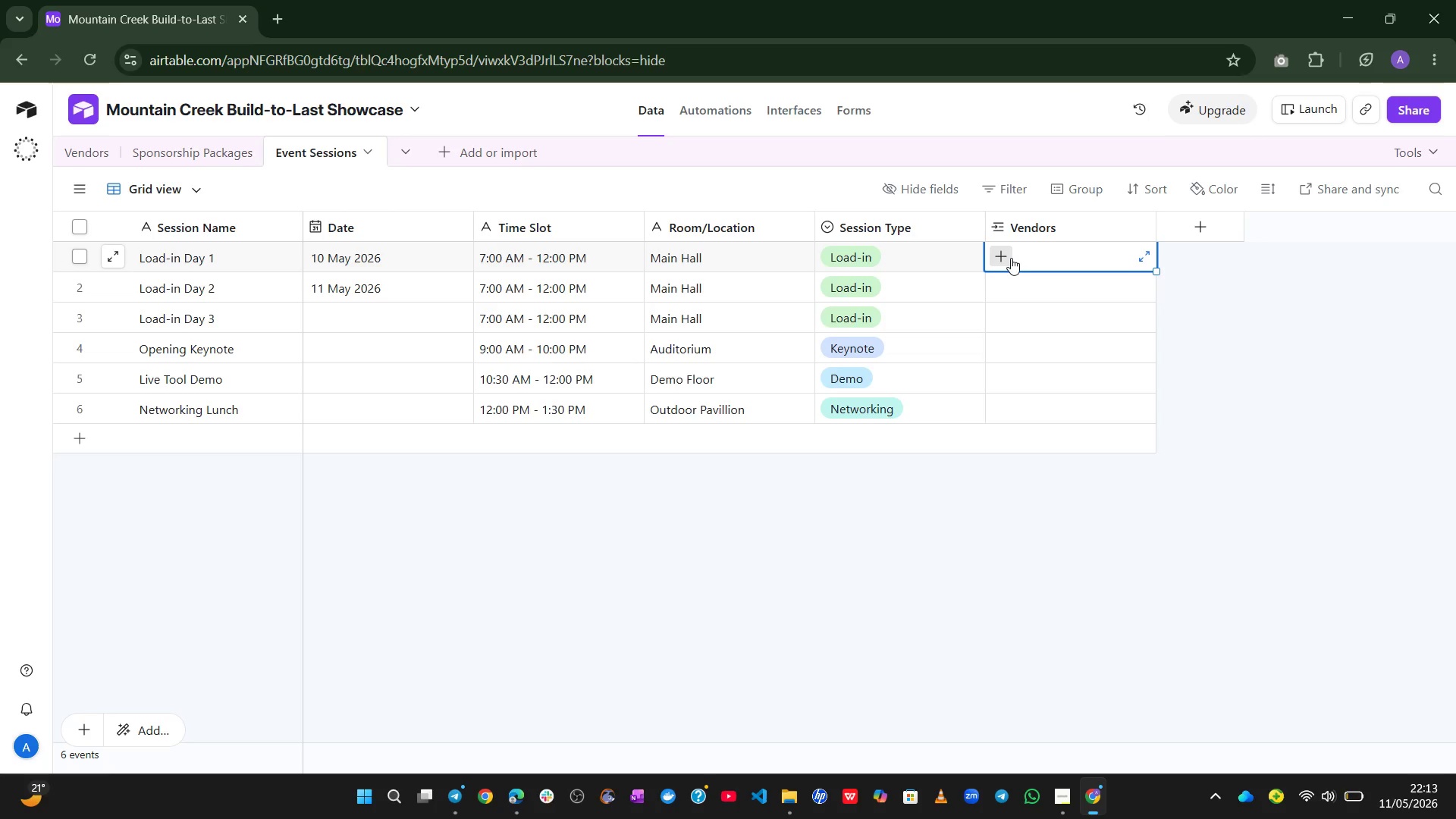 
mouse_move([1009, 261])
 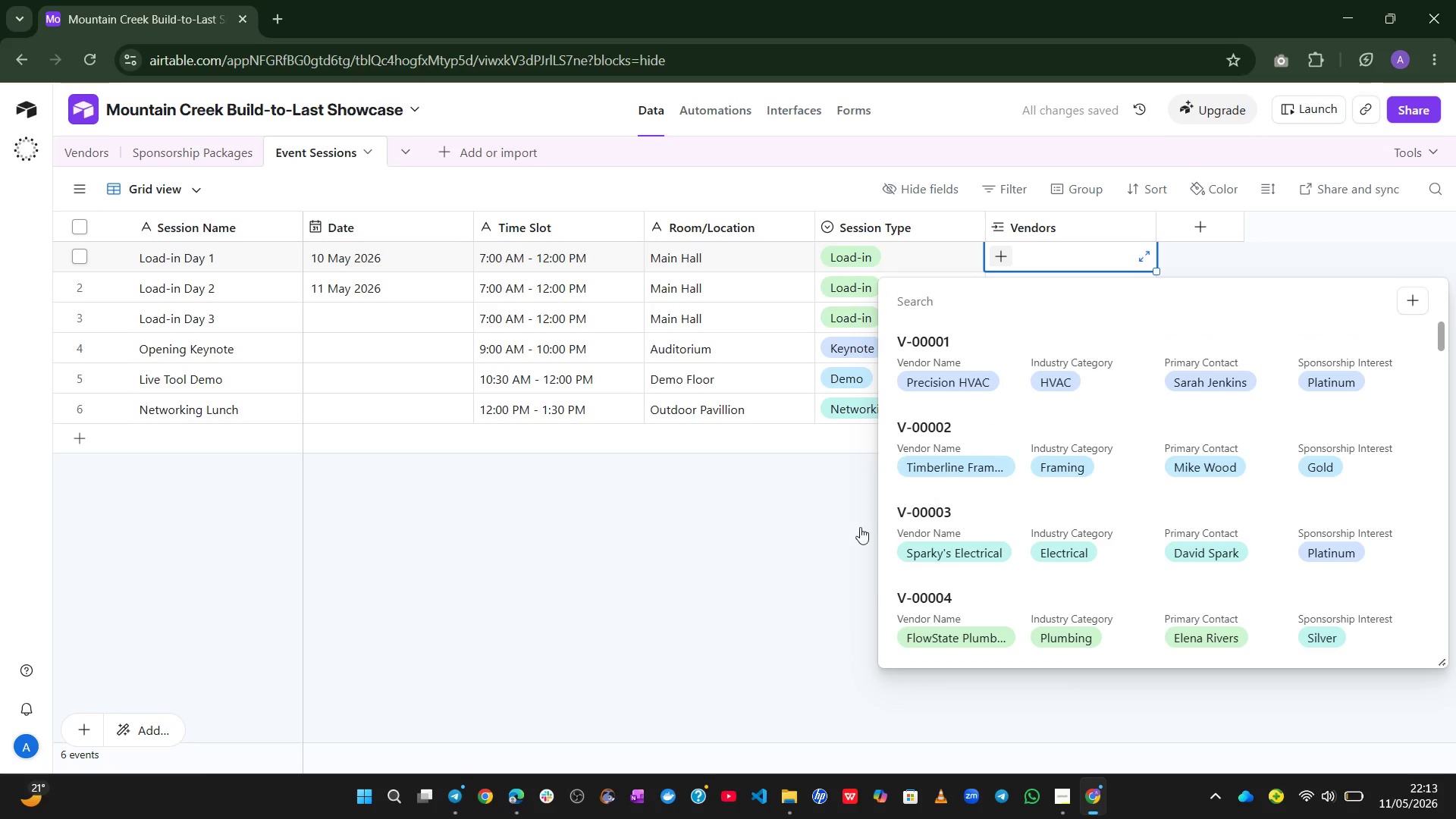 
left_click([635, 671])
 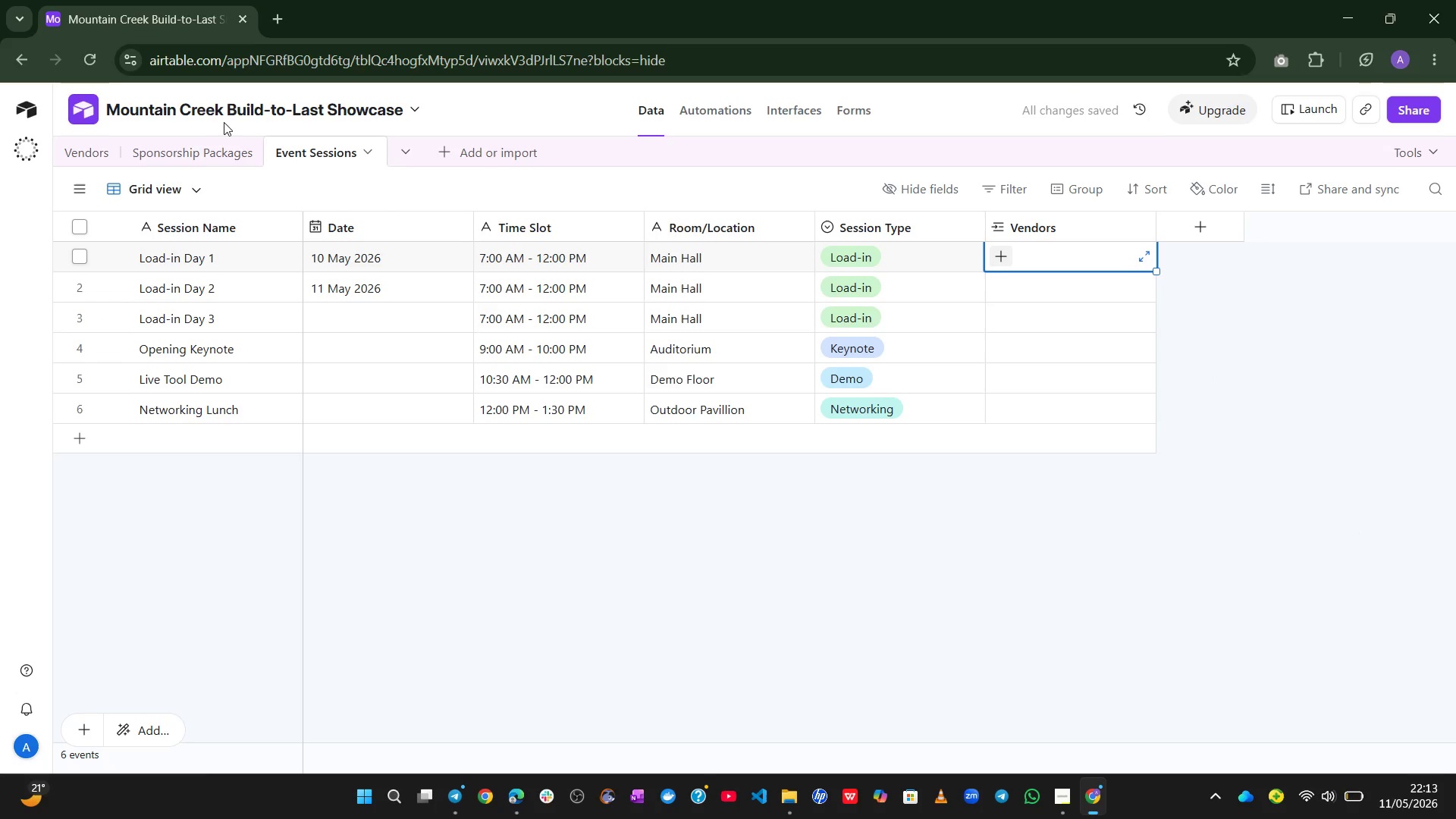 
left_click([191, 149])
 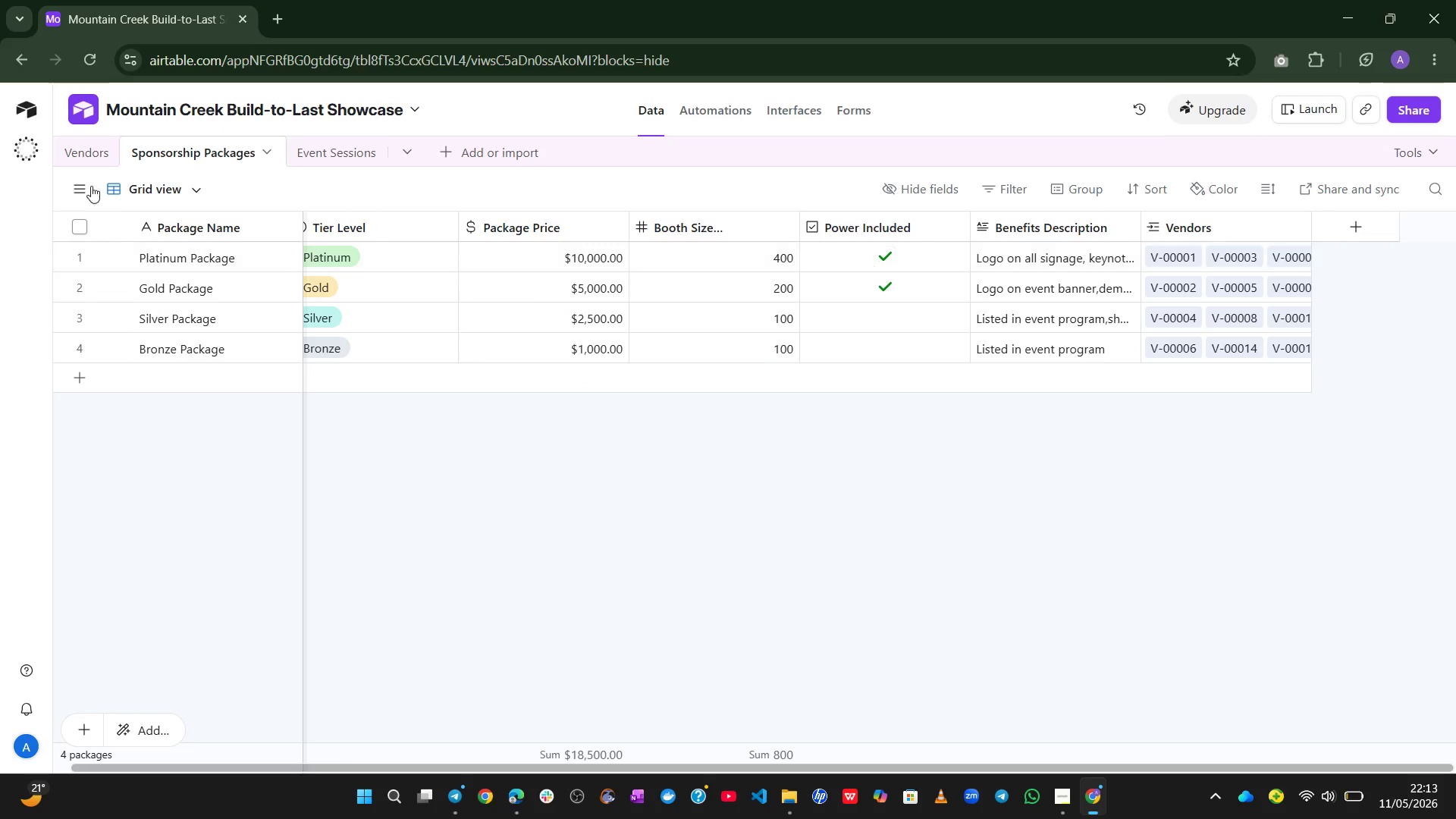 
left_click([80, 163])
 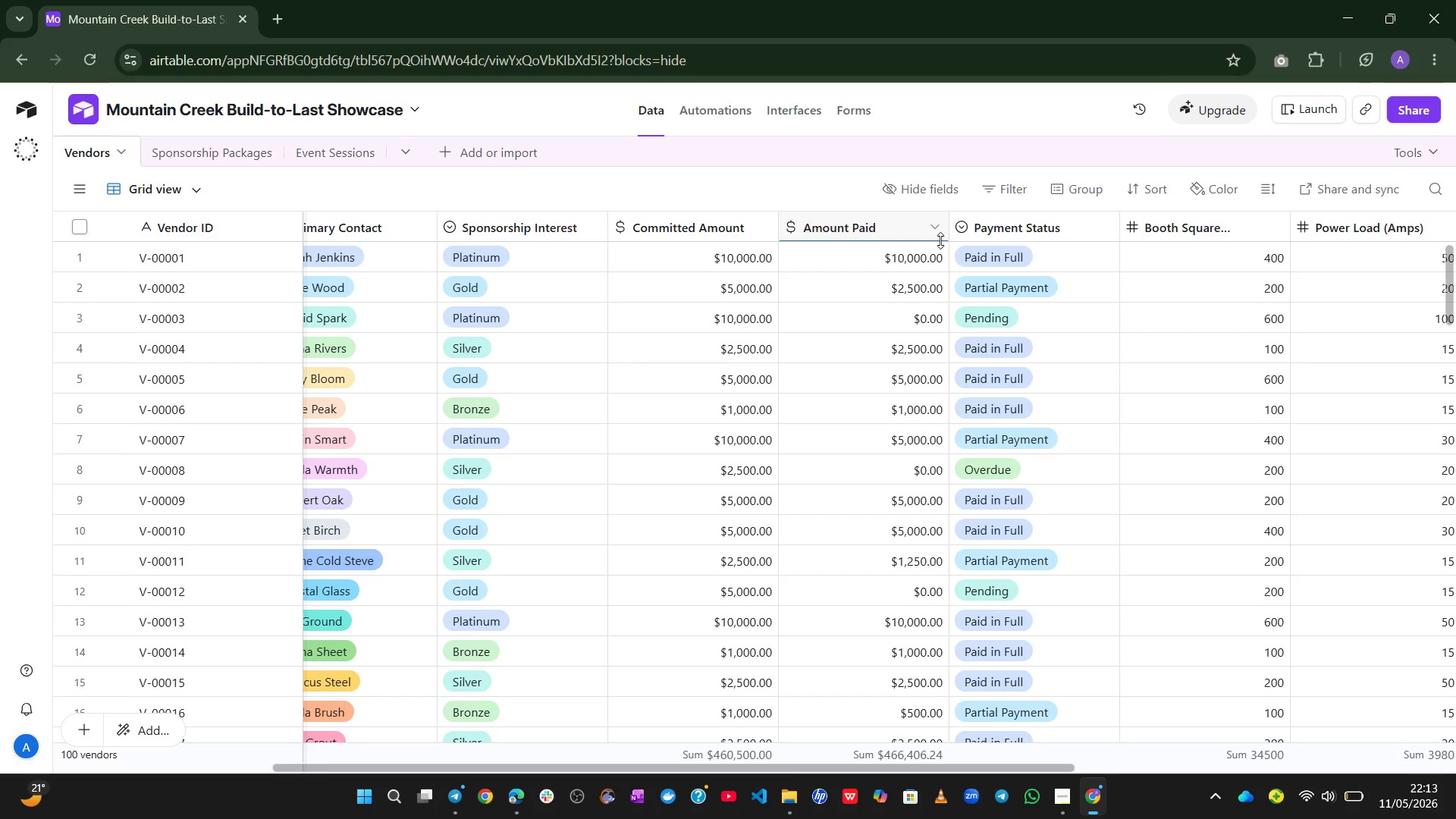 
left_click([1103, 188])
 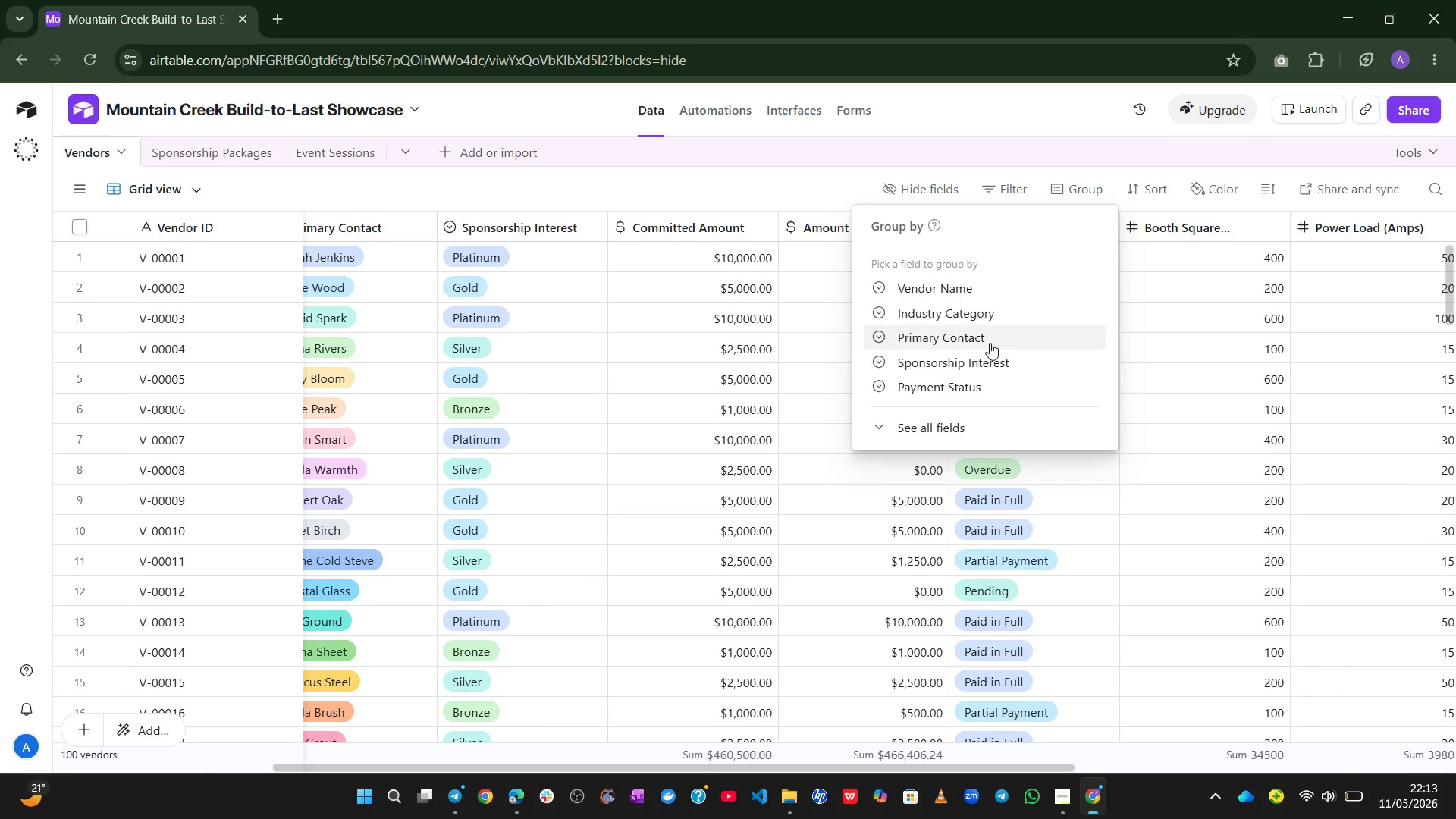 
left_click([986, 355])
 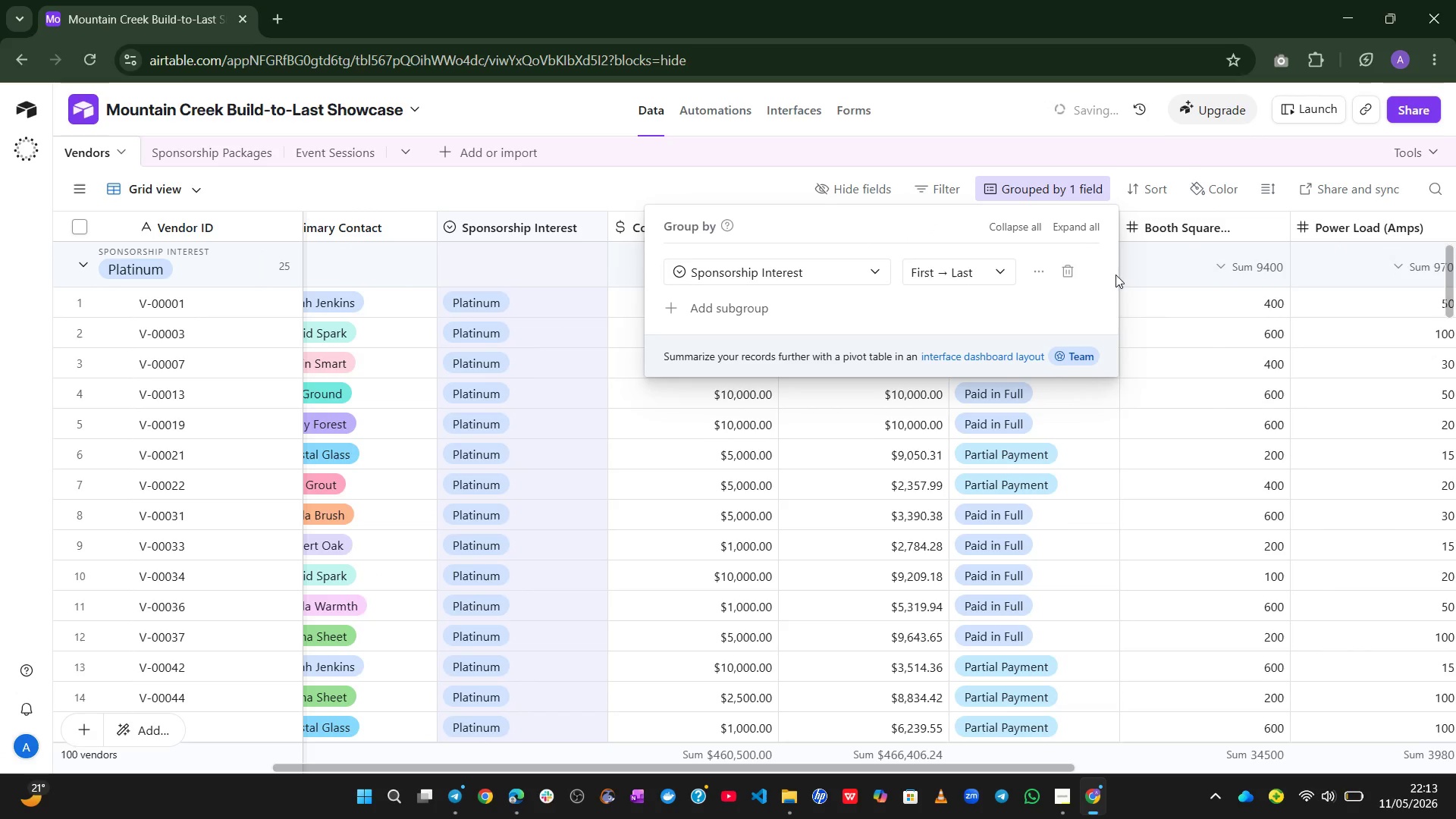 
left_click([1019, 132])
 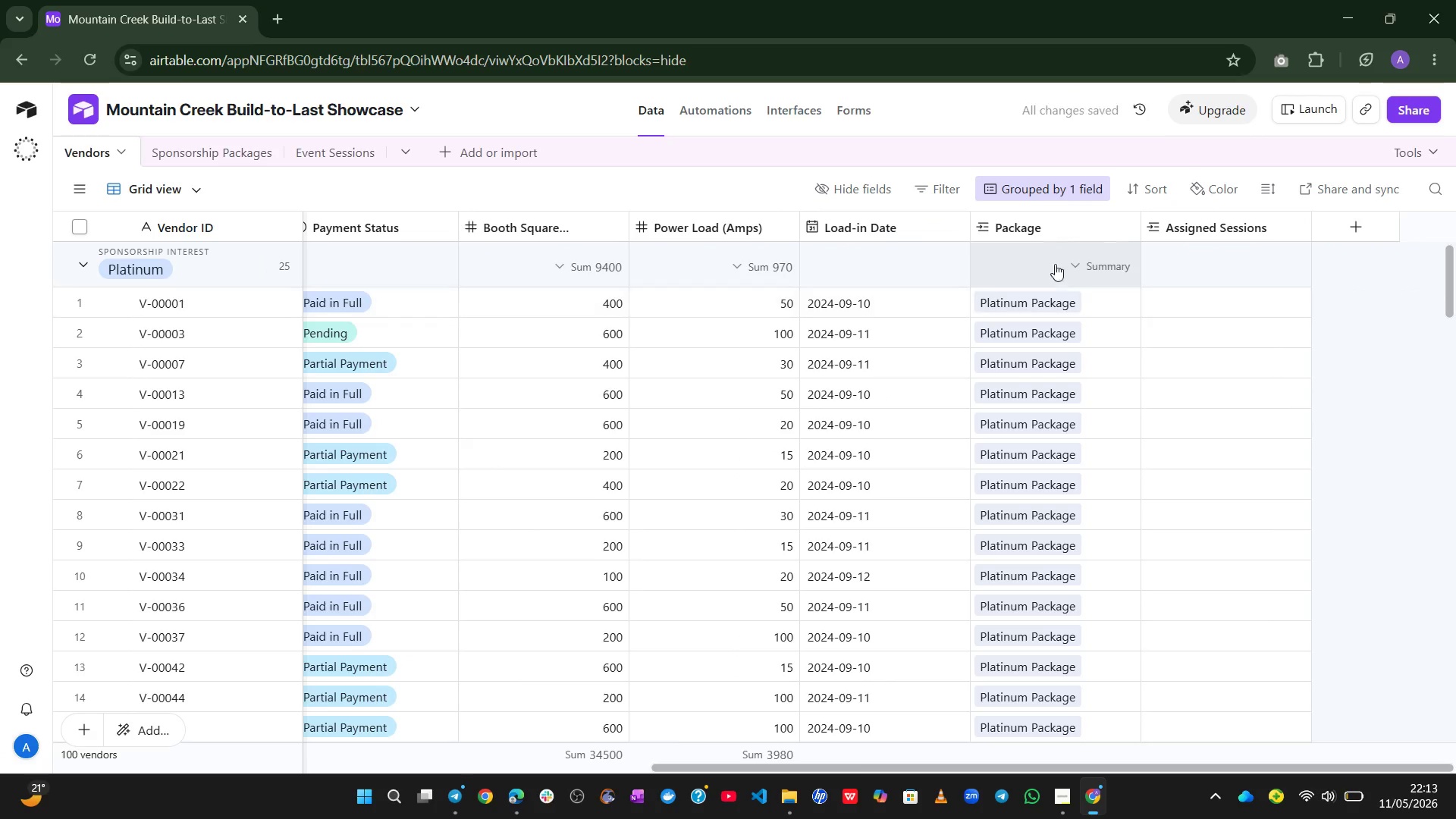 
left_click([332, 151])
 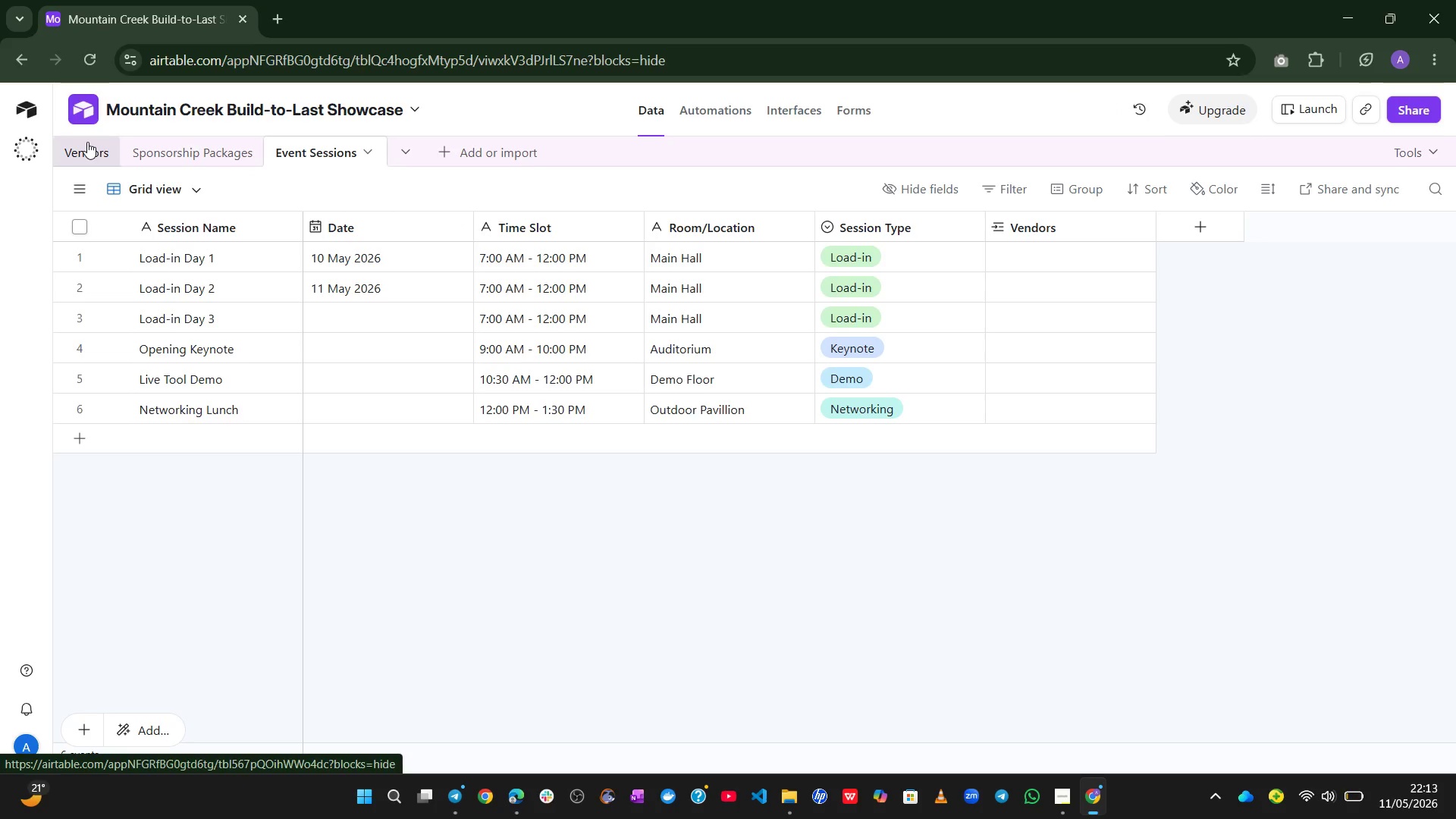 
wait(5.33)
 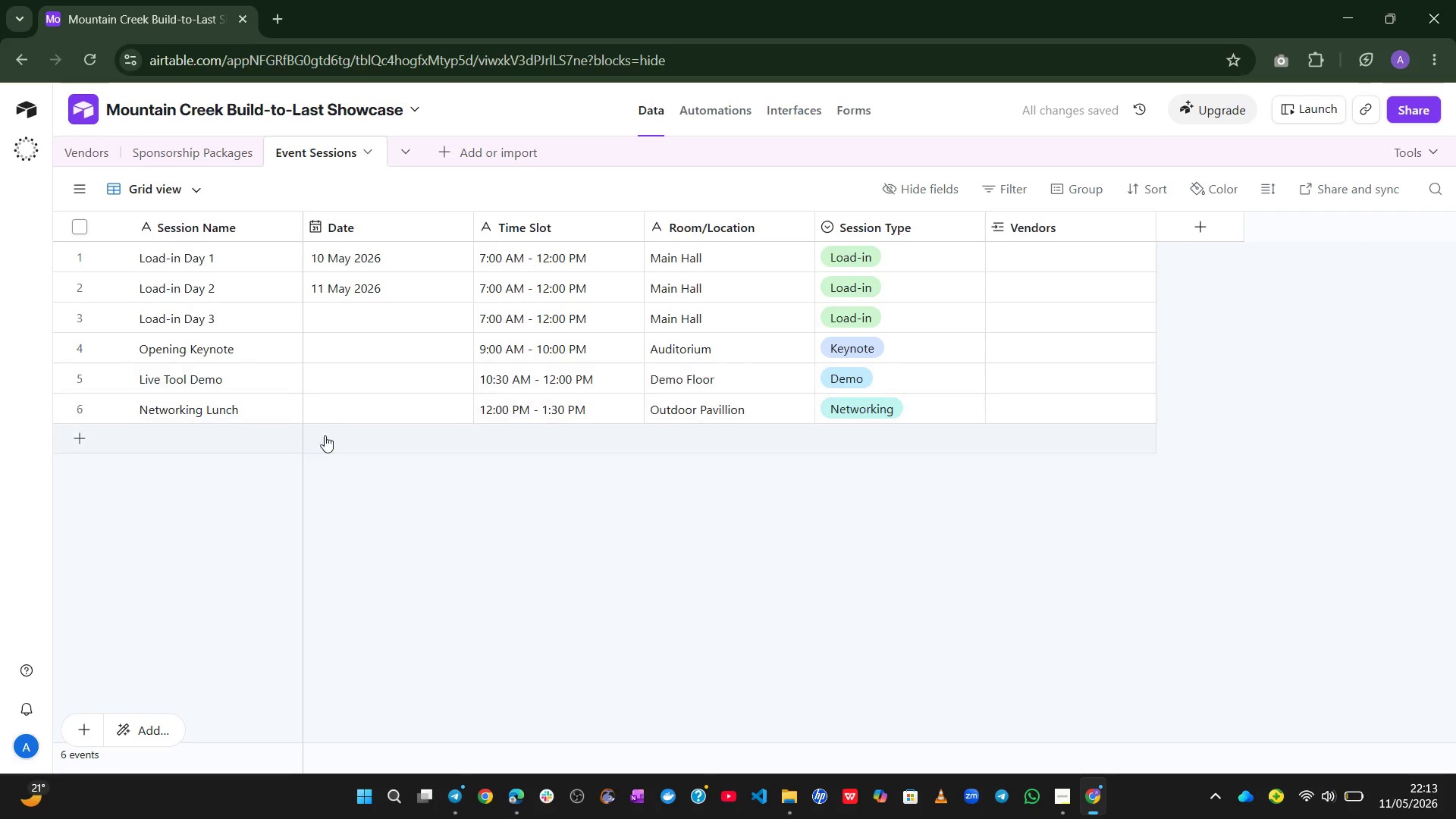 
left_click([87, 142])
 